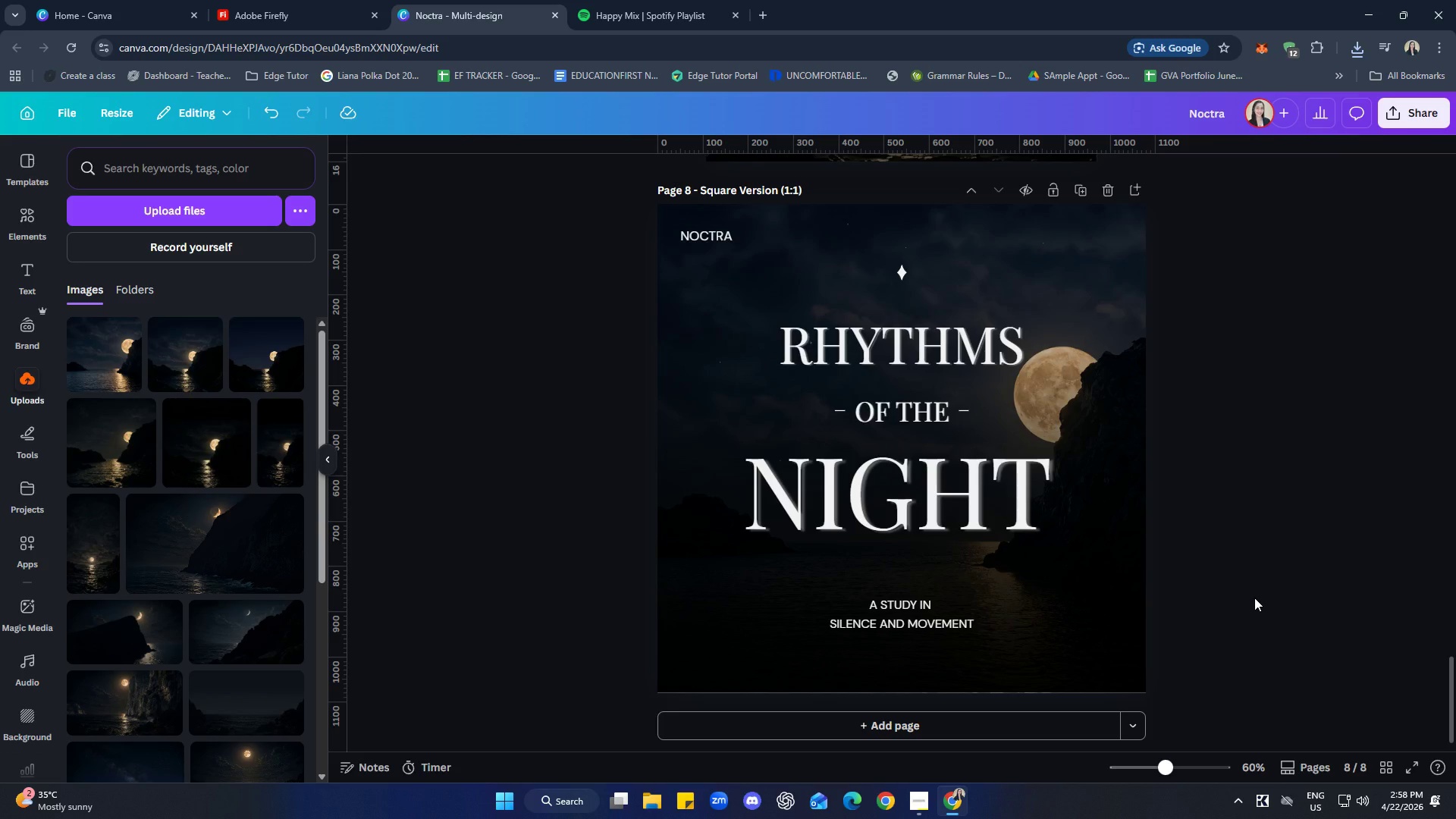 
wait(10.0)
 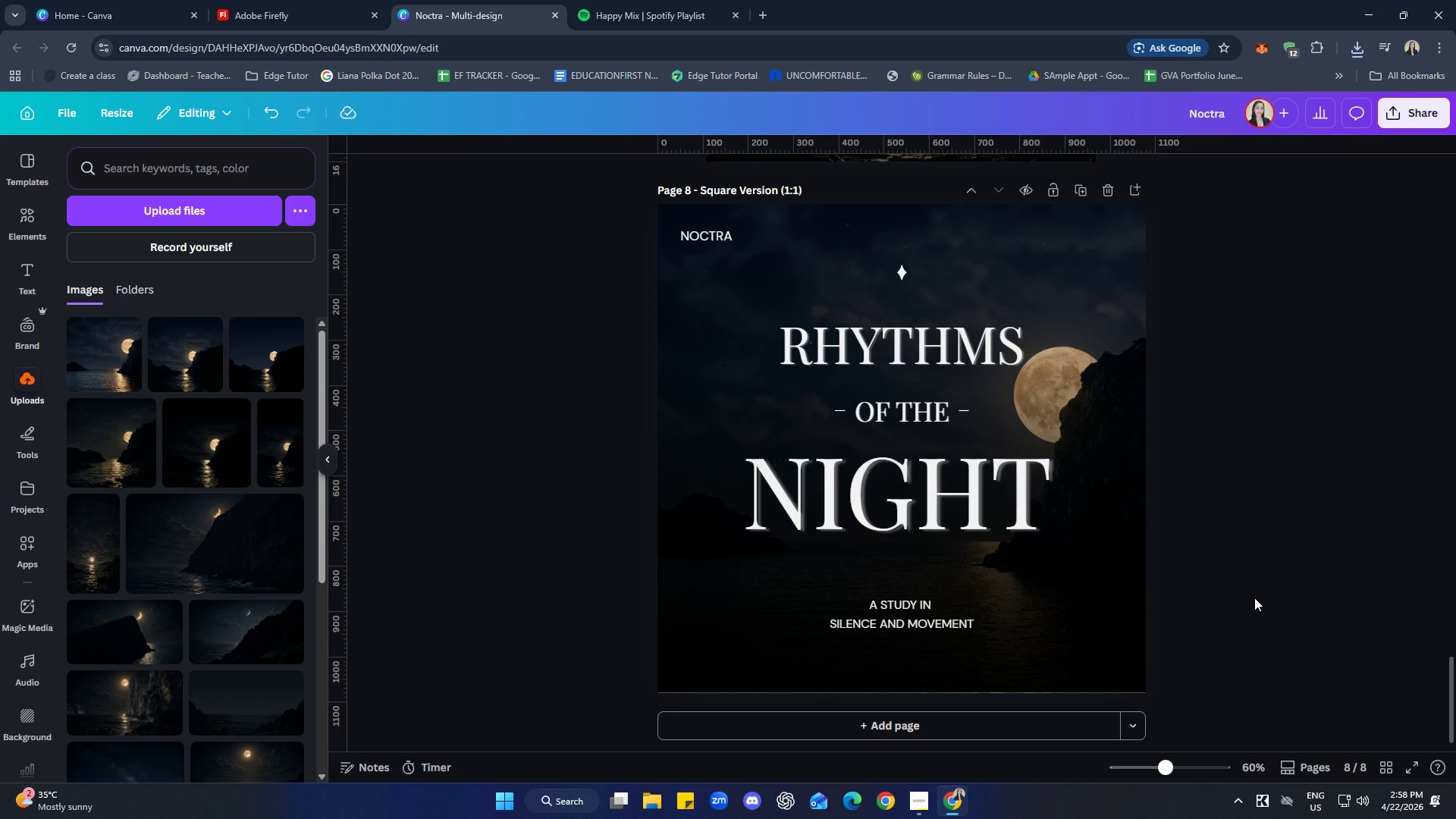 
left_click_drag(start_coordinate=[1059, 588], to_coordinate=[1060, 601])
 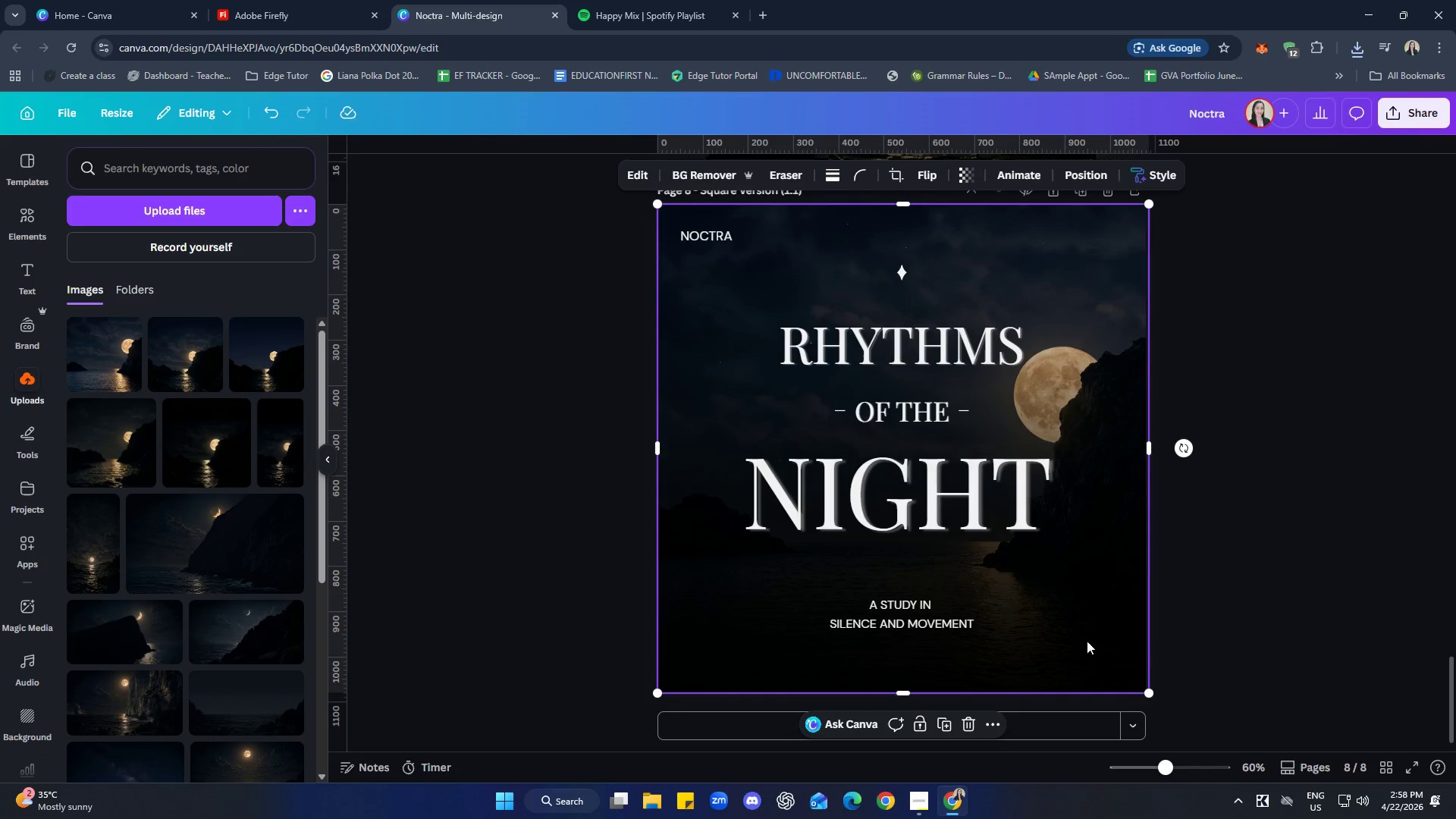 
left_click_drag(start_coordinate=[1065, 625], to_coordinate=[1066, 629])
 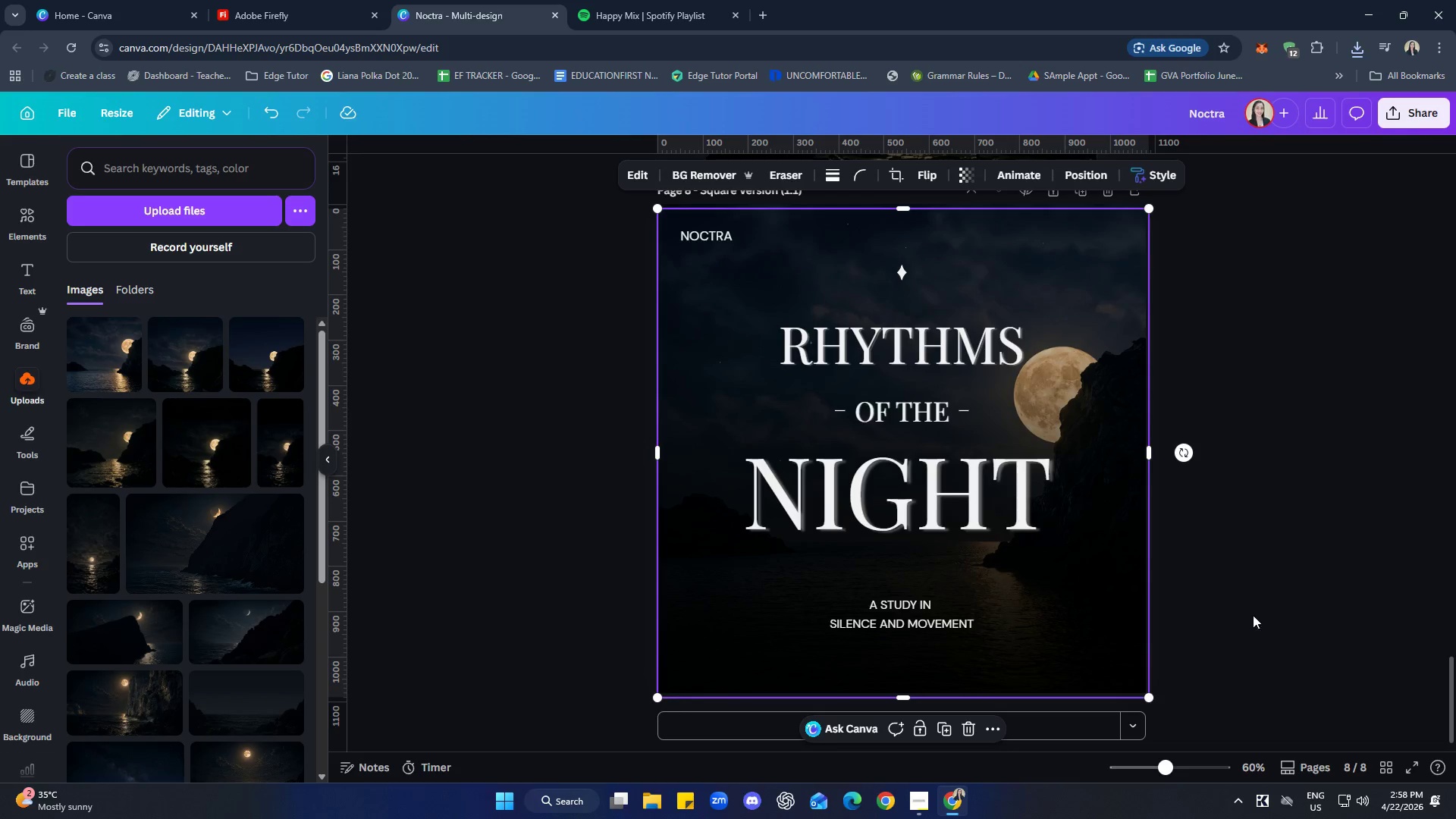 
left_click([1267, 613])
 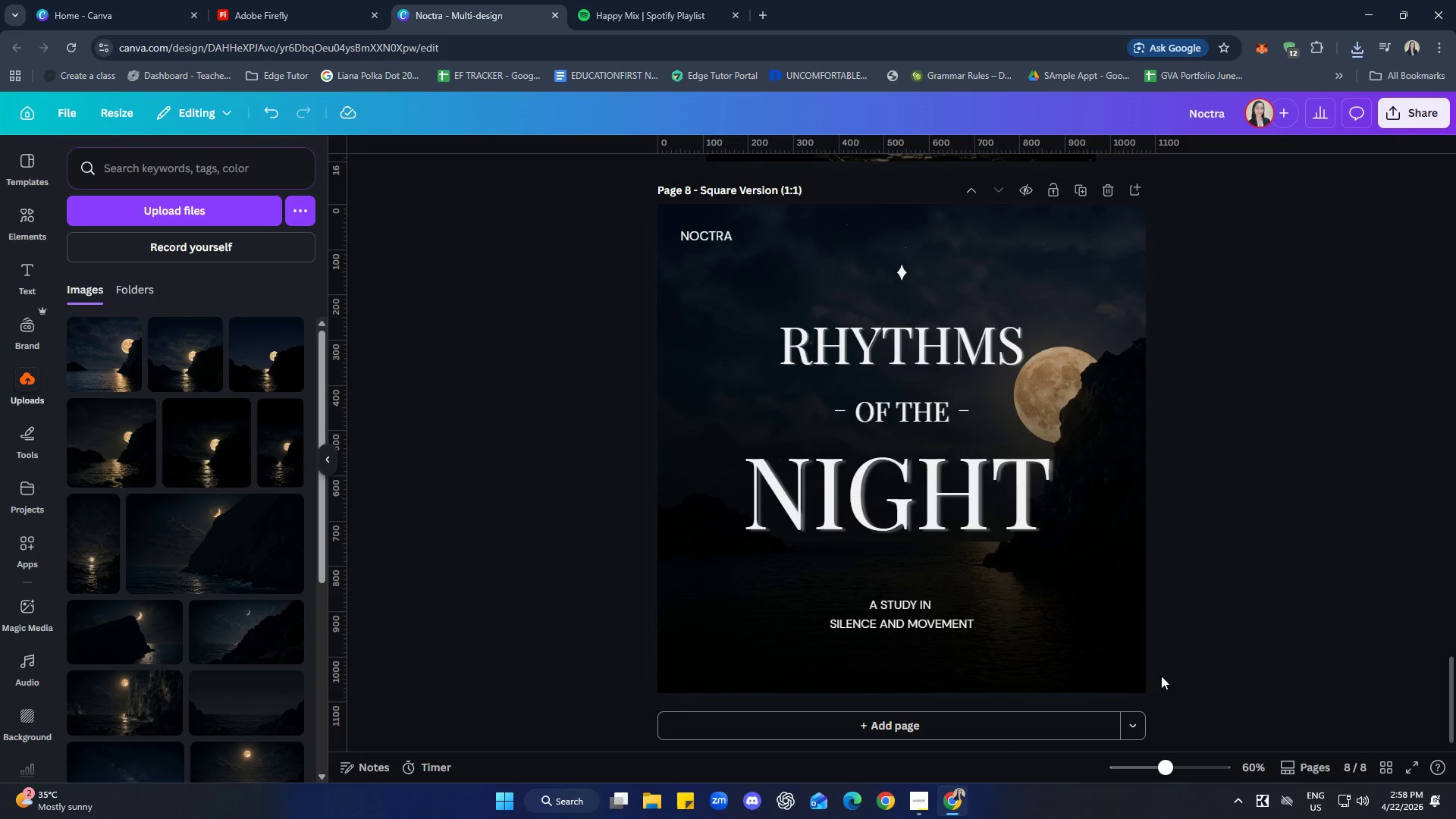 
left_click([1325, 644])
 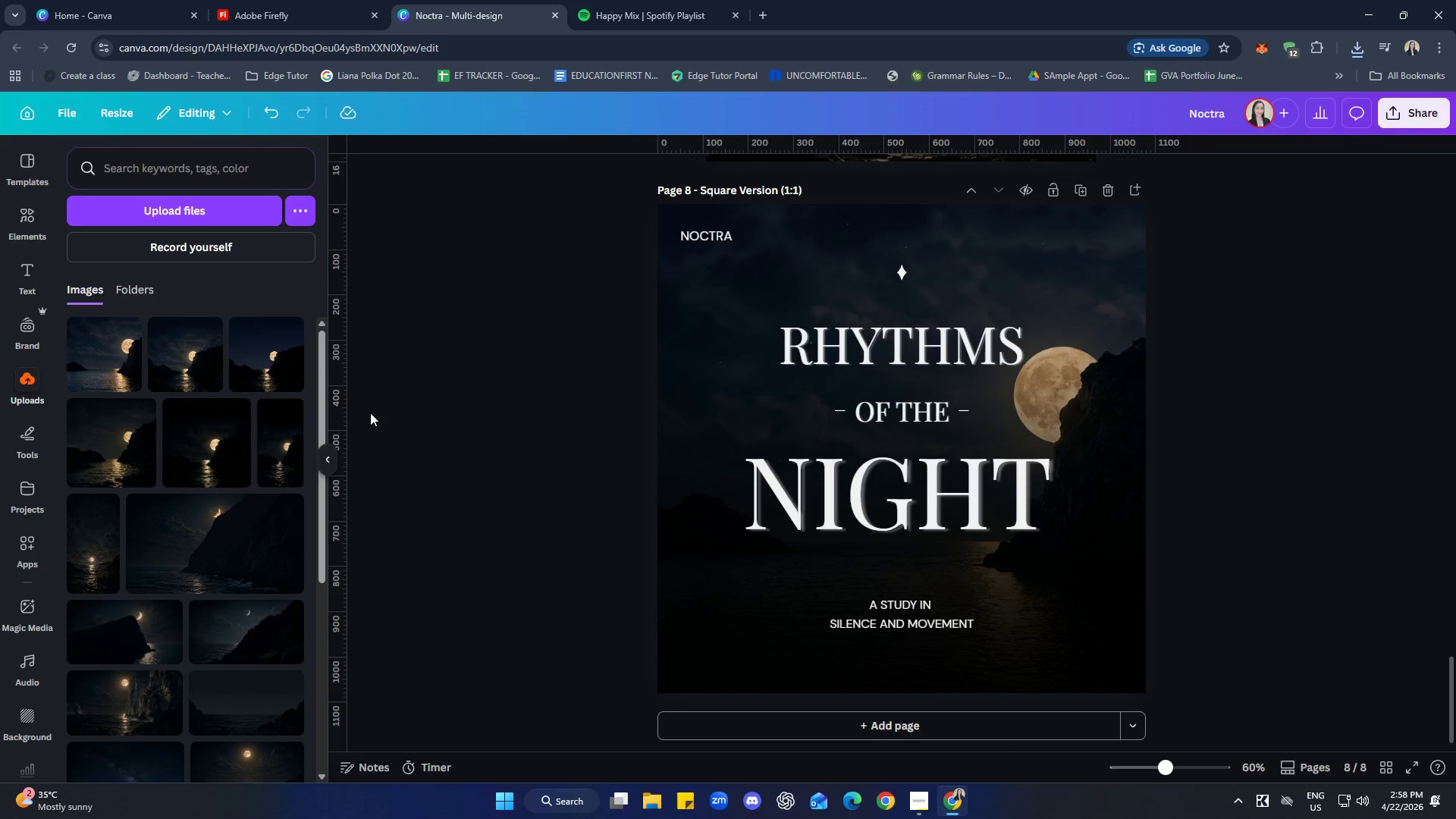 
scroll: coordinate [146, 452], scroll_direction: up, amount: 1.0
 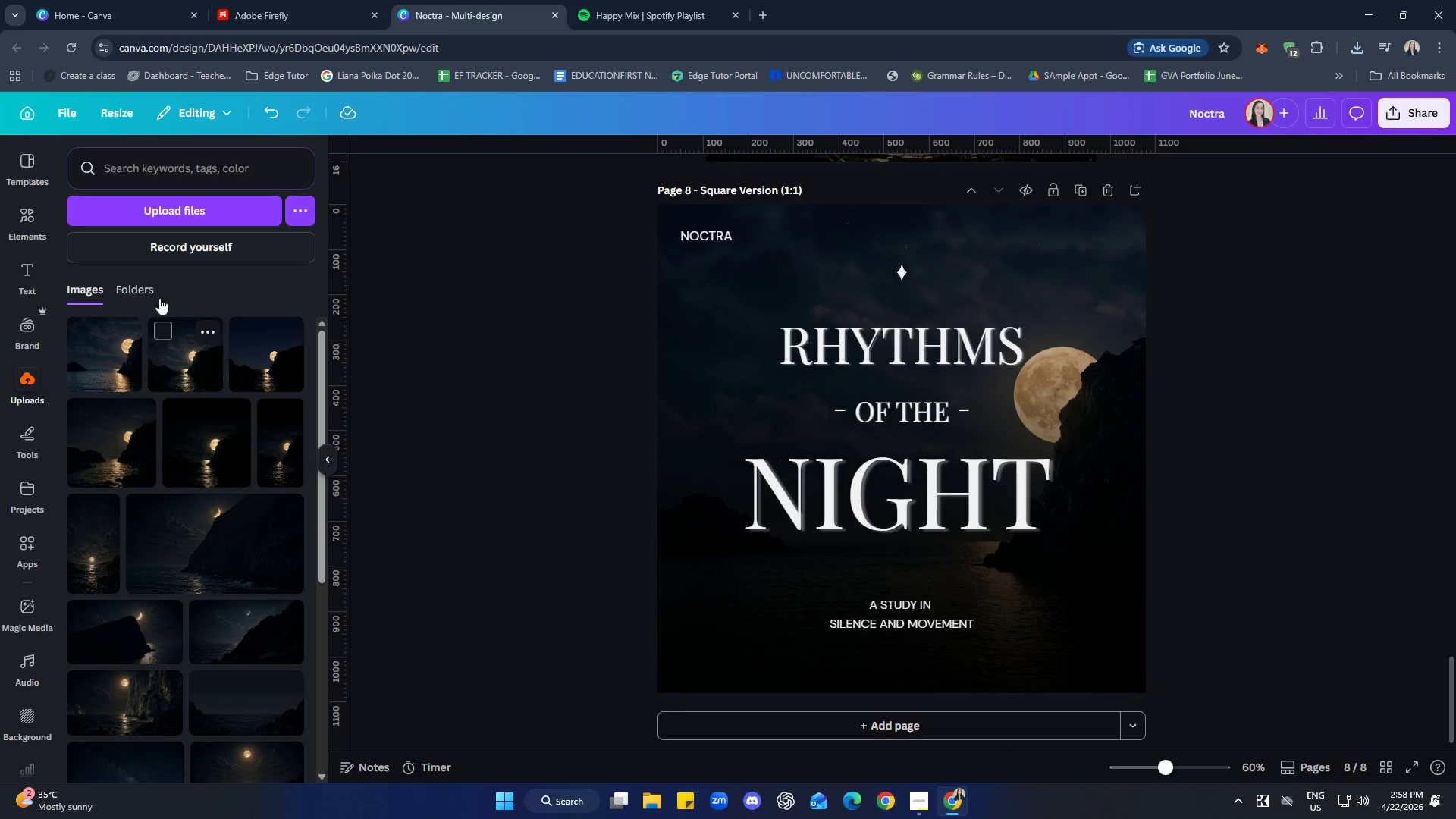 
left_click([209, 287])
 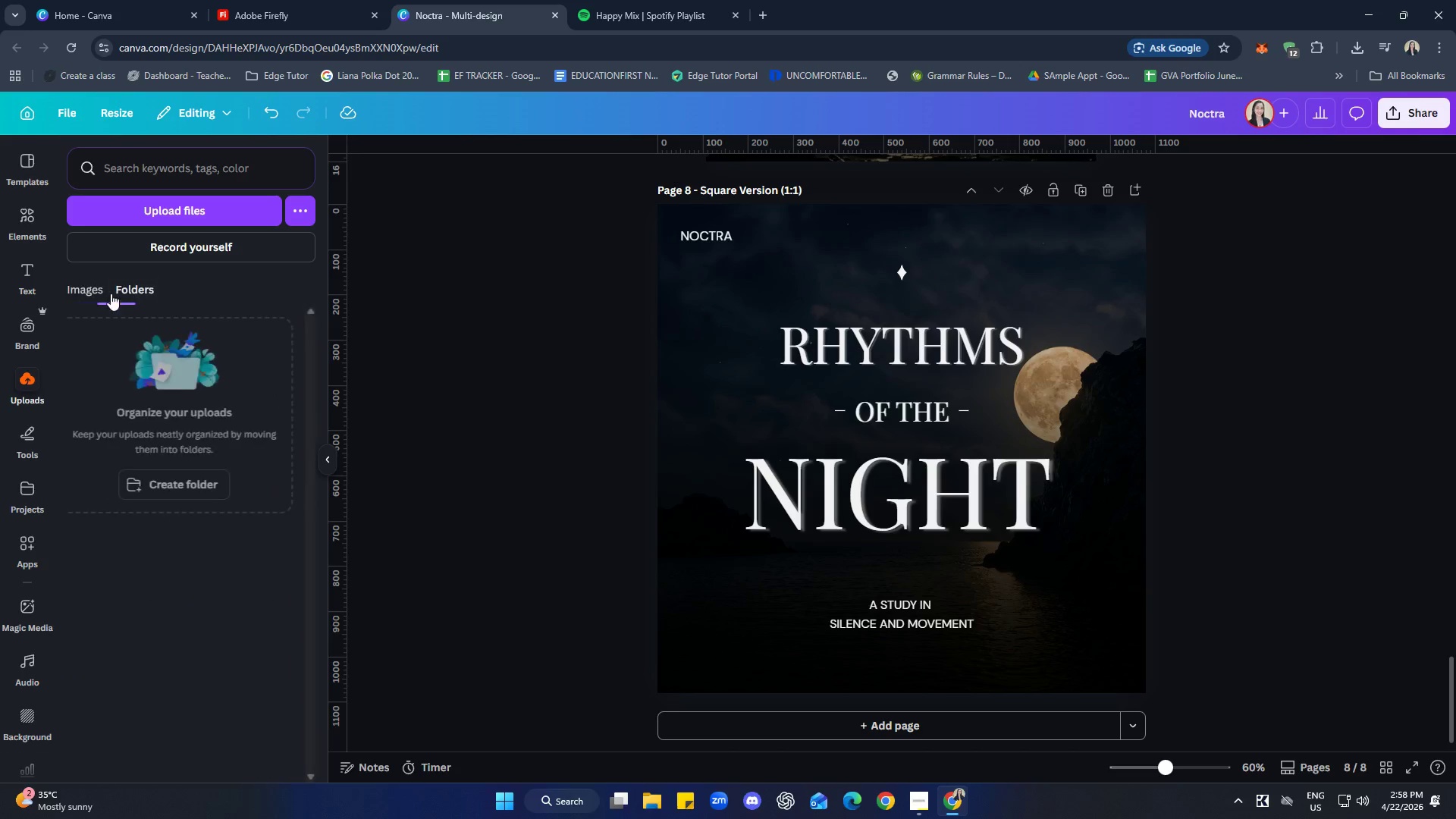 
double_click([76, 289])
 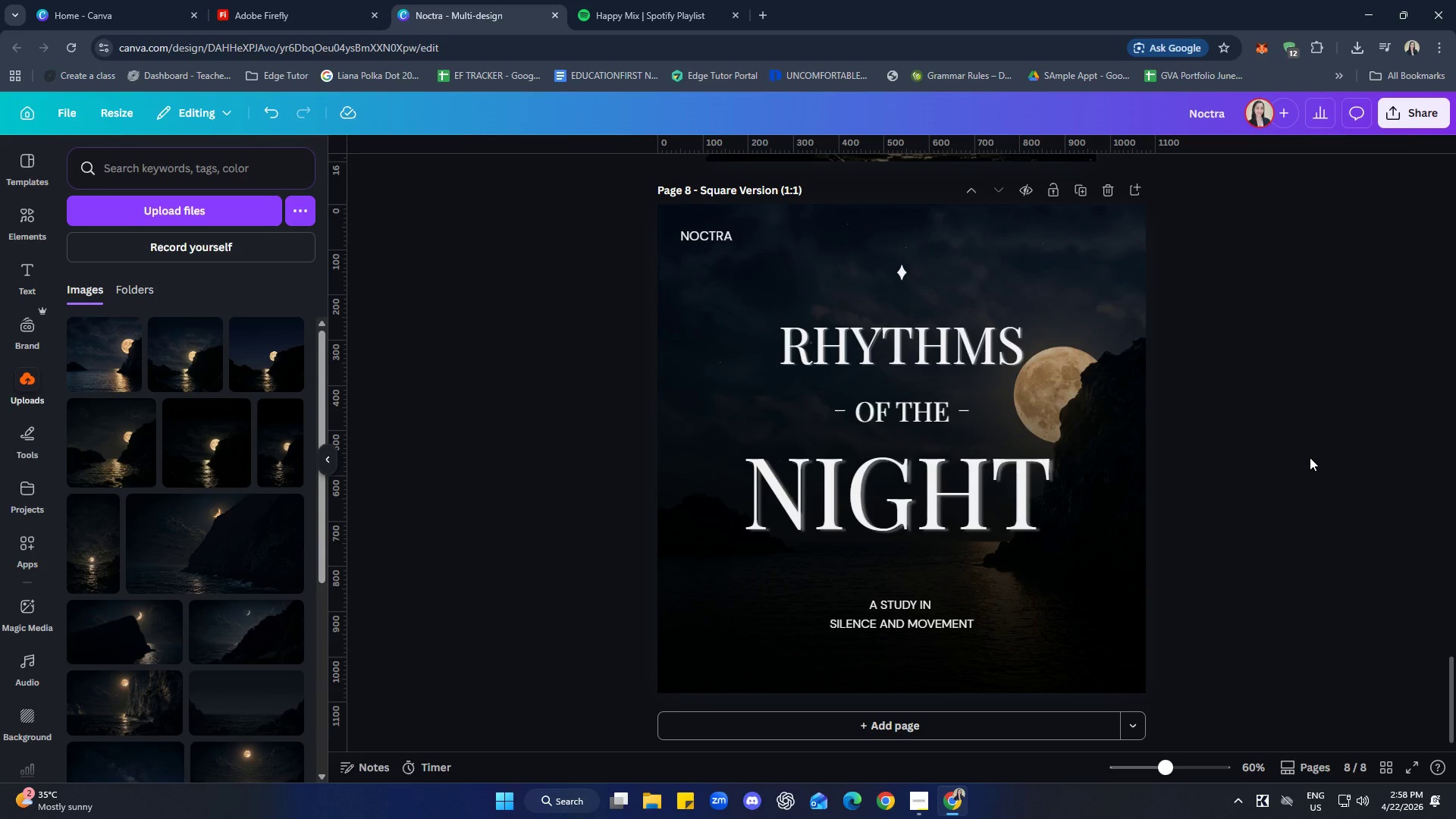 
wait(7.33)
 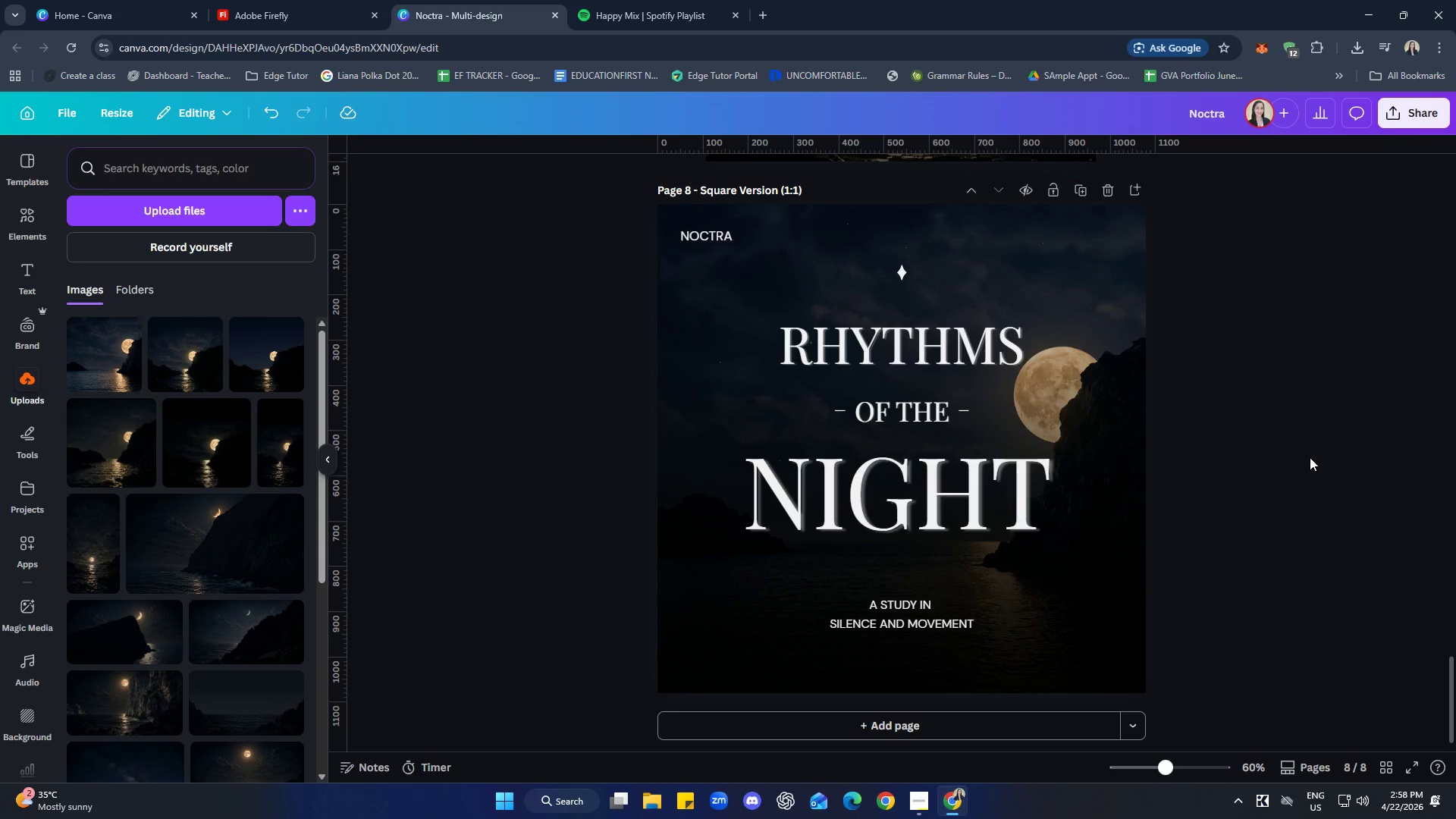 
left_click([1313, 447])
 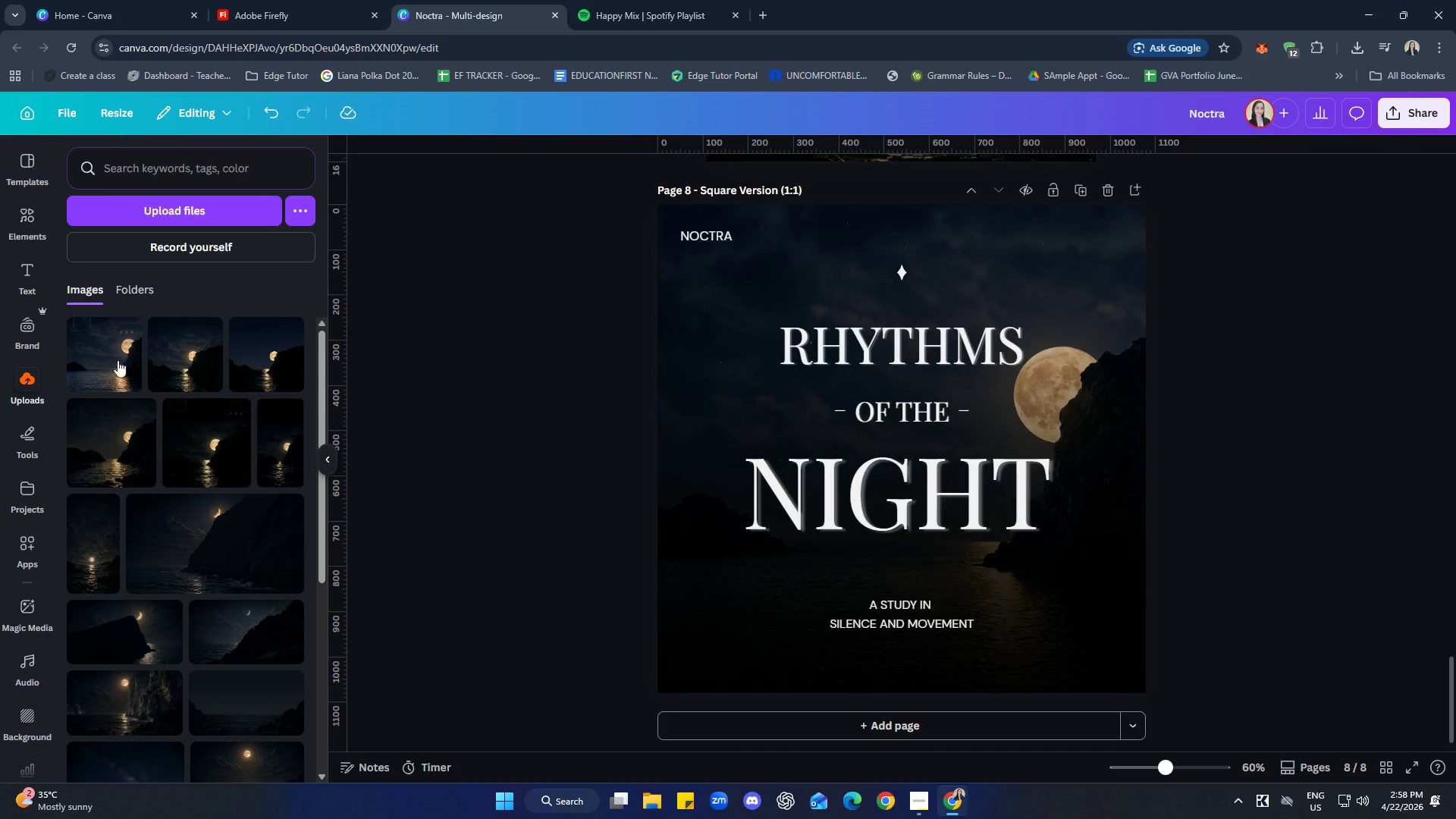 
left_click([33, 233])
 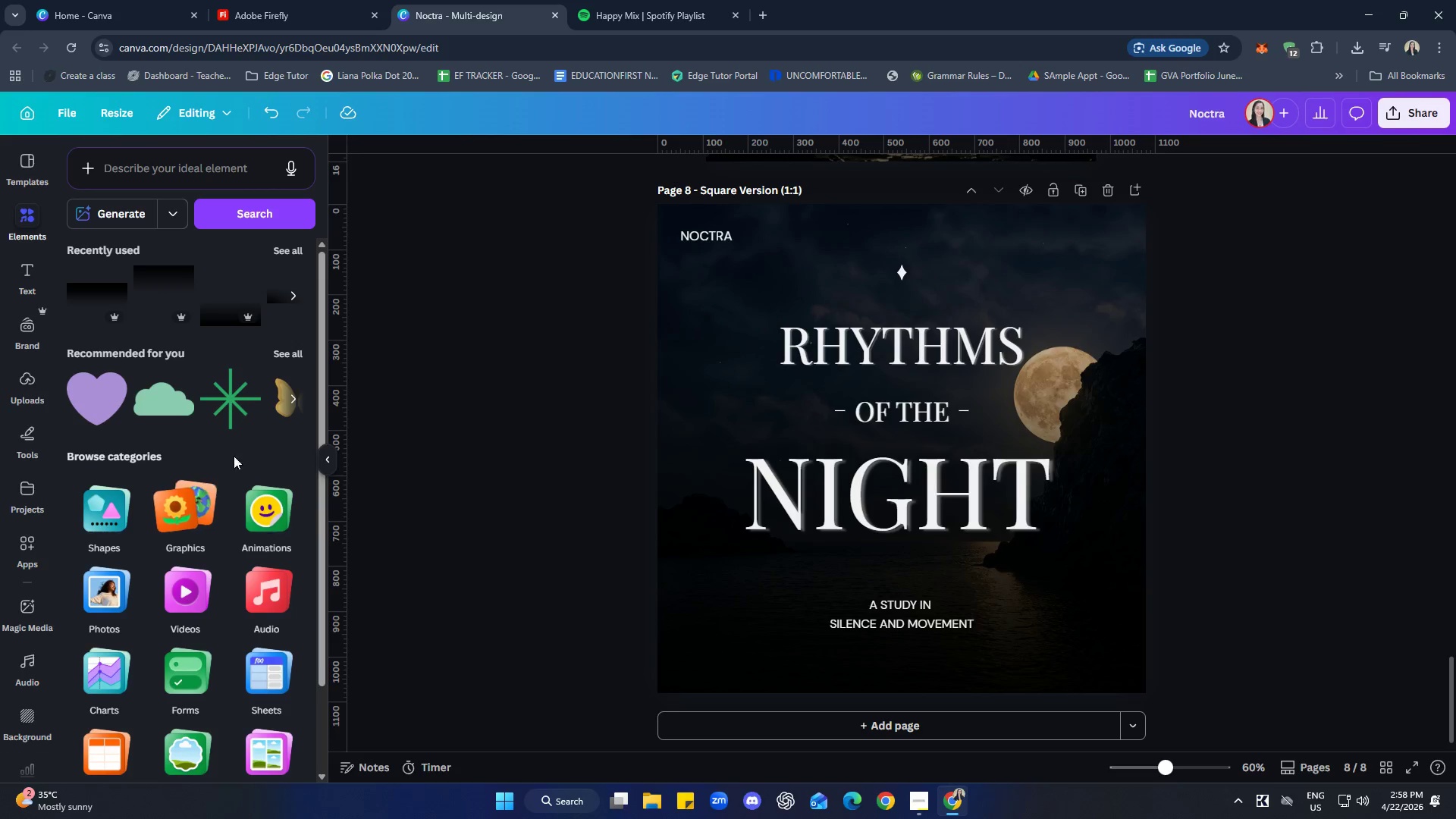 
left_click([85, 277])
 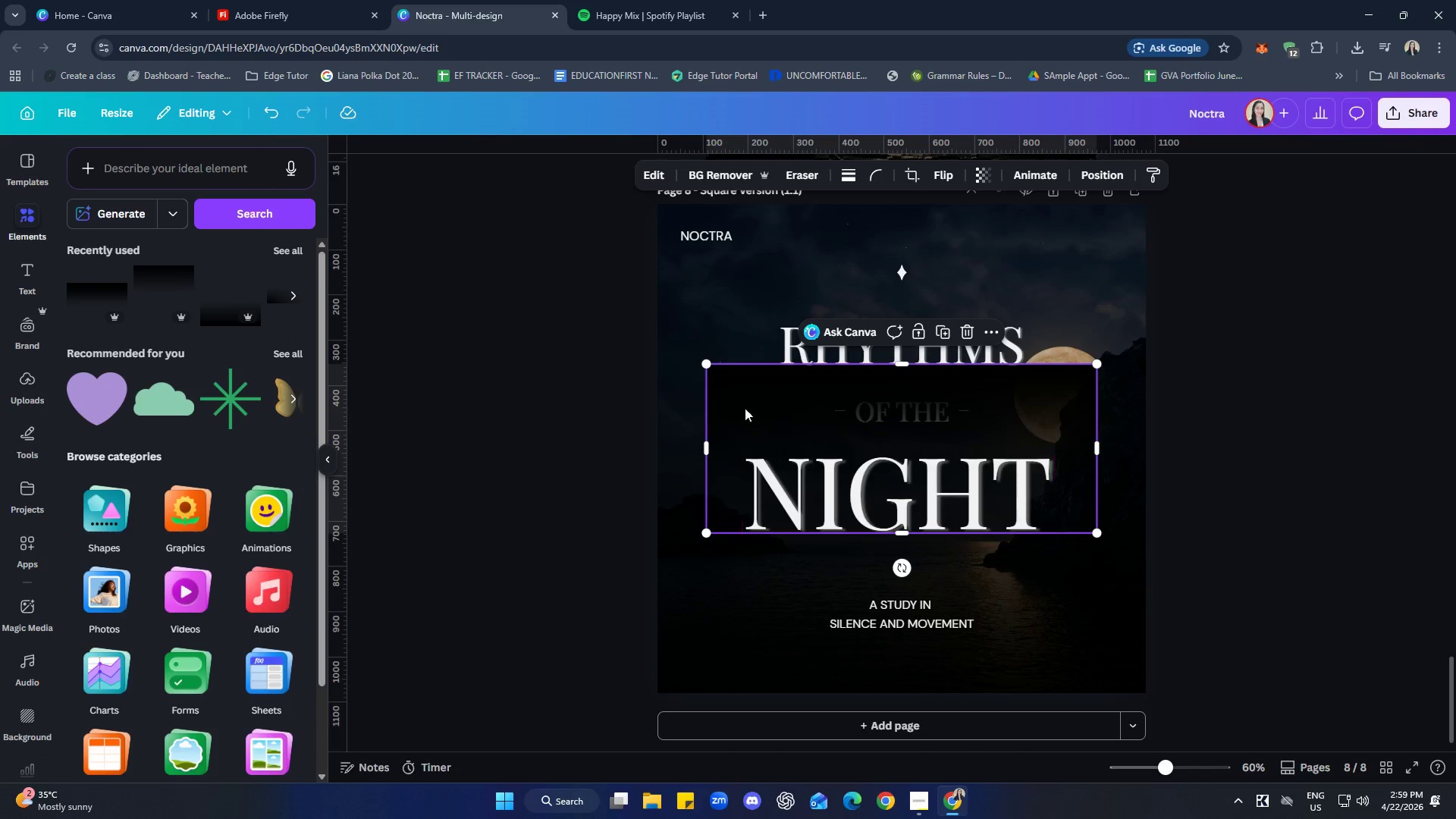 
left_click_drag(start_coordinate=[755, 394], to_coordinate=[708, 236])
 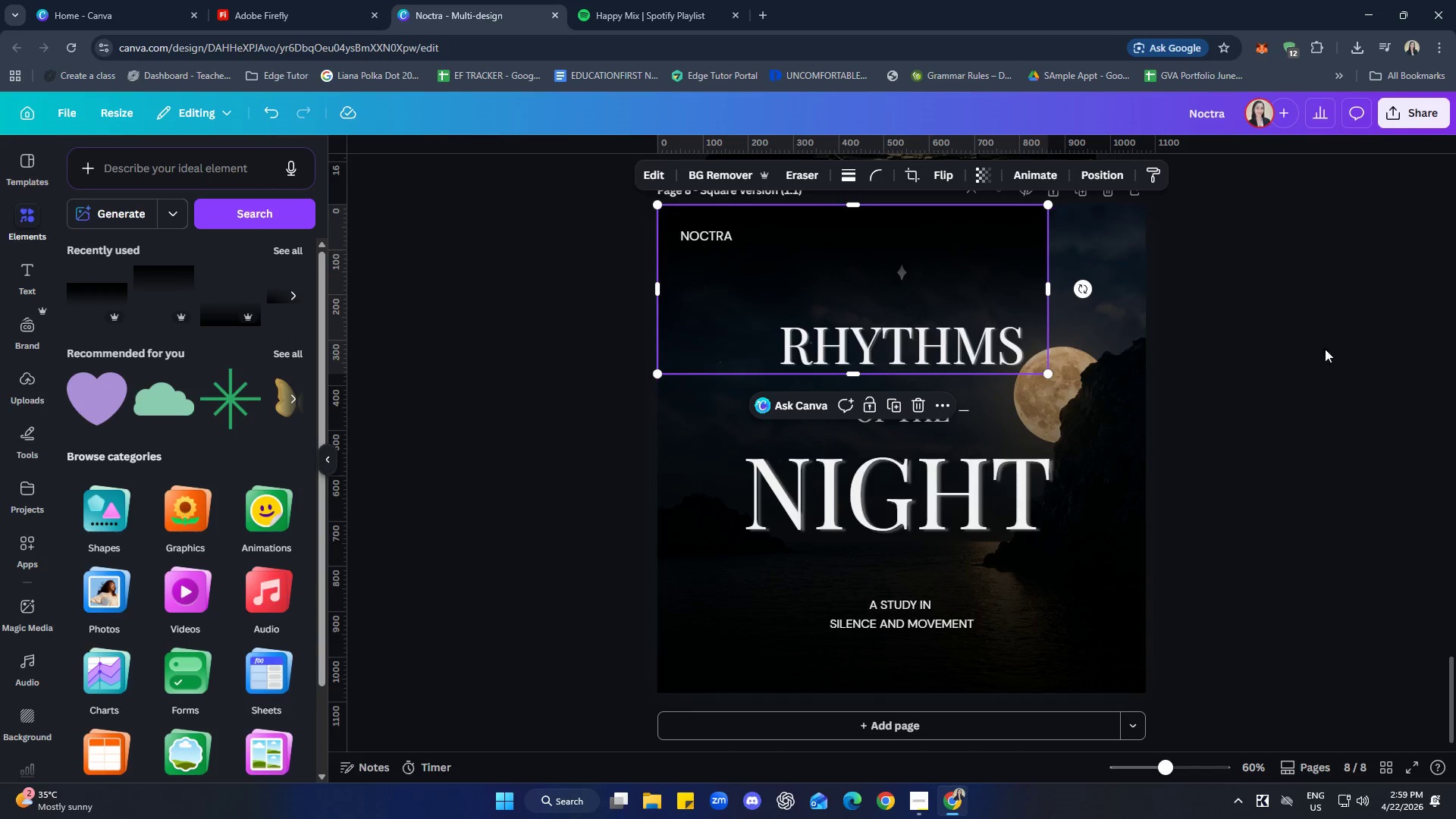 
left_click([1363, 354])
 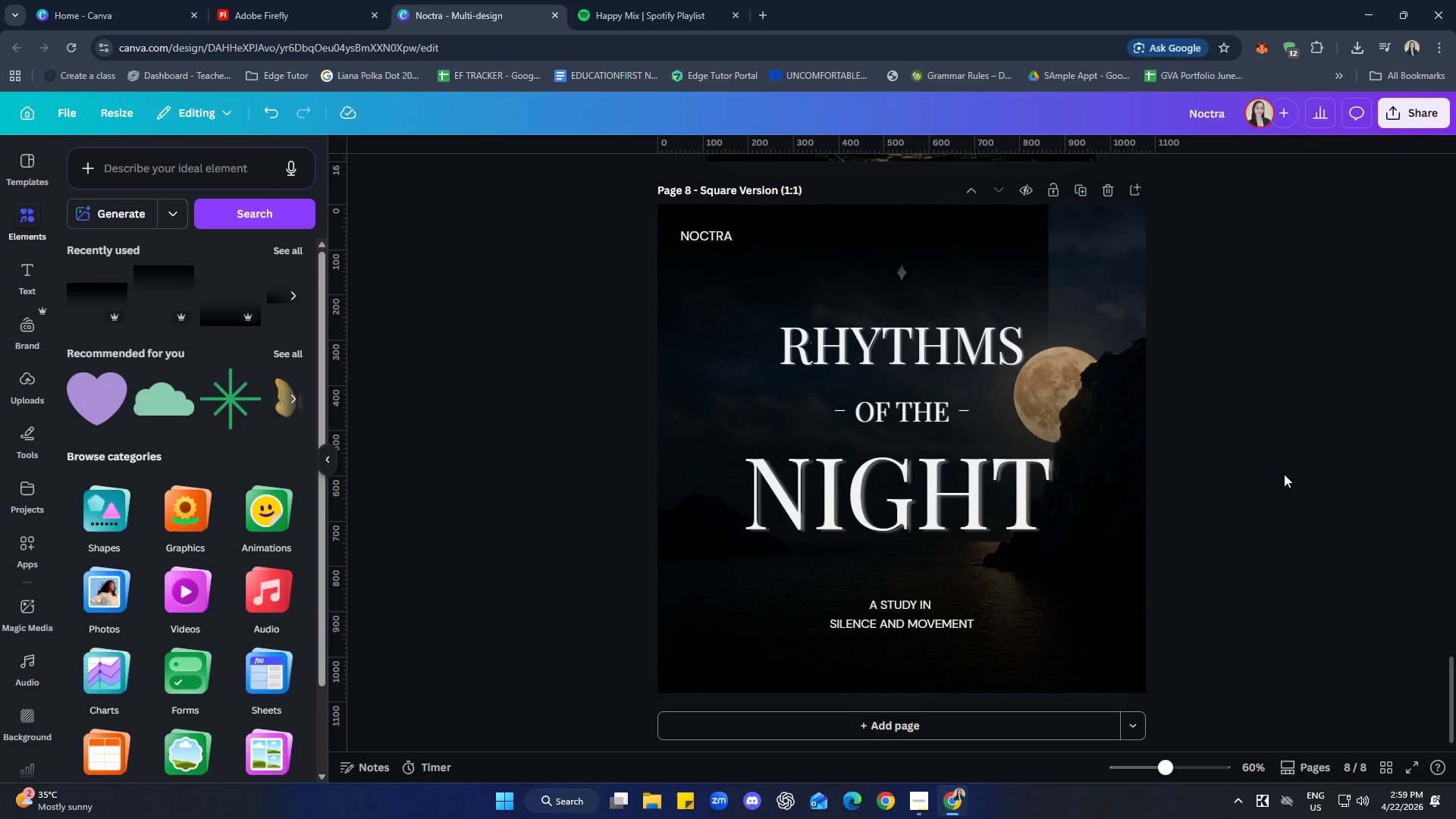 
scroll: coordinate [1270, 491], scroll_direction: none, amount: 0.0
 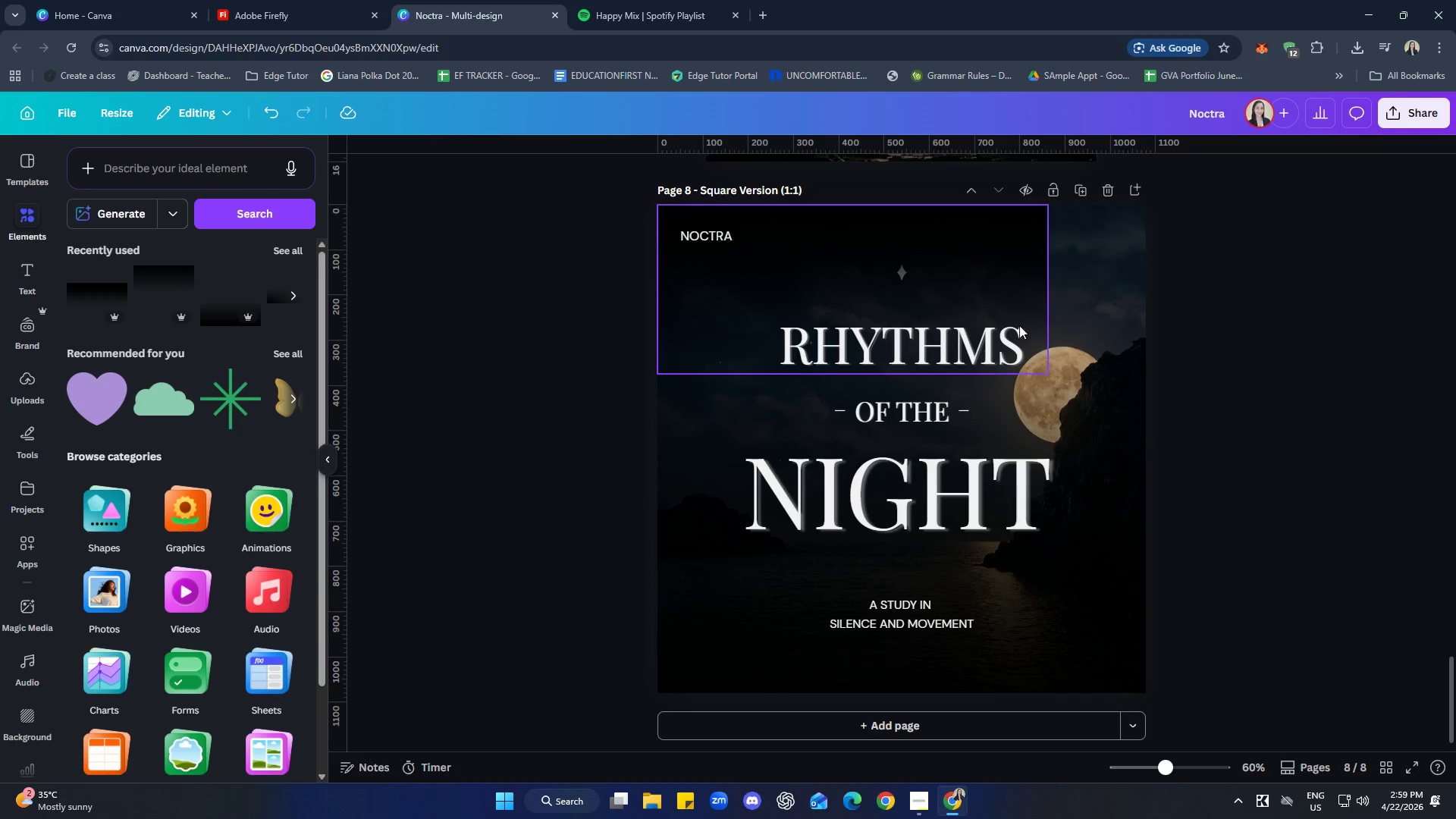 
left_click([996, 298])
 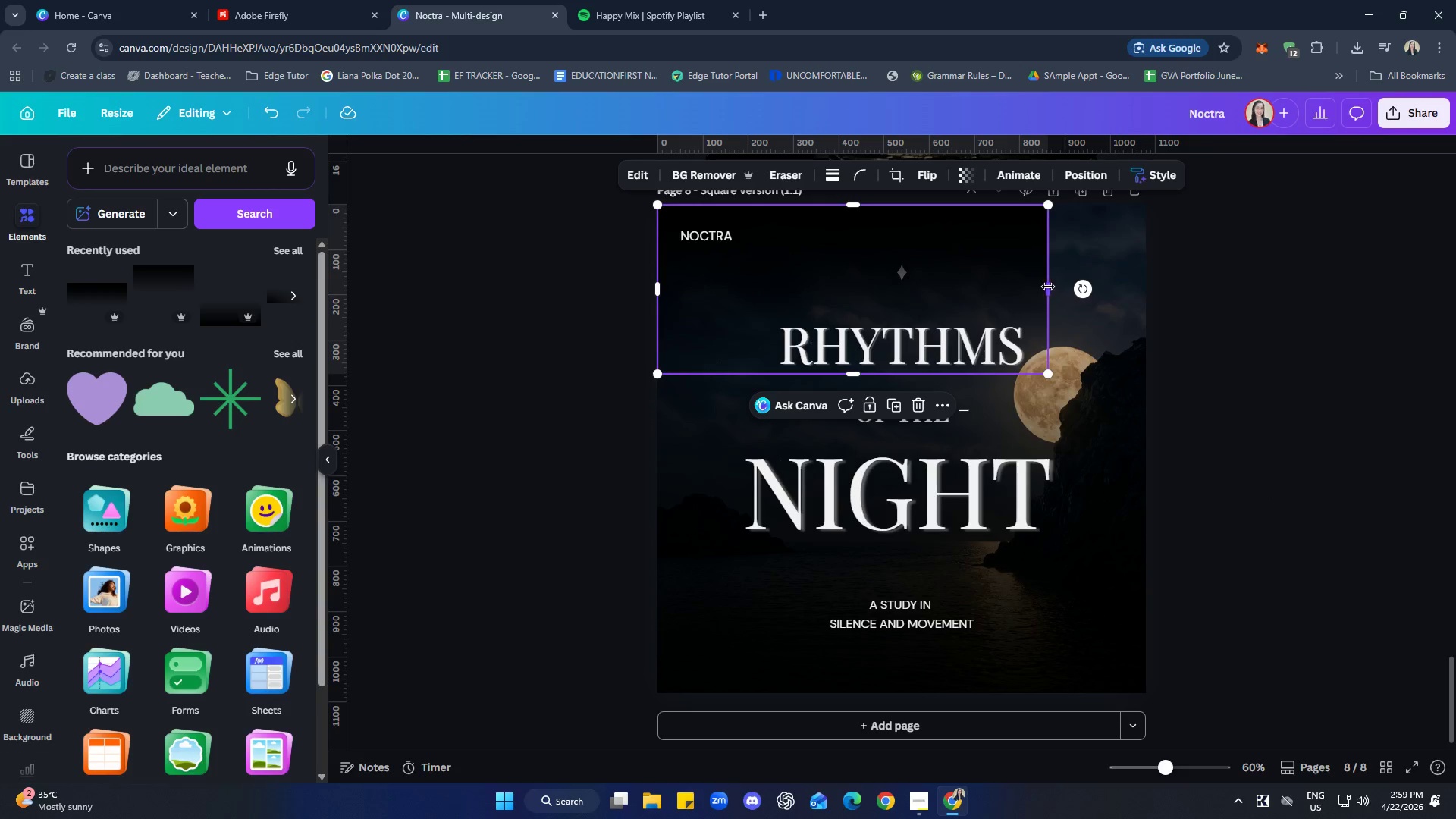 
left_click_drag(start_coordinate=[1051, 287], to_coordinate=[1153, 301])
 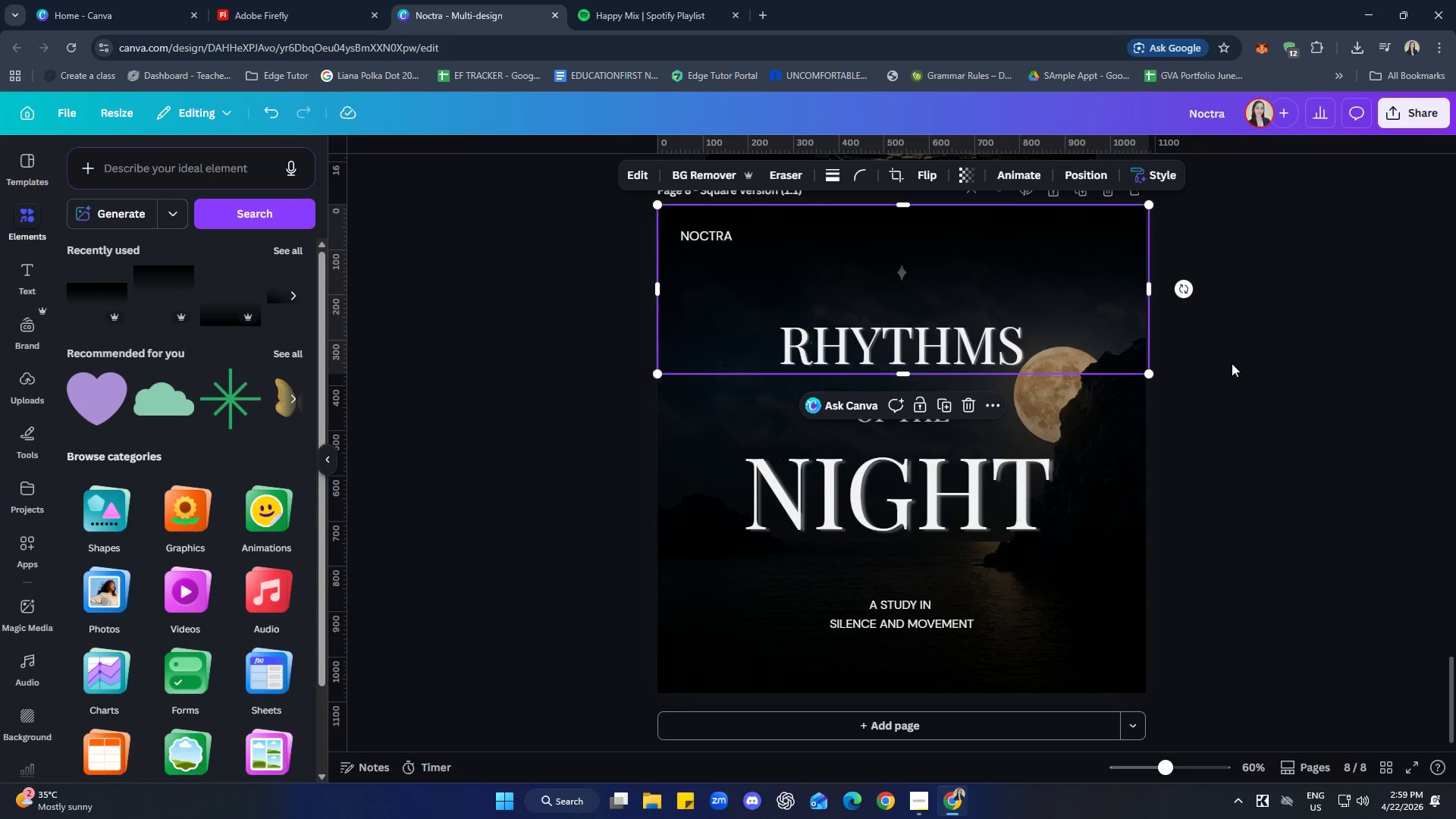 
left_click([1237, 365])
 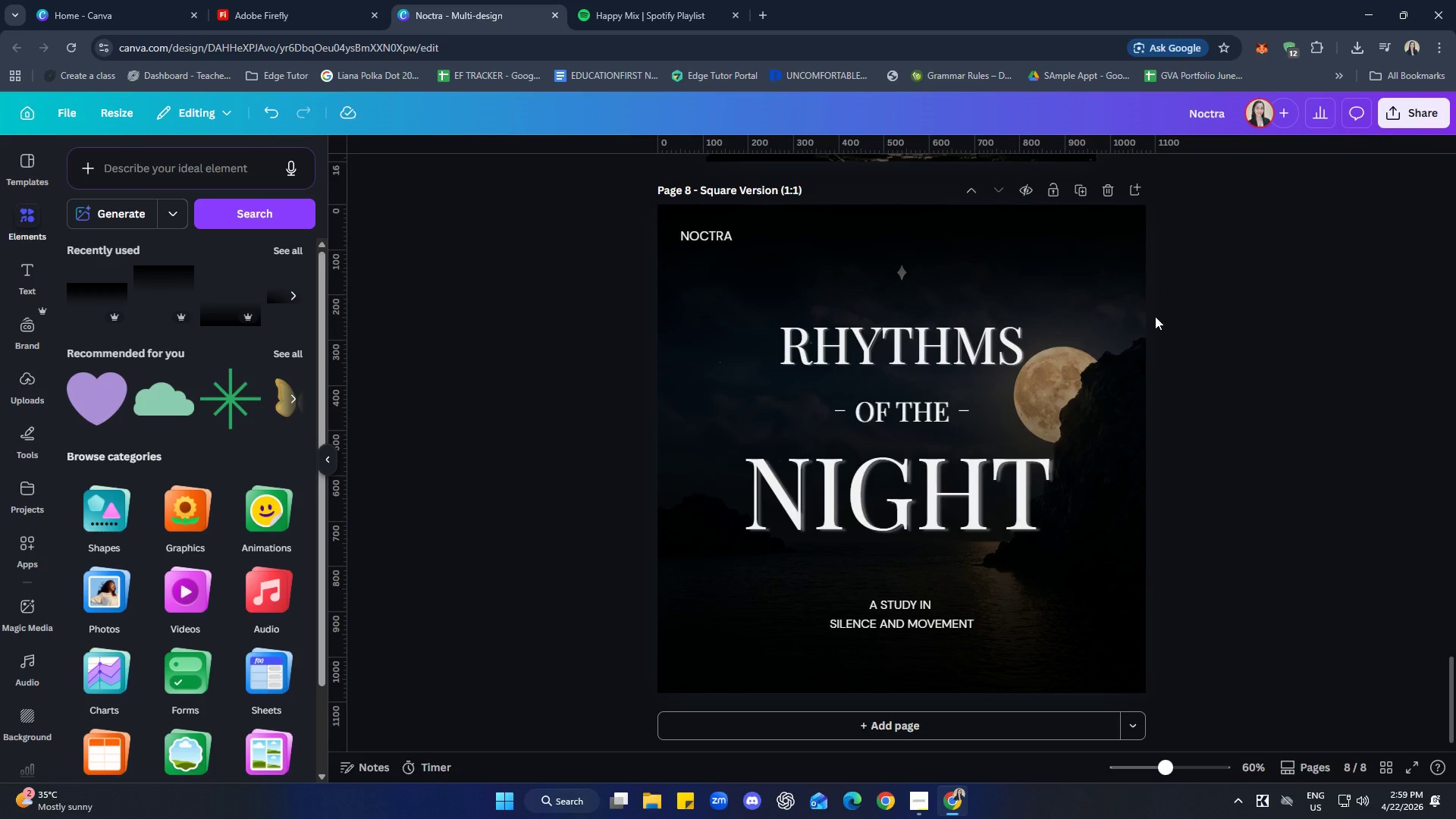 
left_click([1072, 282])
 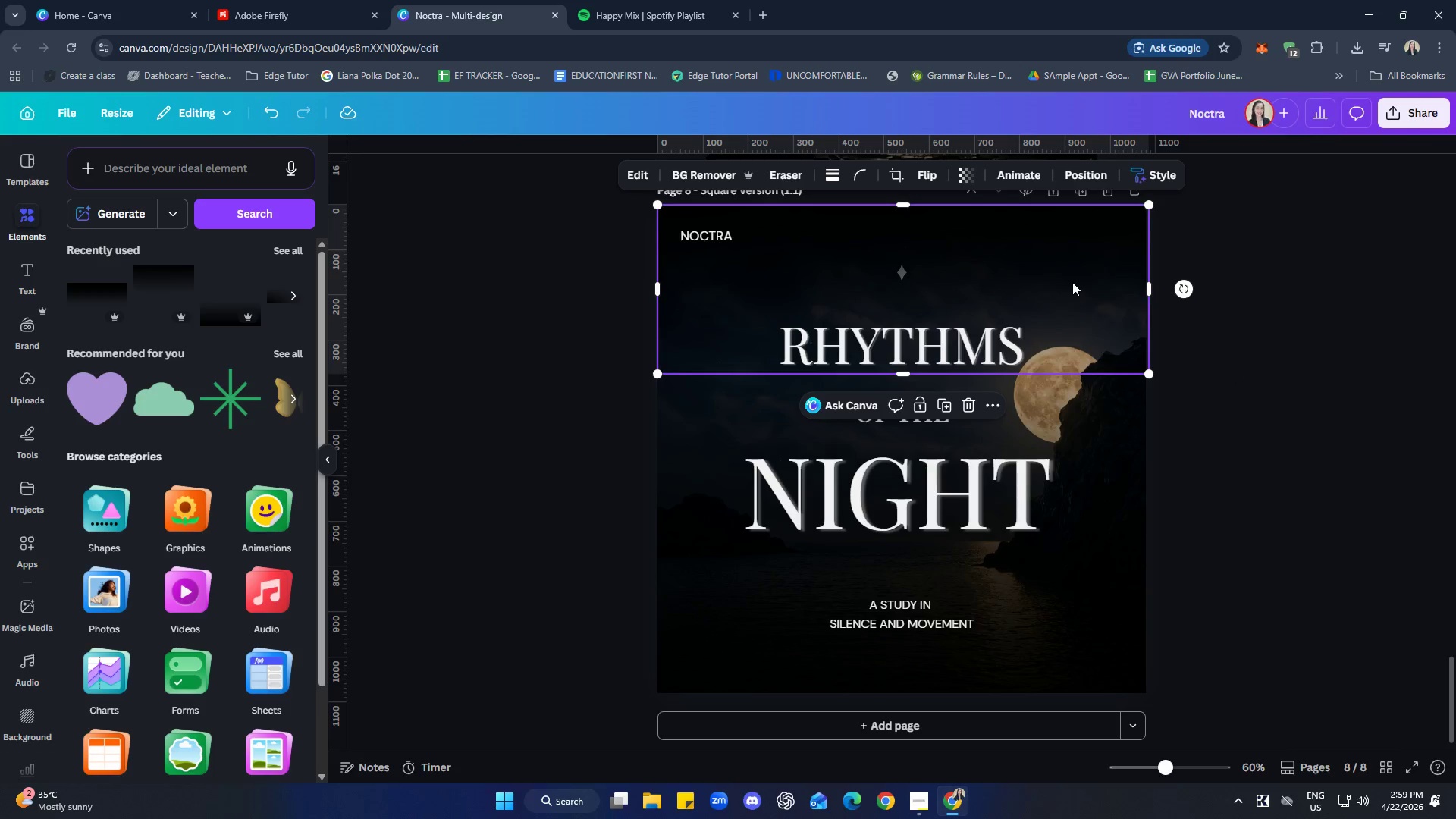 
right_click([1072, 282])
 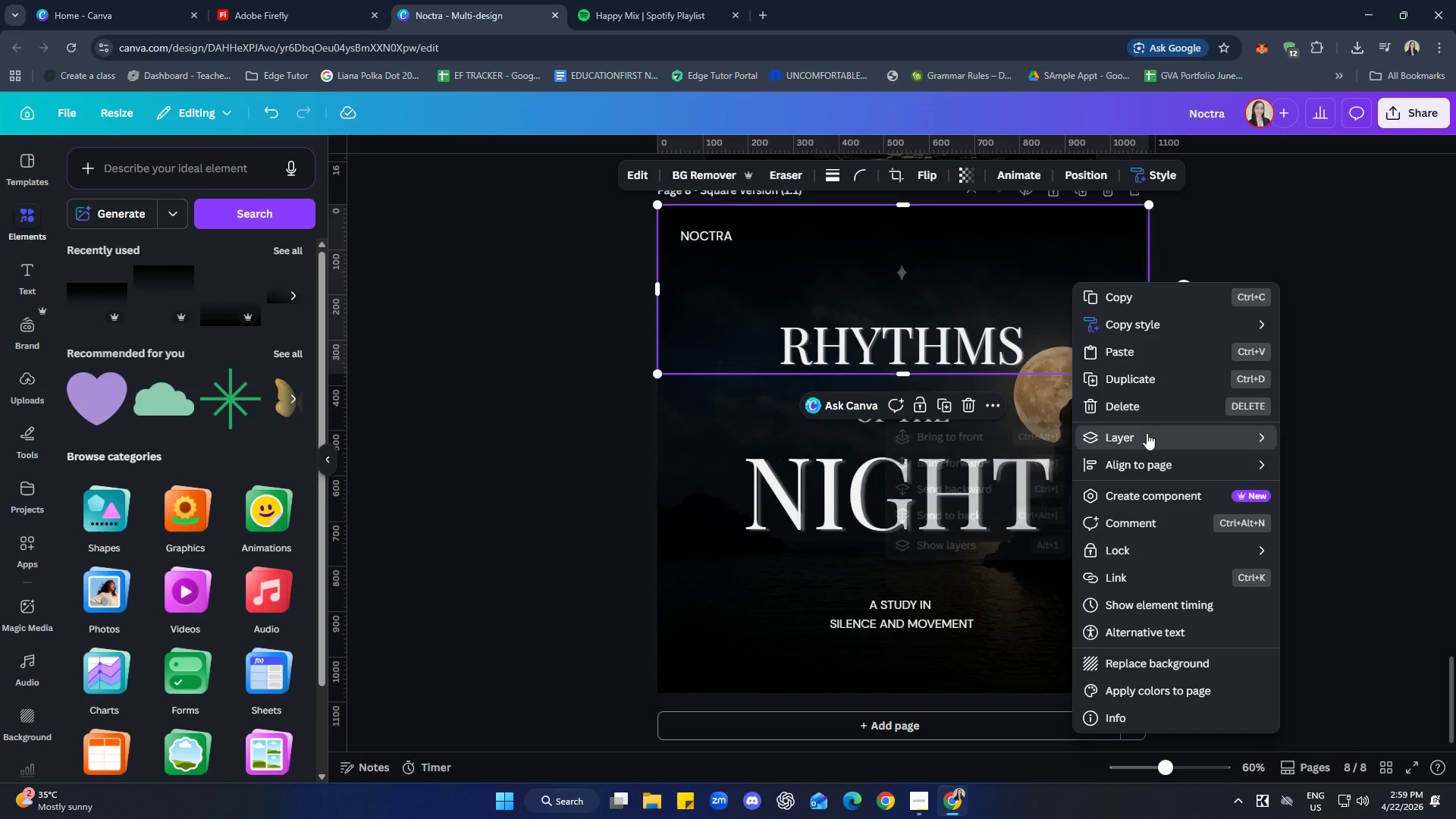 
left_click([957, 525])
 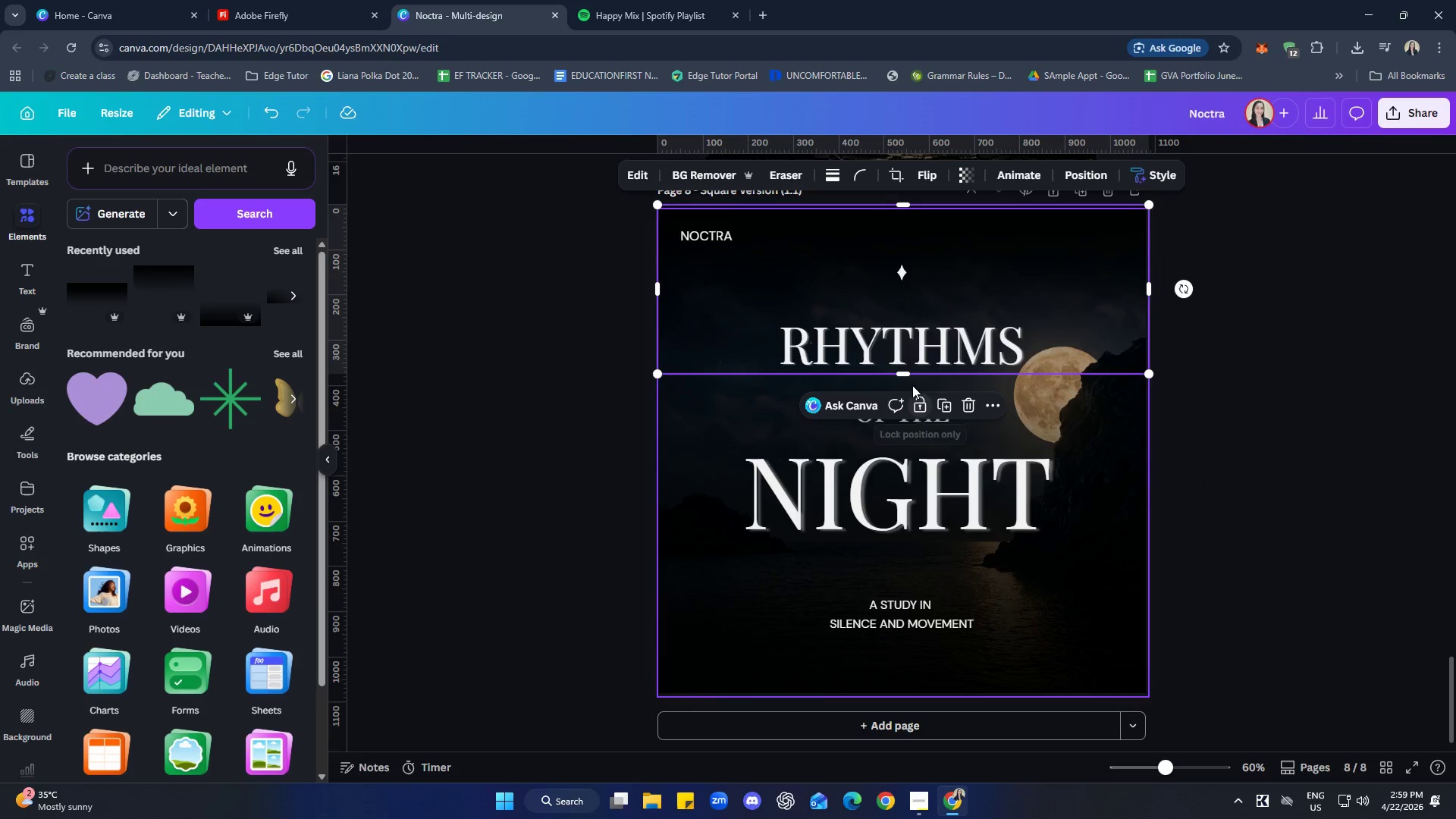 
left_click_drag(start_coordinate=[906, 375], to_coordinate=[920, 693])
 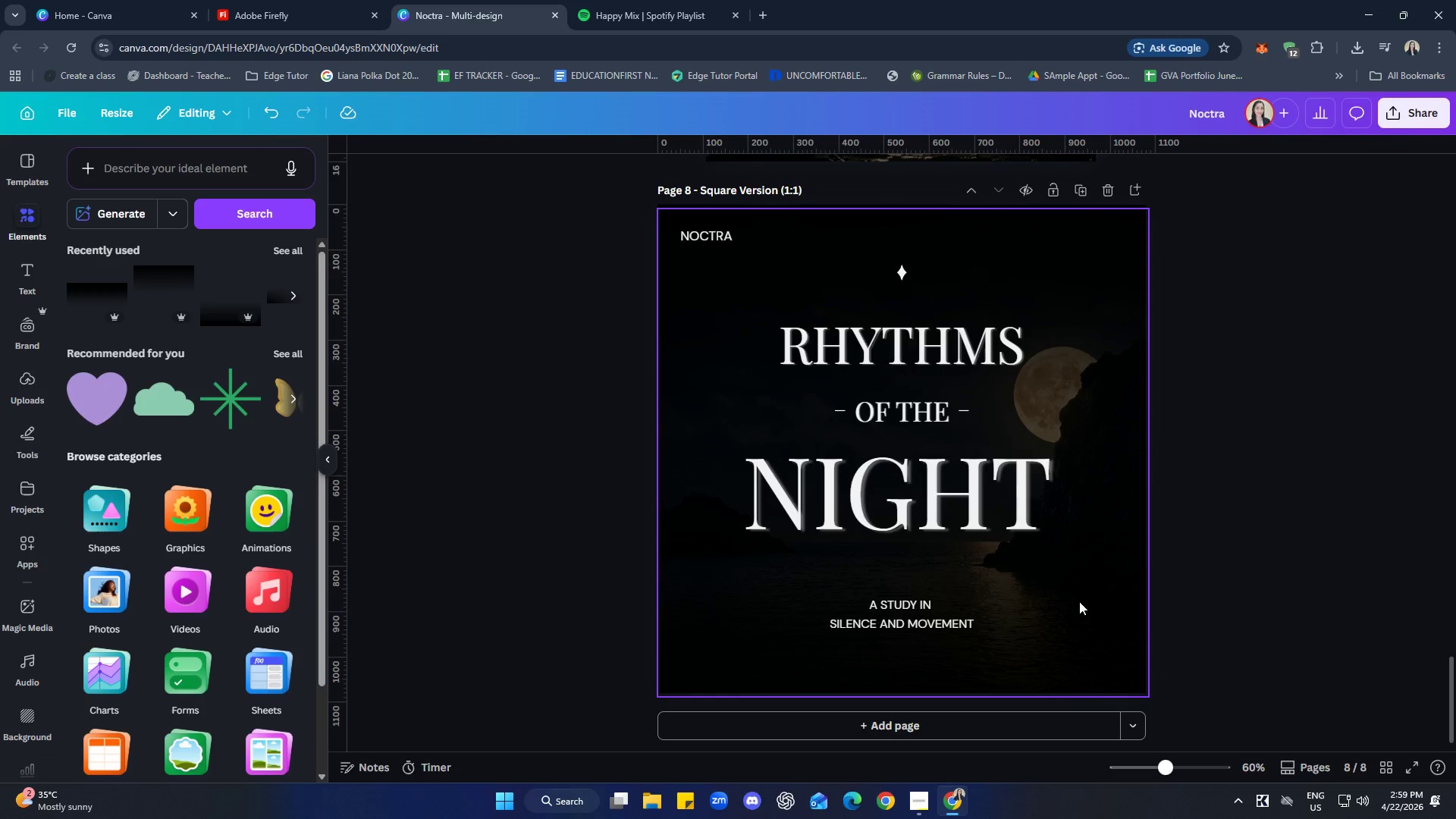 
wait(6.22)
 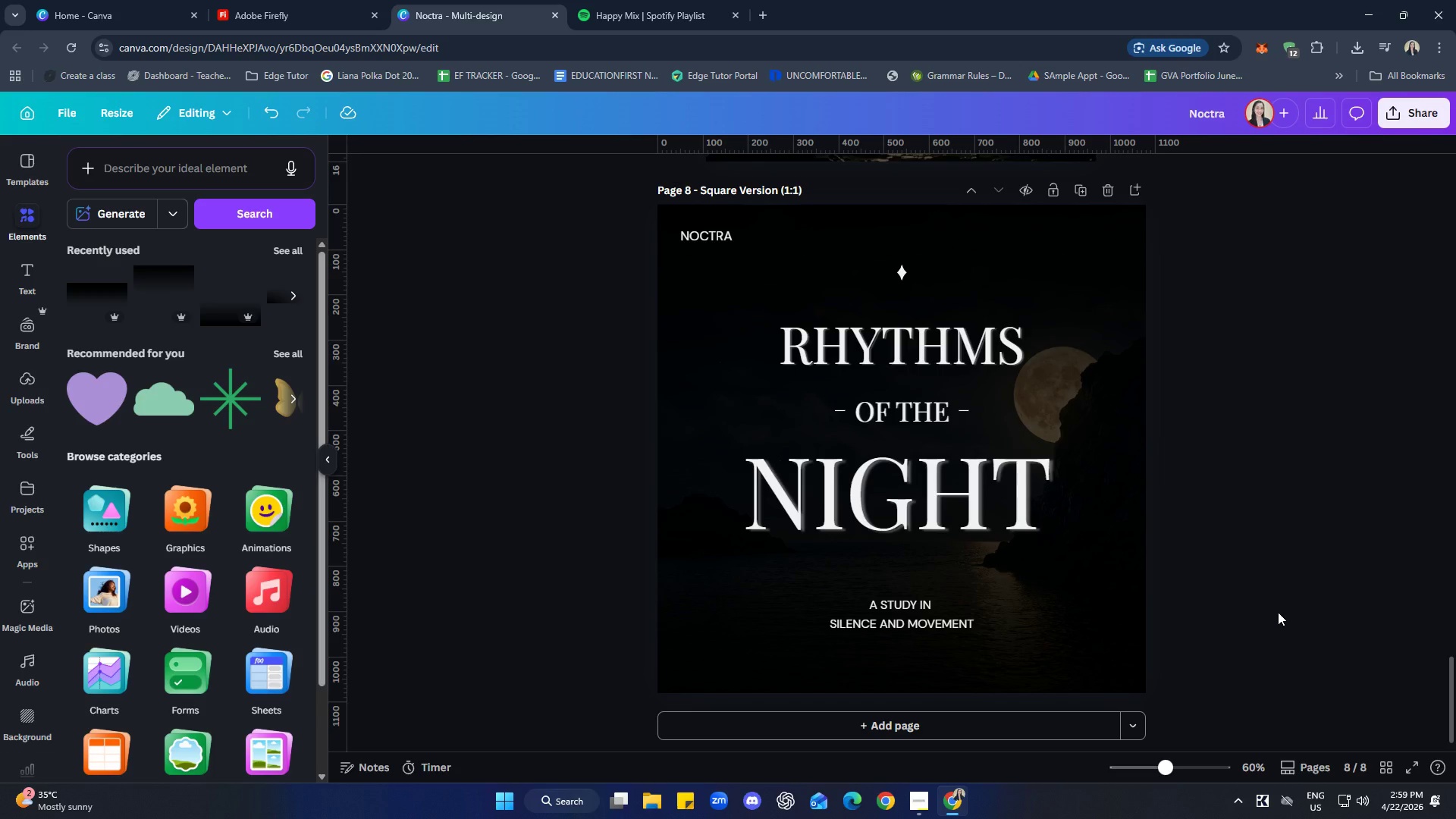 
key(Delete)
 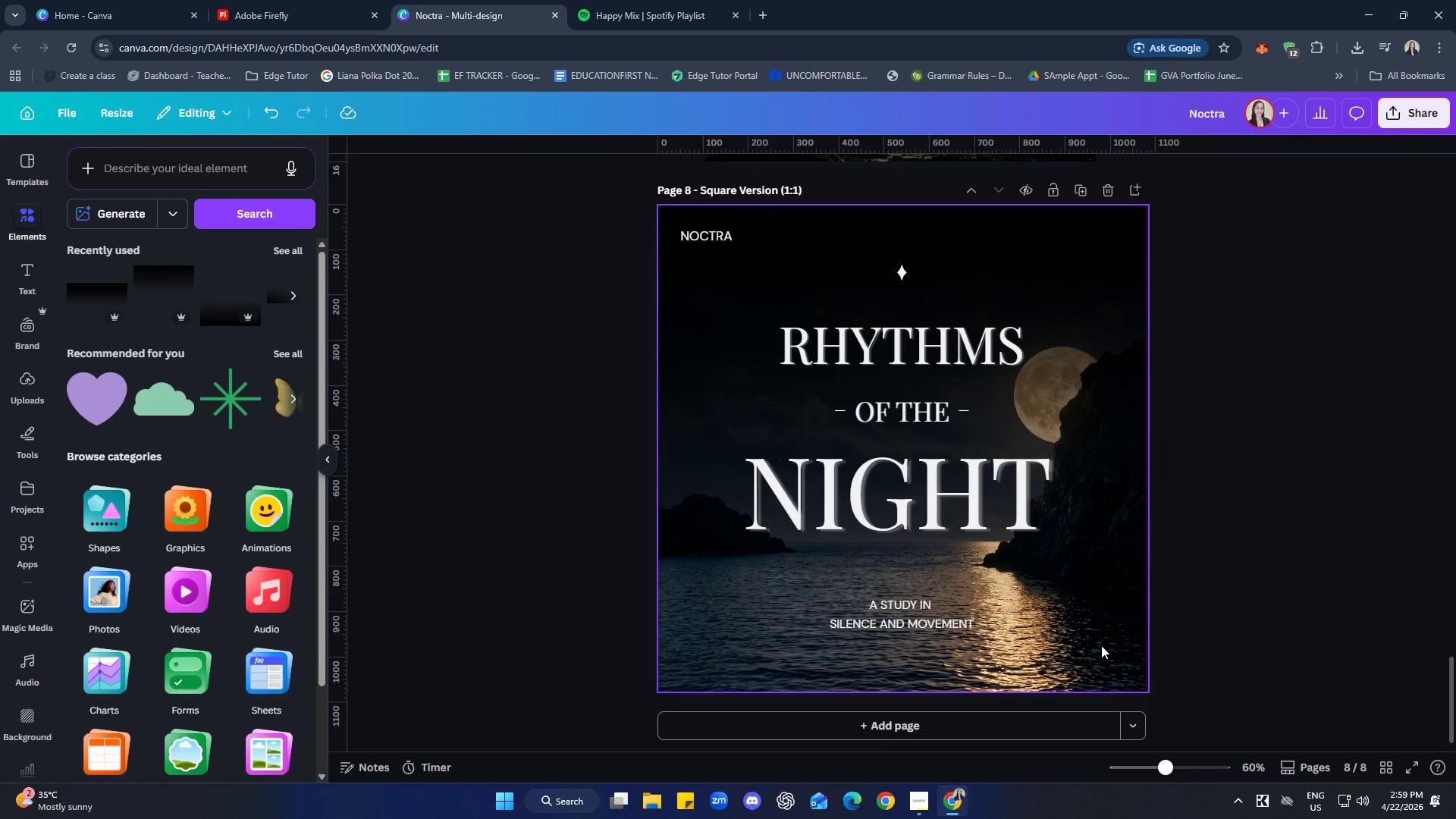 
key(Control+Z)
 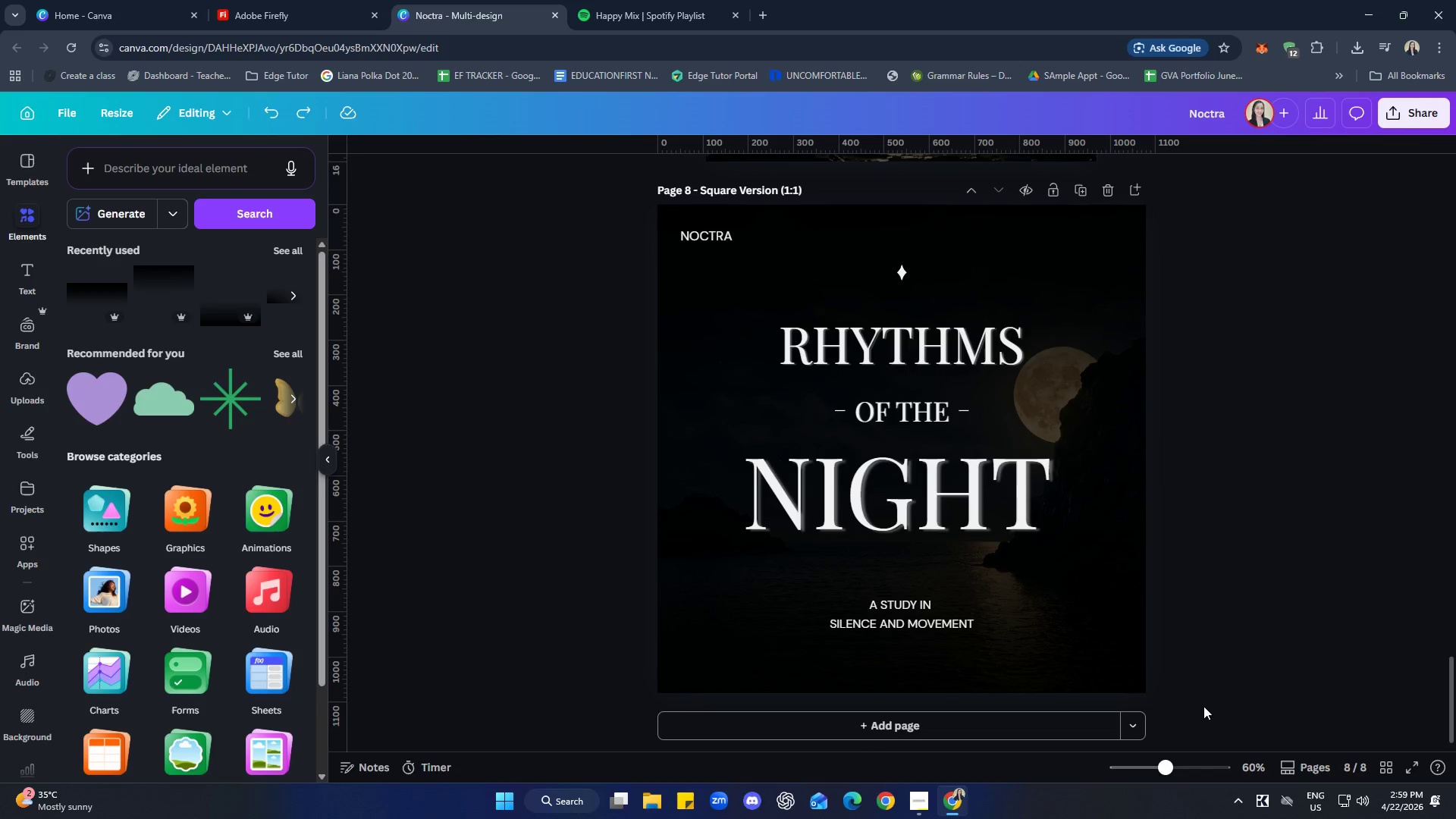 
left_click([1366, 574])
 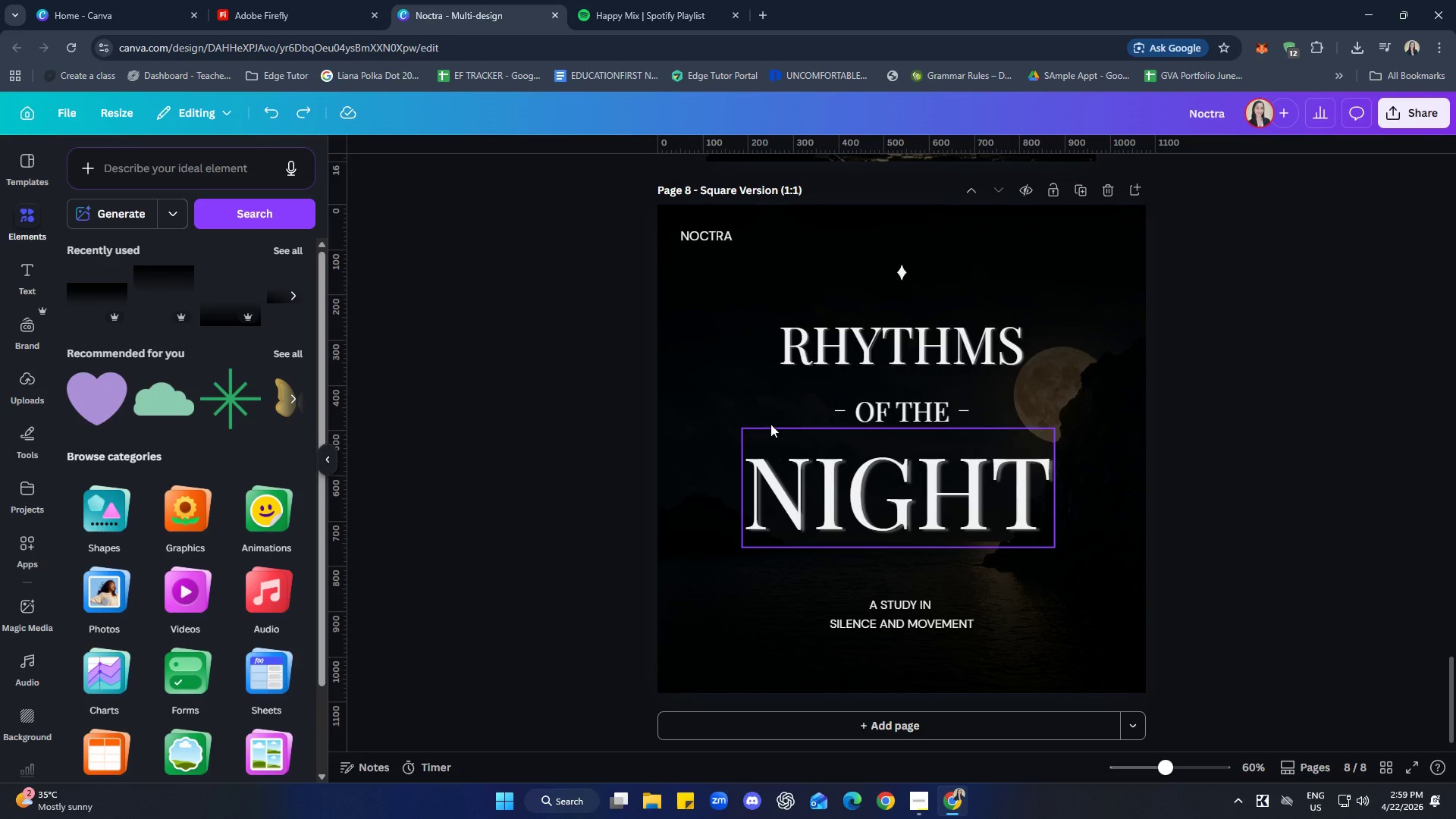 
left_click([711, 369])
 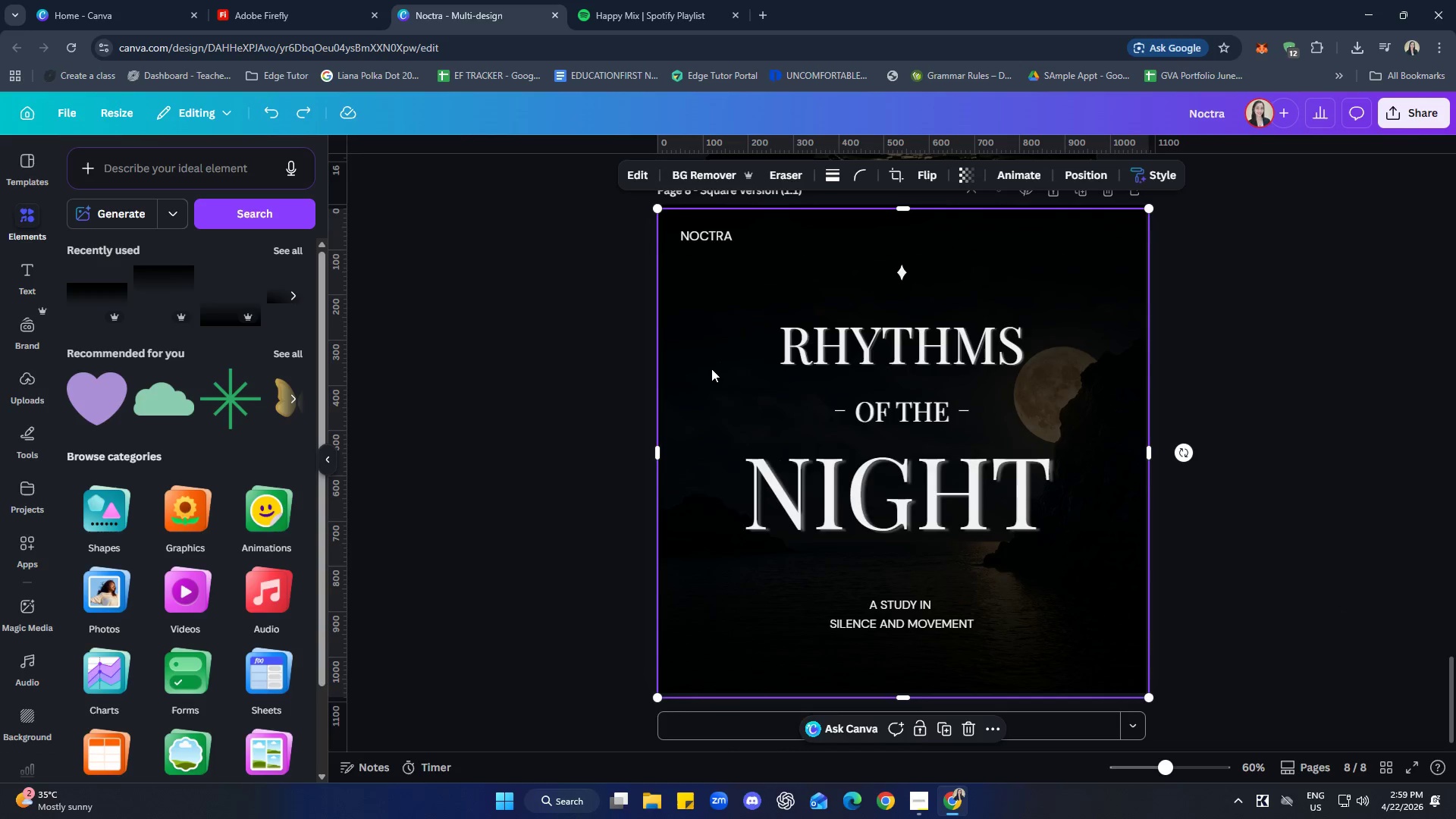 
right_click([711, 369])
 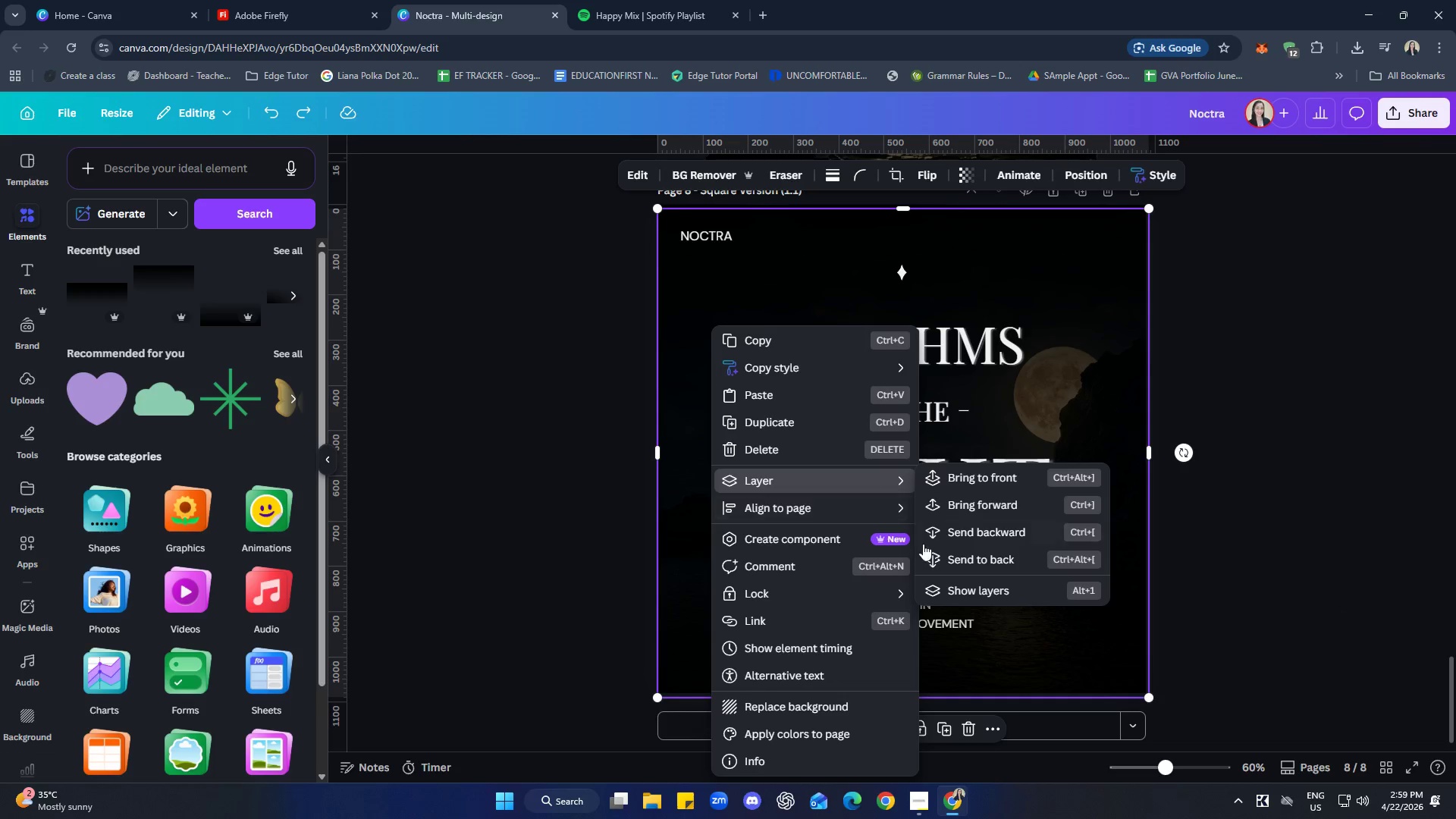 
left_click([960, 592])
 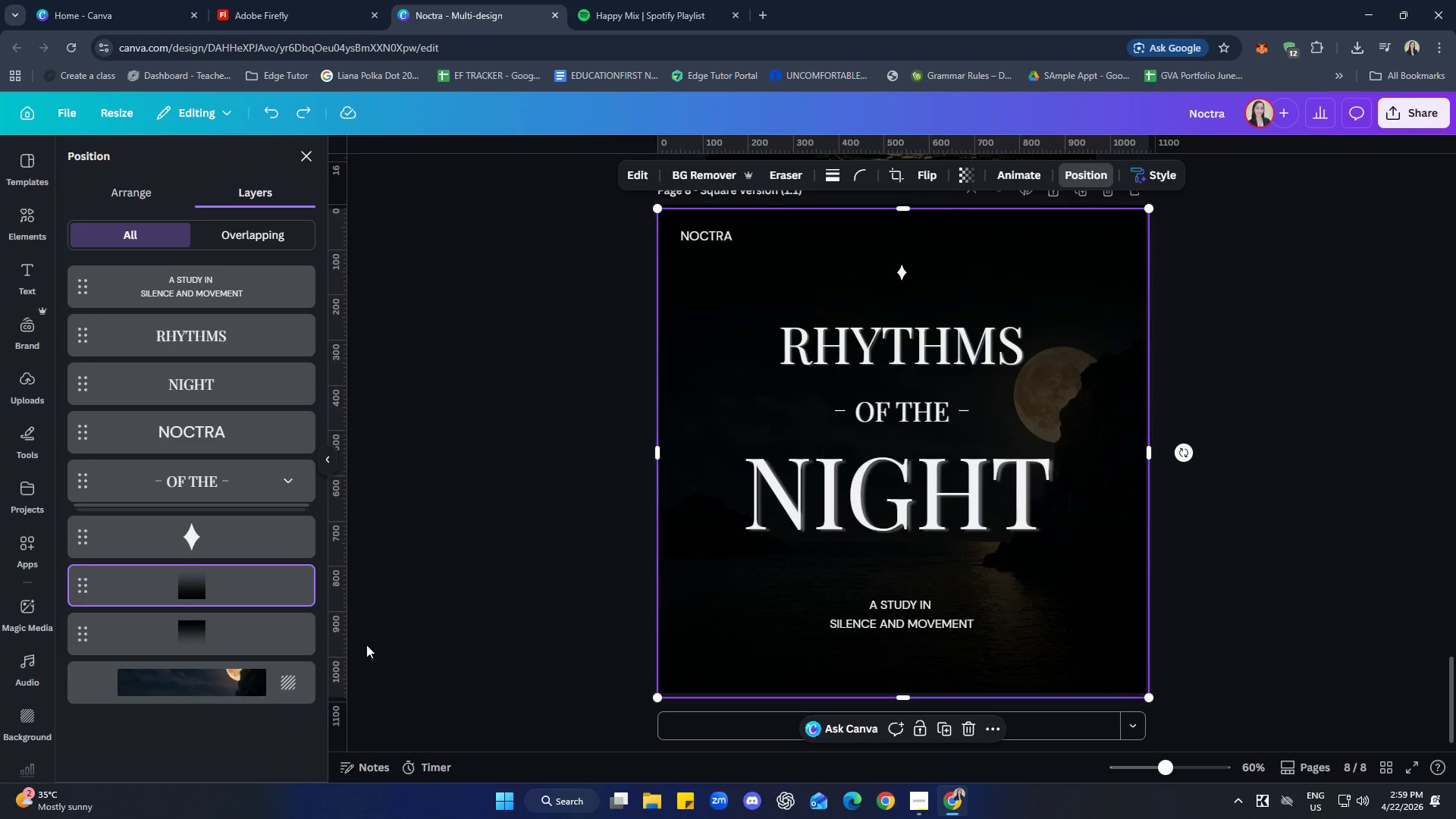 
wait(5.92)
 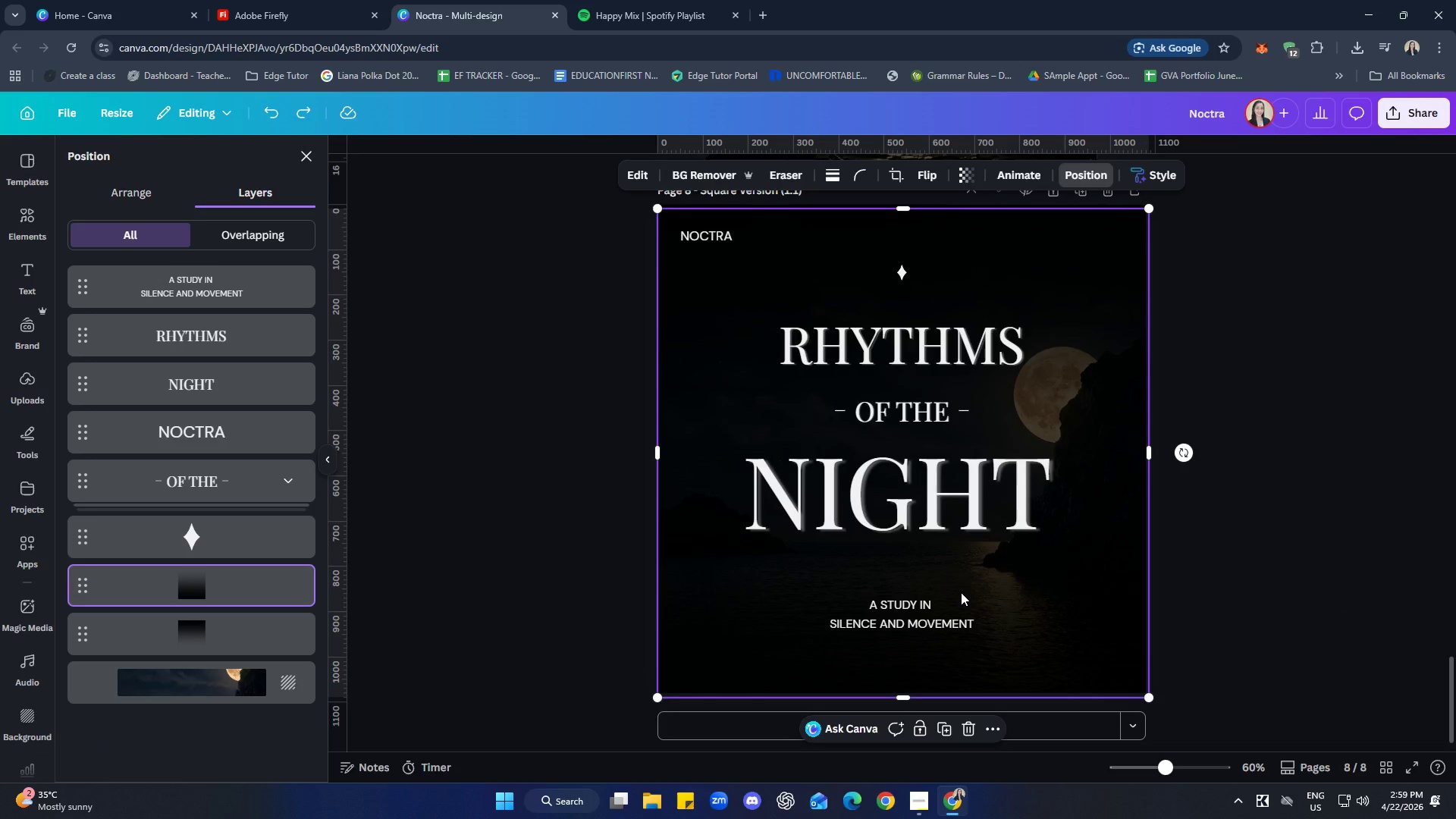 
key(Delete)
 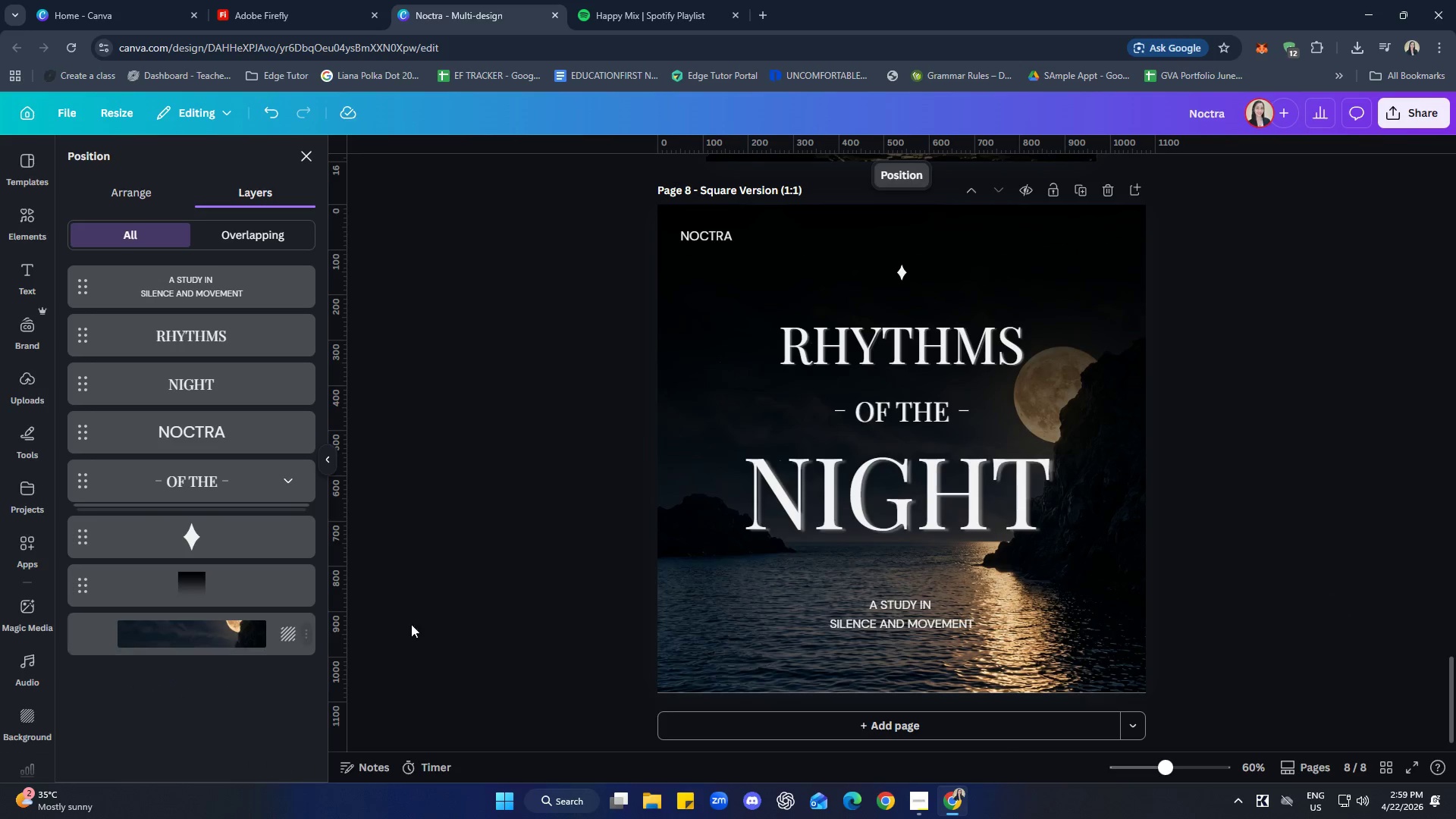 
key(Control+ControlLeft)
 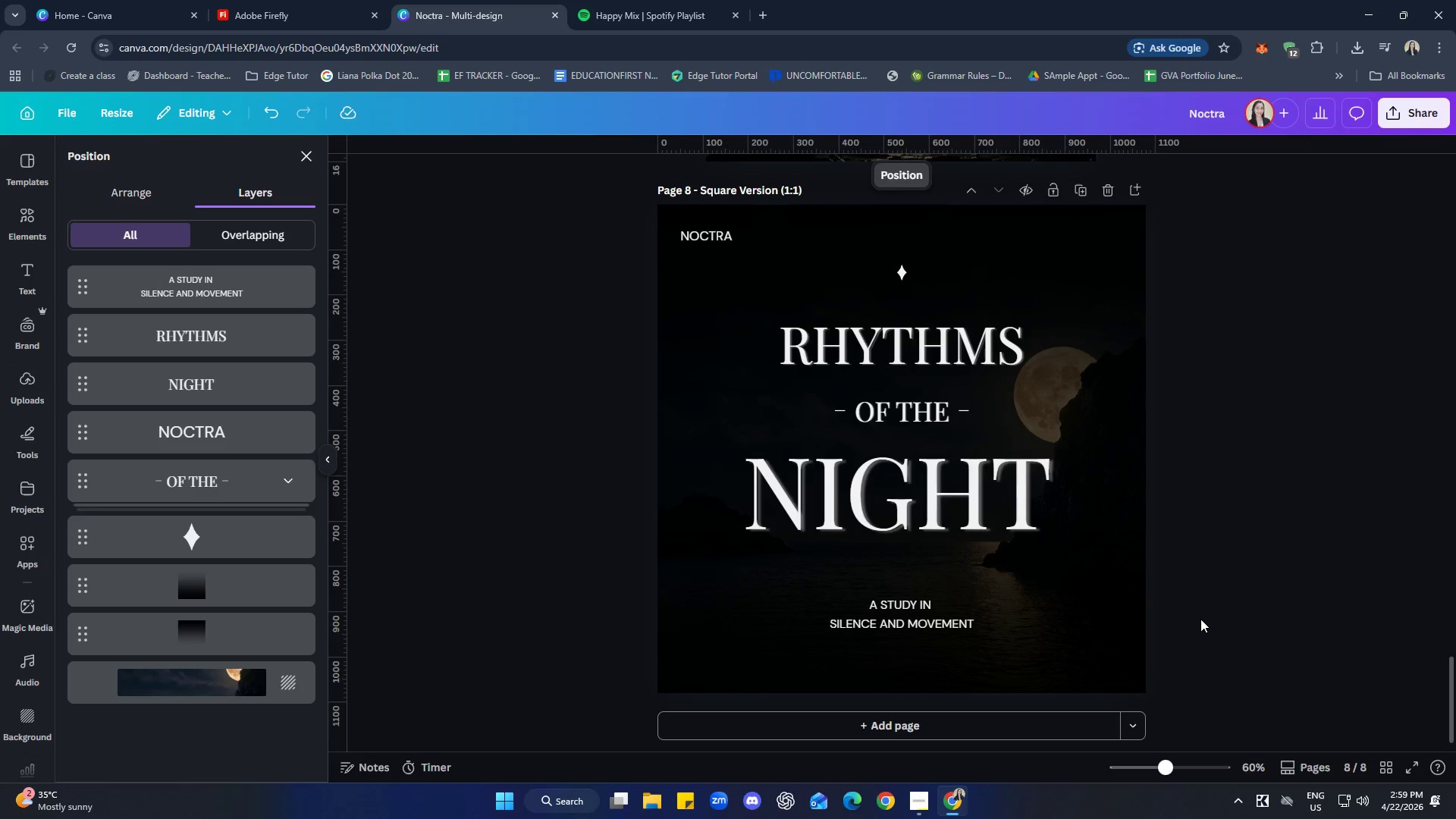 
key(Control+Z)
 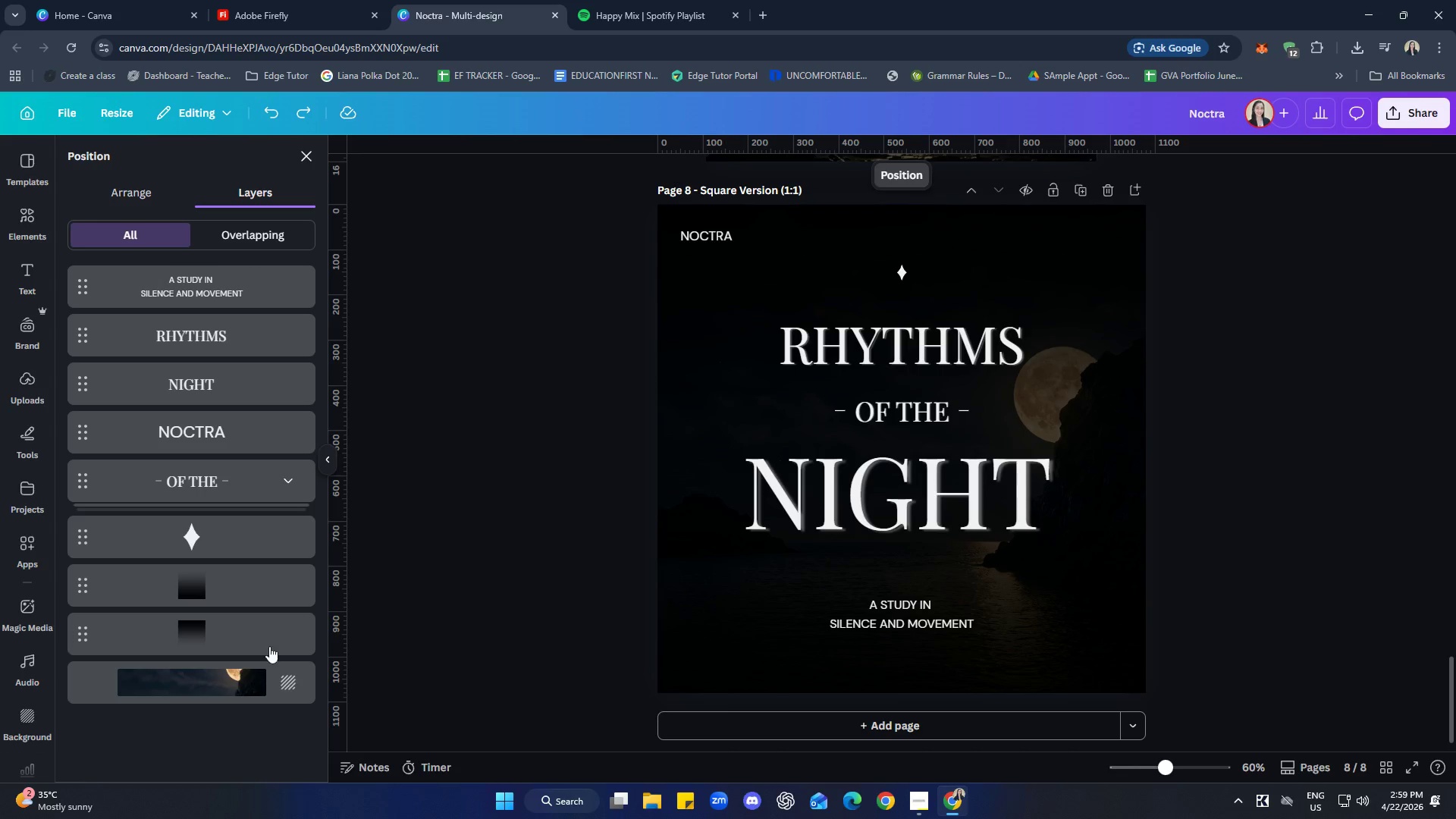 
left_click([251, 632])
 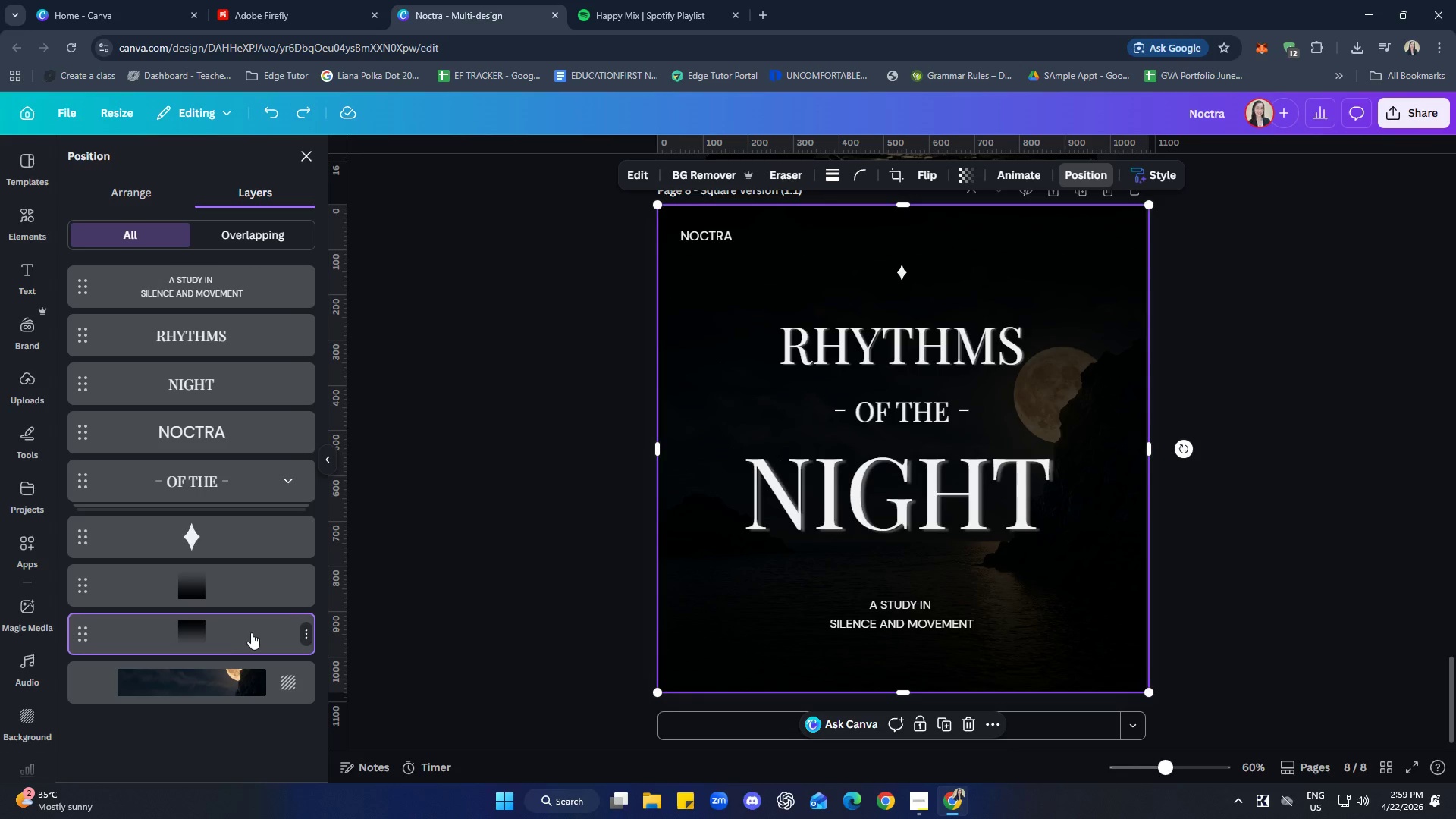 
left_click([225, 590])
 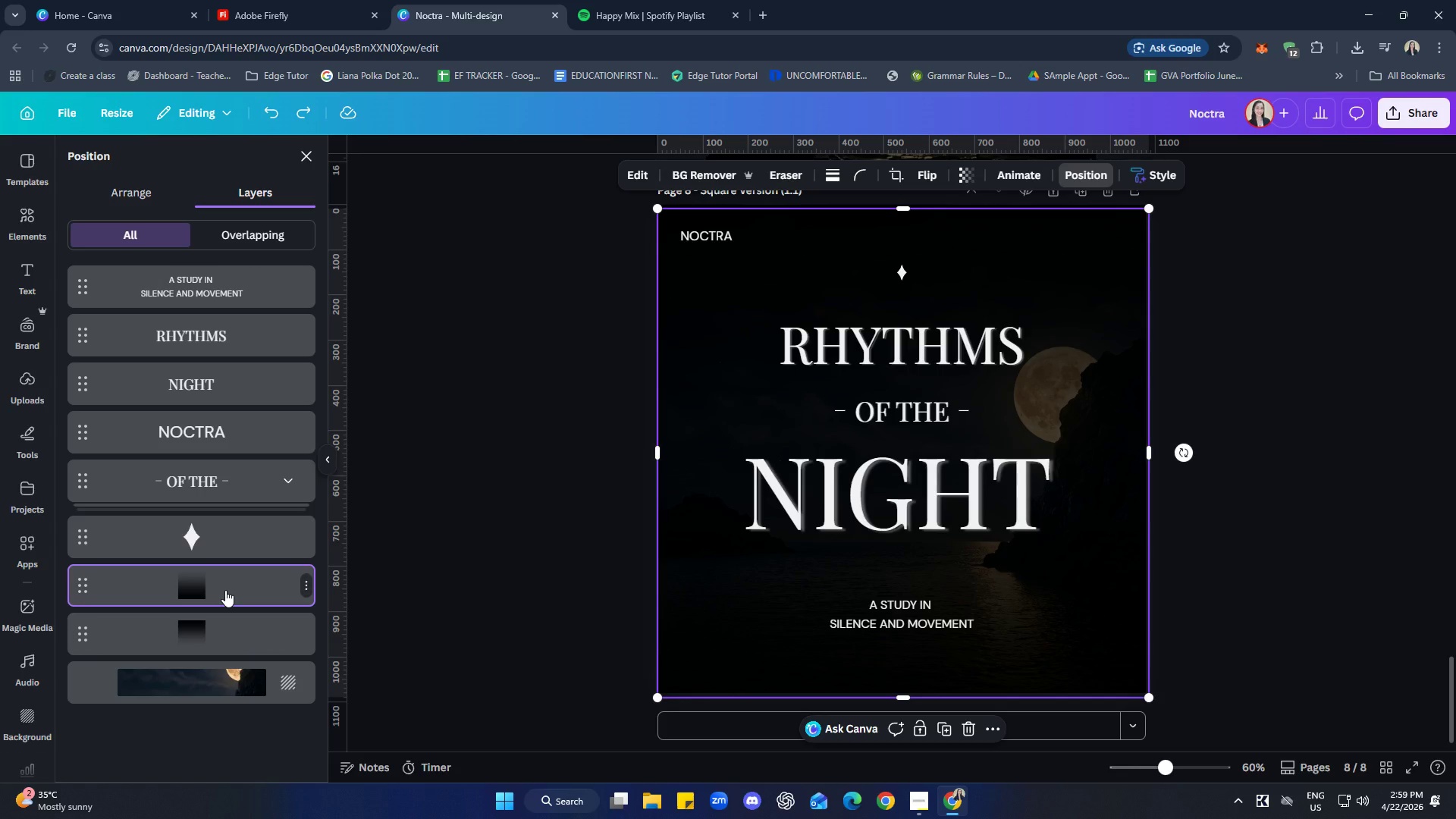 
left_click_drag(start_coordinate=[222, 579], to_coordinate=[223, 640])
 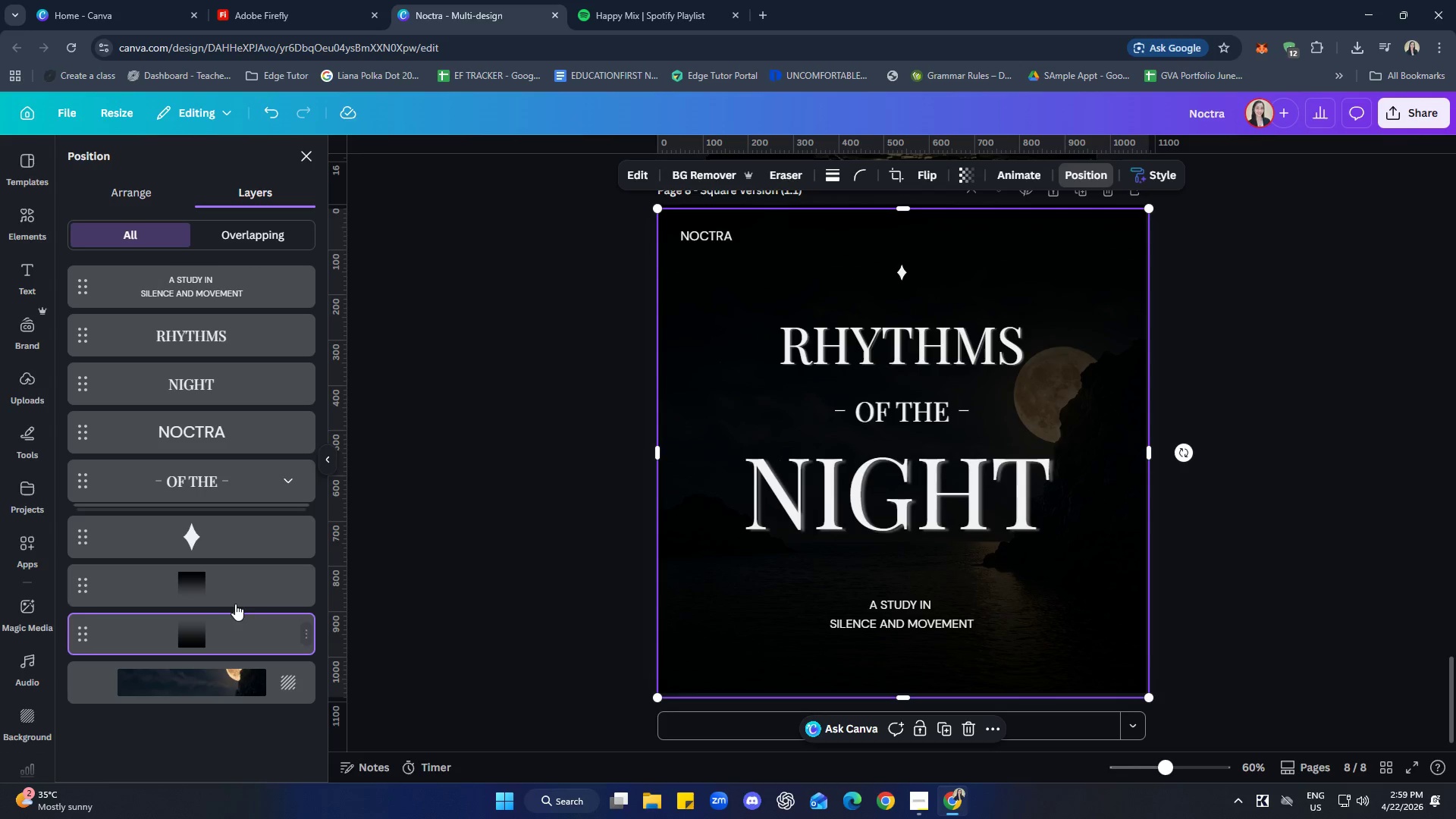 
left_click([207, 586])
 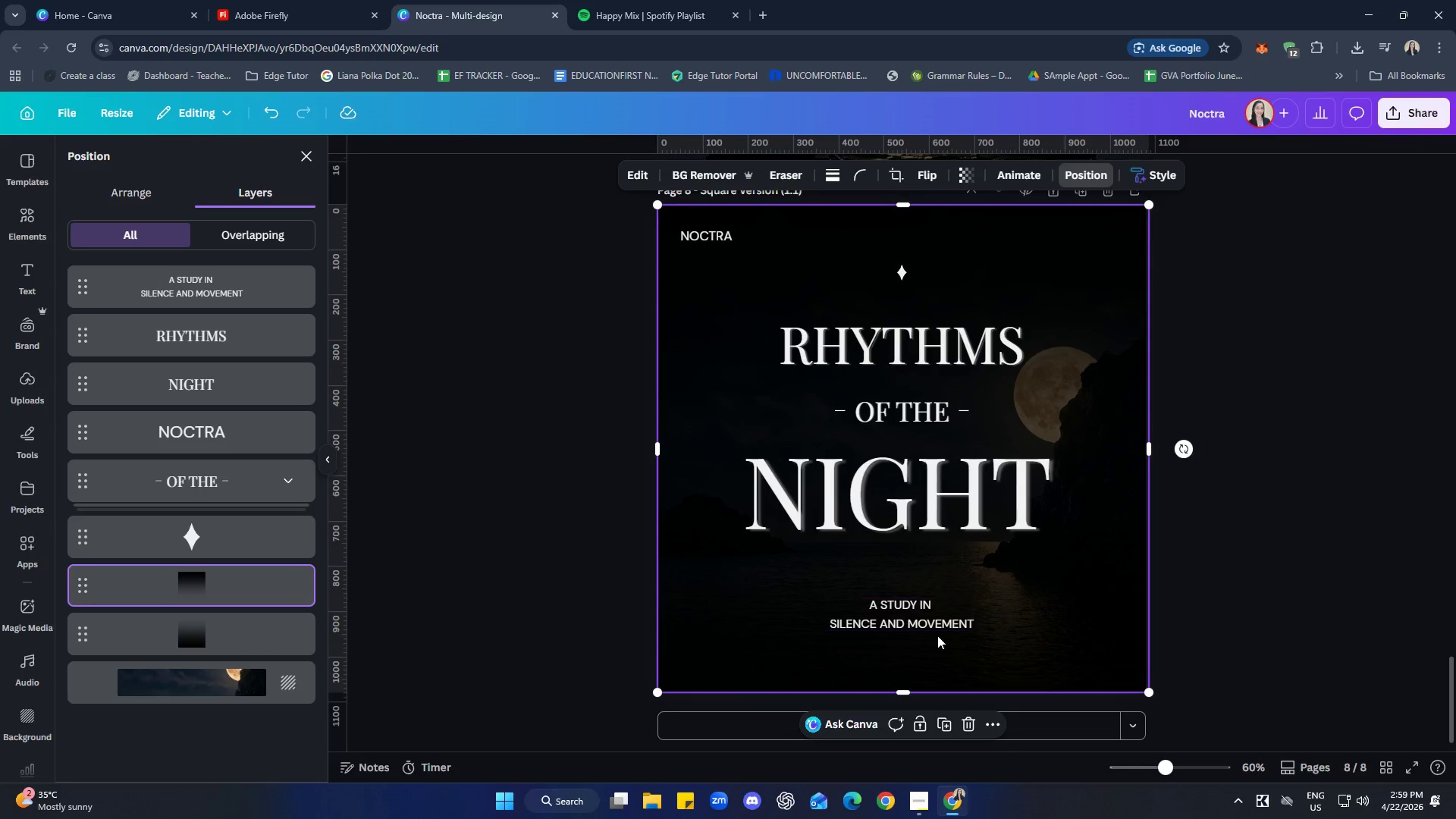 
key(Delete)
 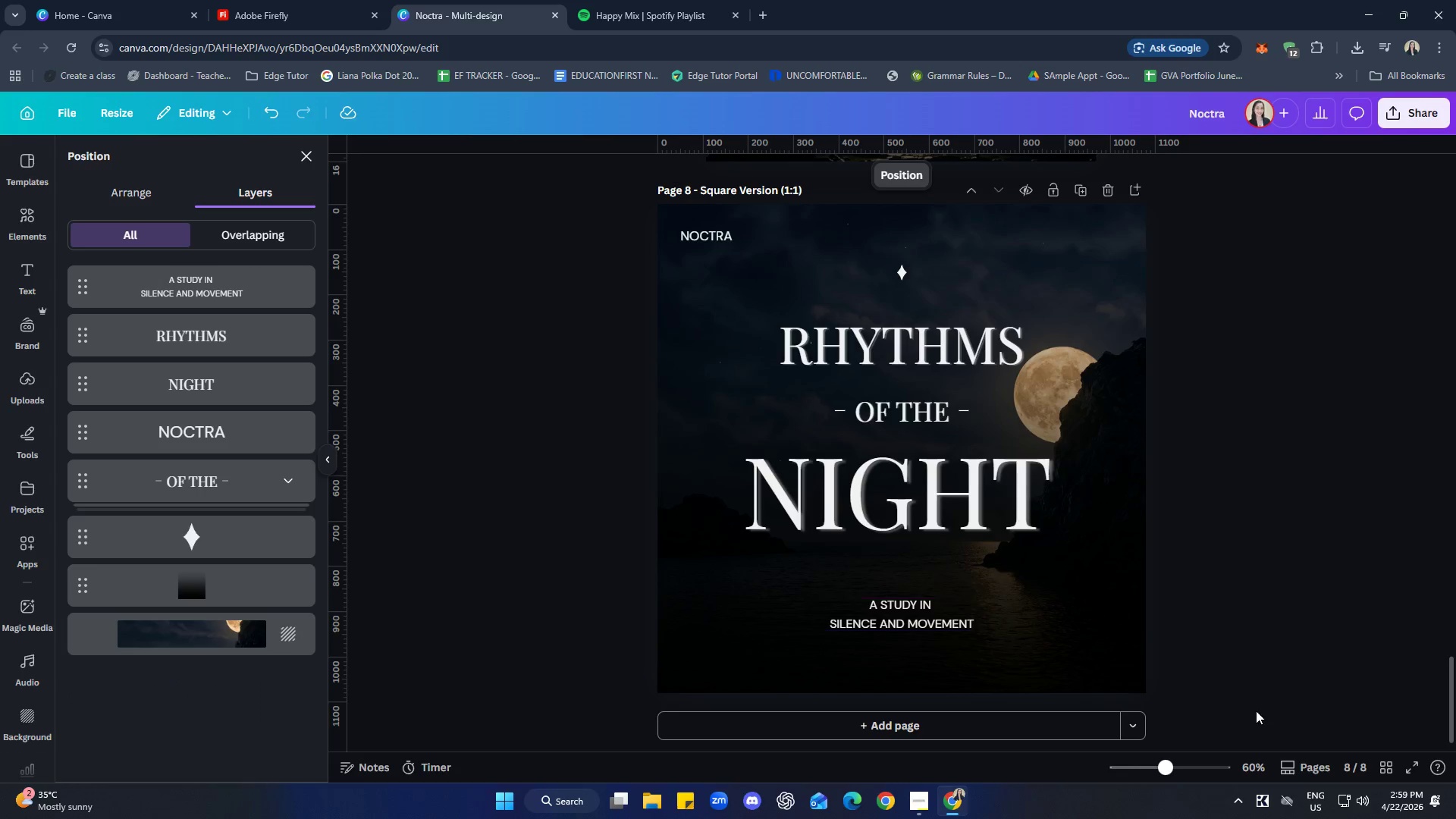 
left_click([1455, 647])
 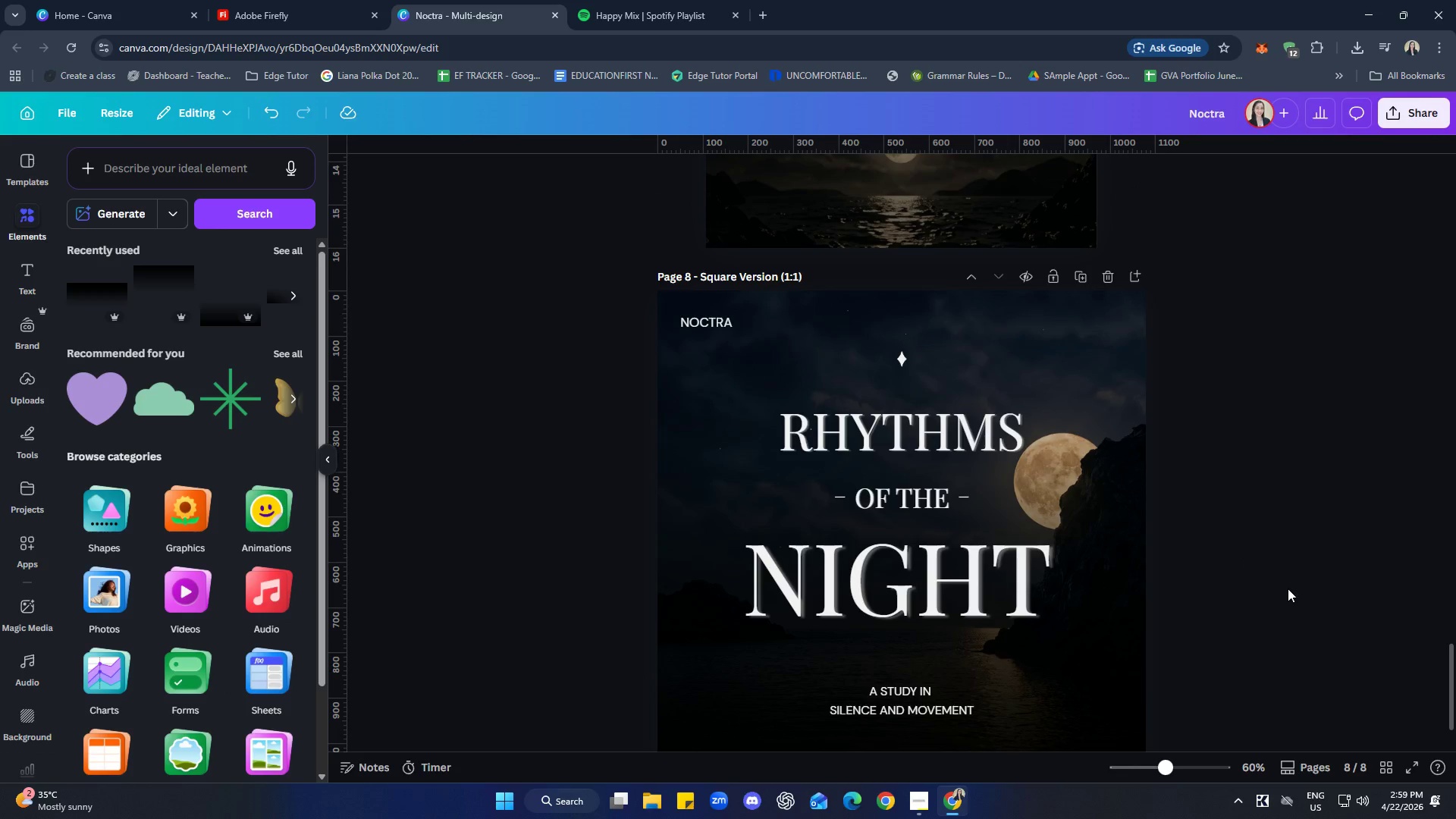 
scroll: coordinate [1276, 541], scroll_direction: down, amount: 2.0
 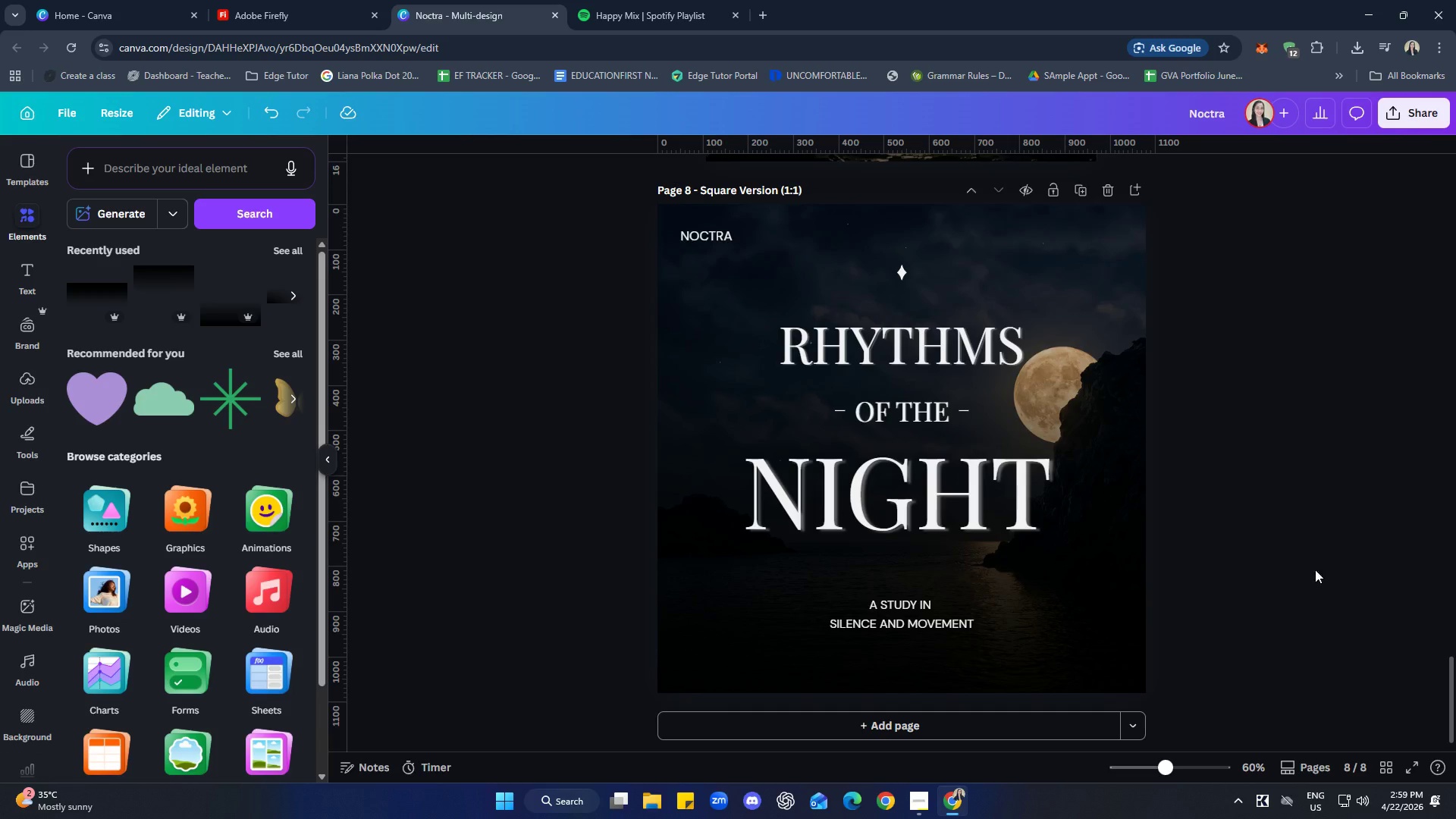 
scroll: coordinate [1323, 575], scroll_direction: none, amount: 0.0
 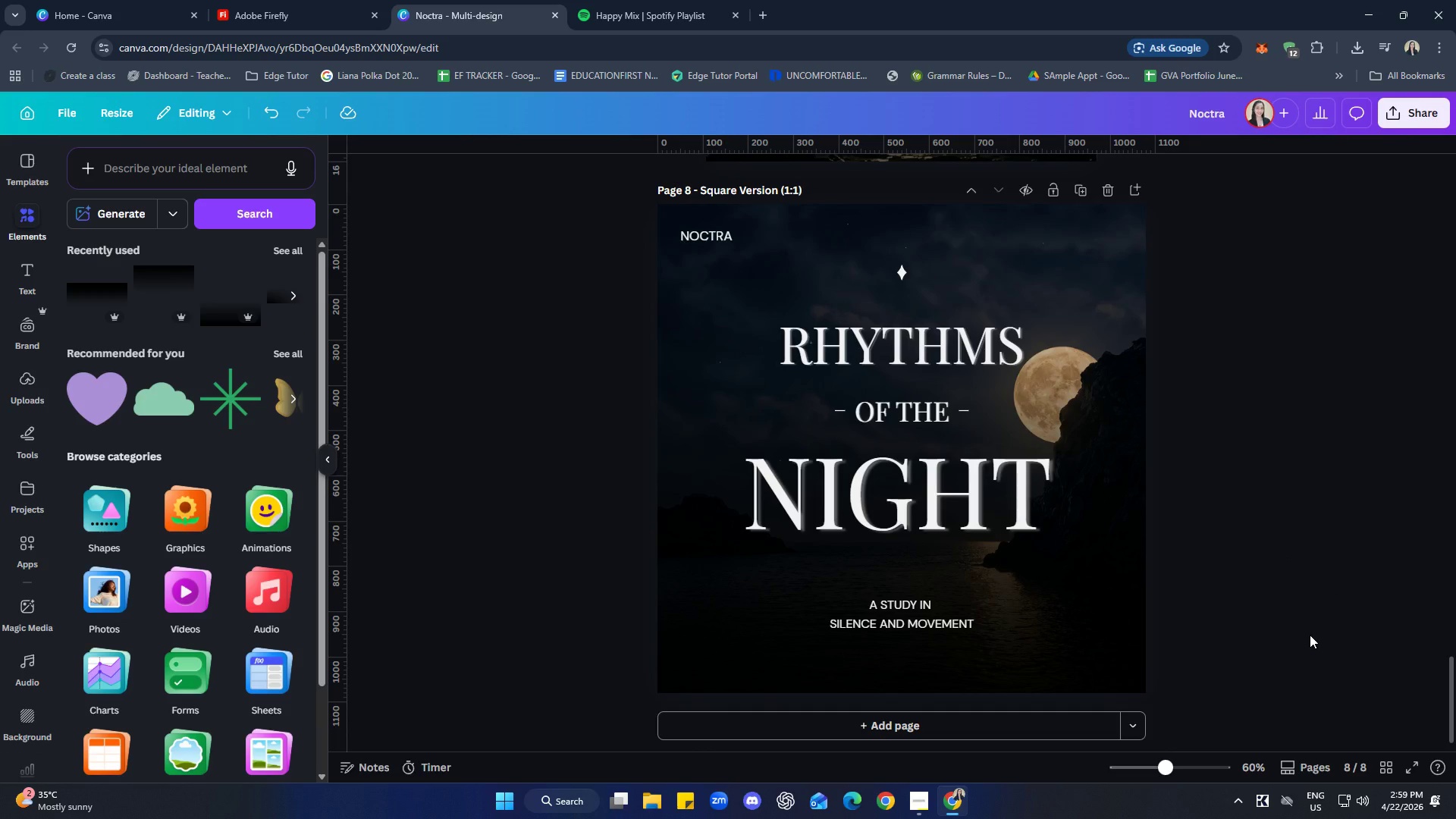 
scroll: coordinate [1324, 616], scroll_direction: up, amount: 2.0
 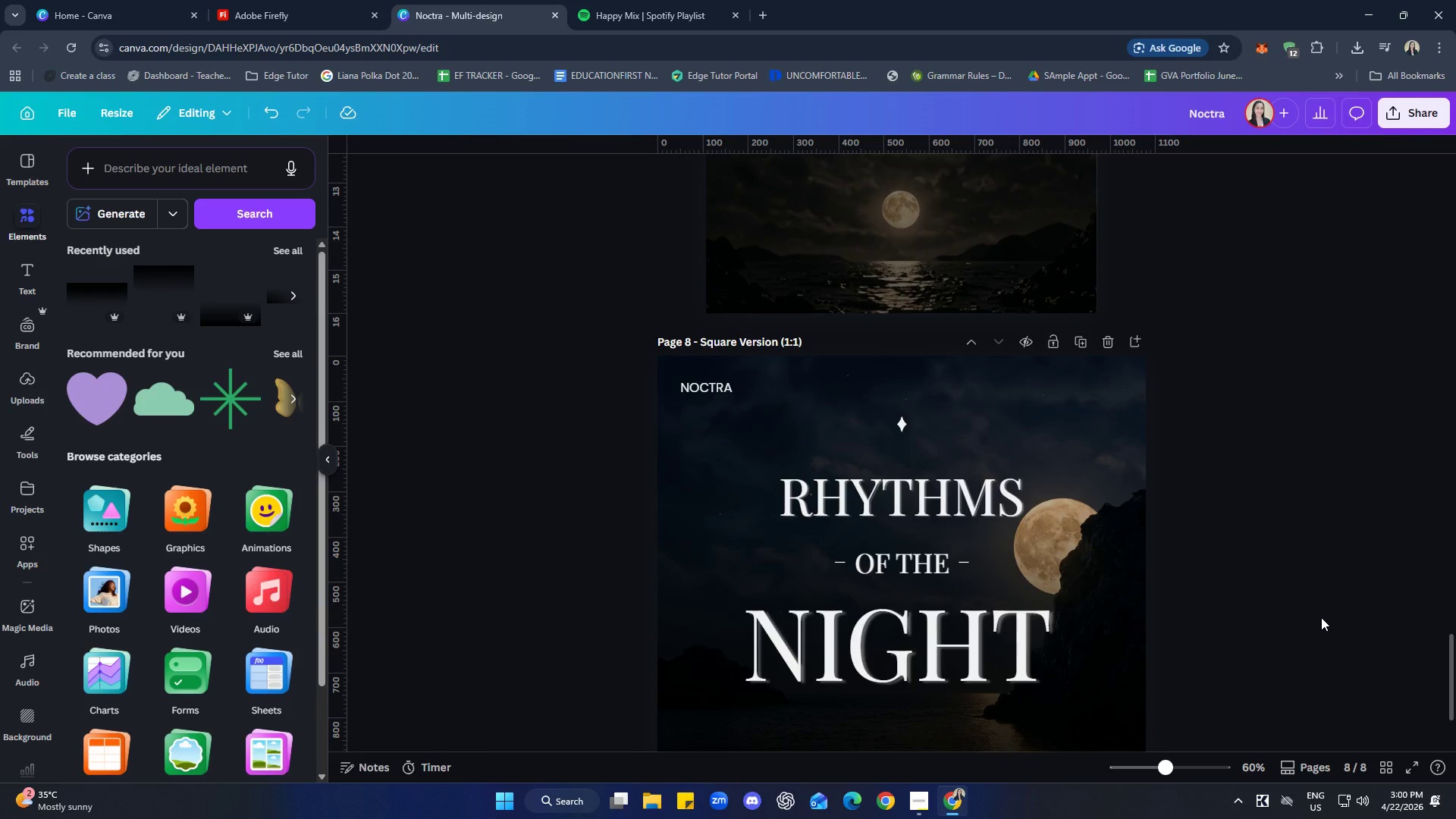 
wait(17.83)
 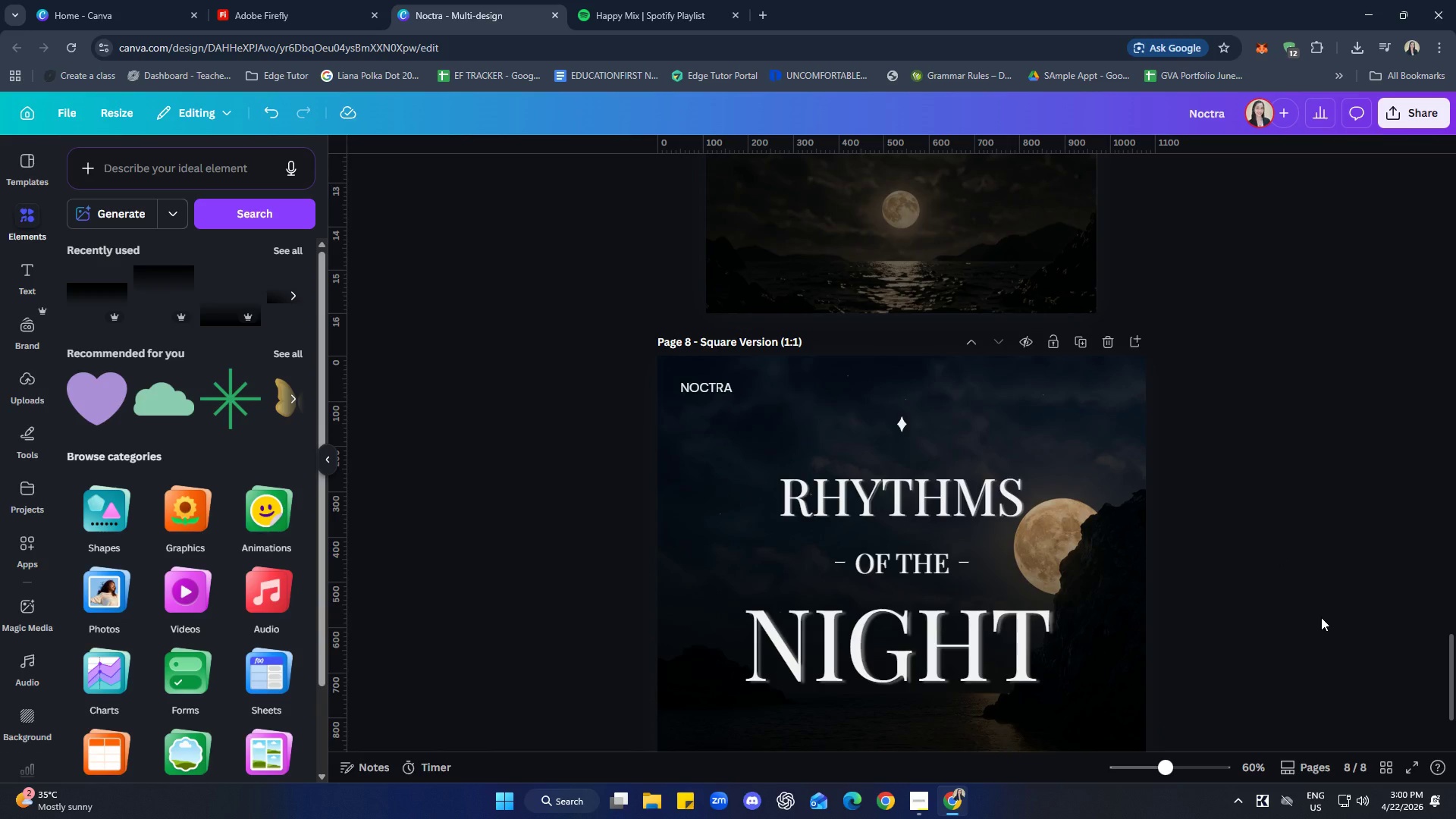 
scroll: coordinate [207, 447], scroll_direction: up, amount: 2.0
 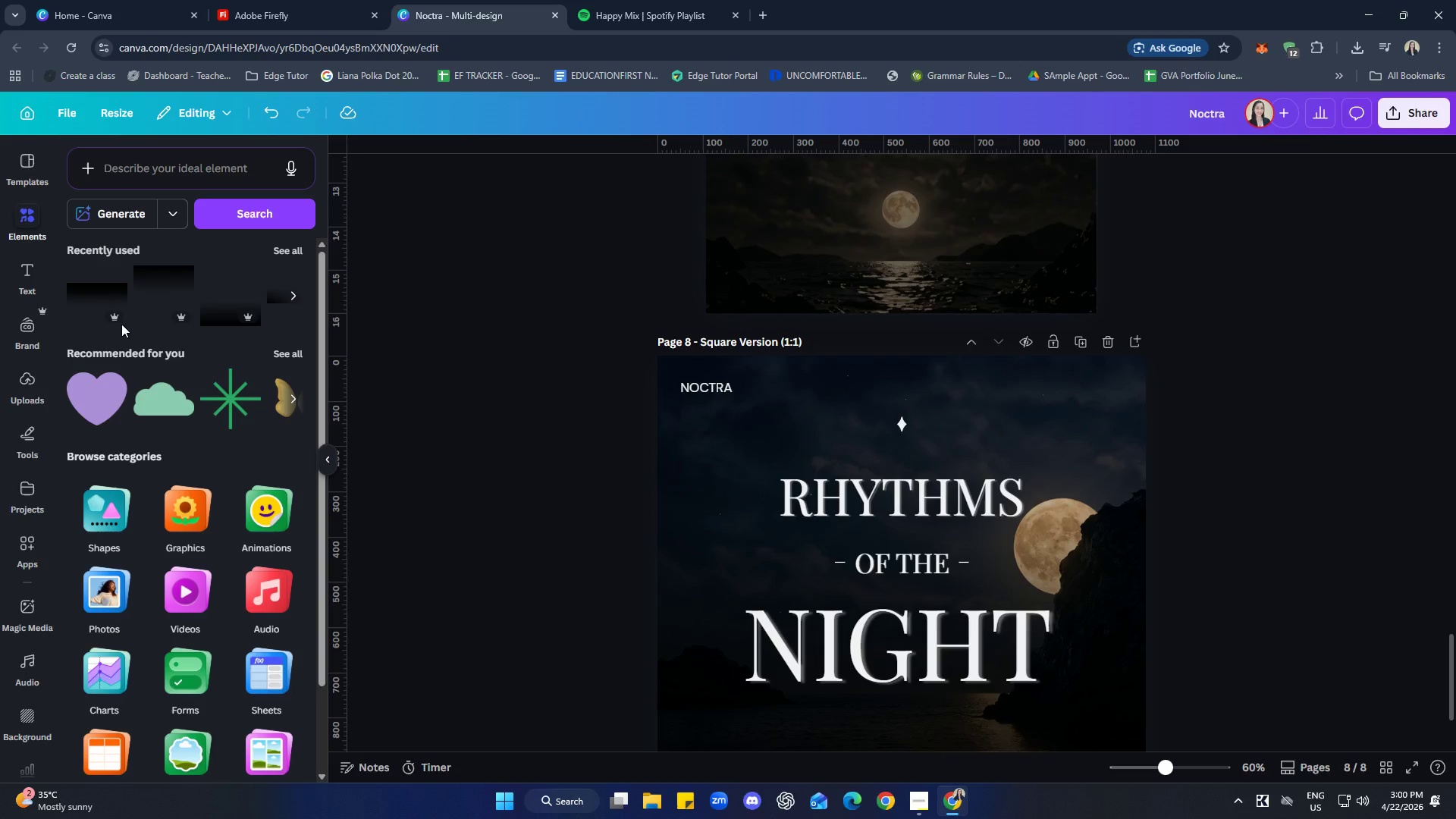 
left_click([84, 286])
 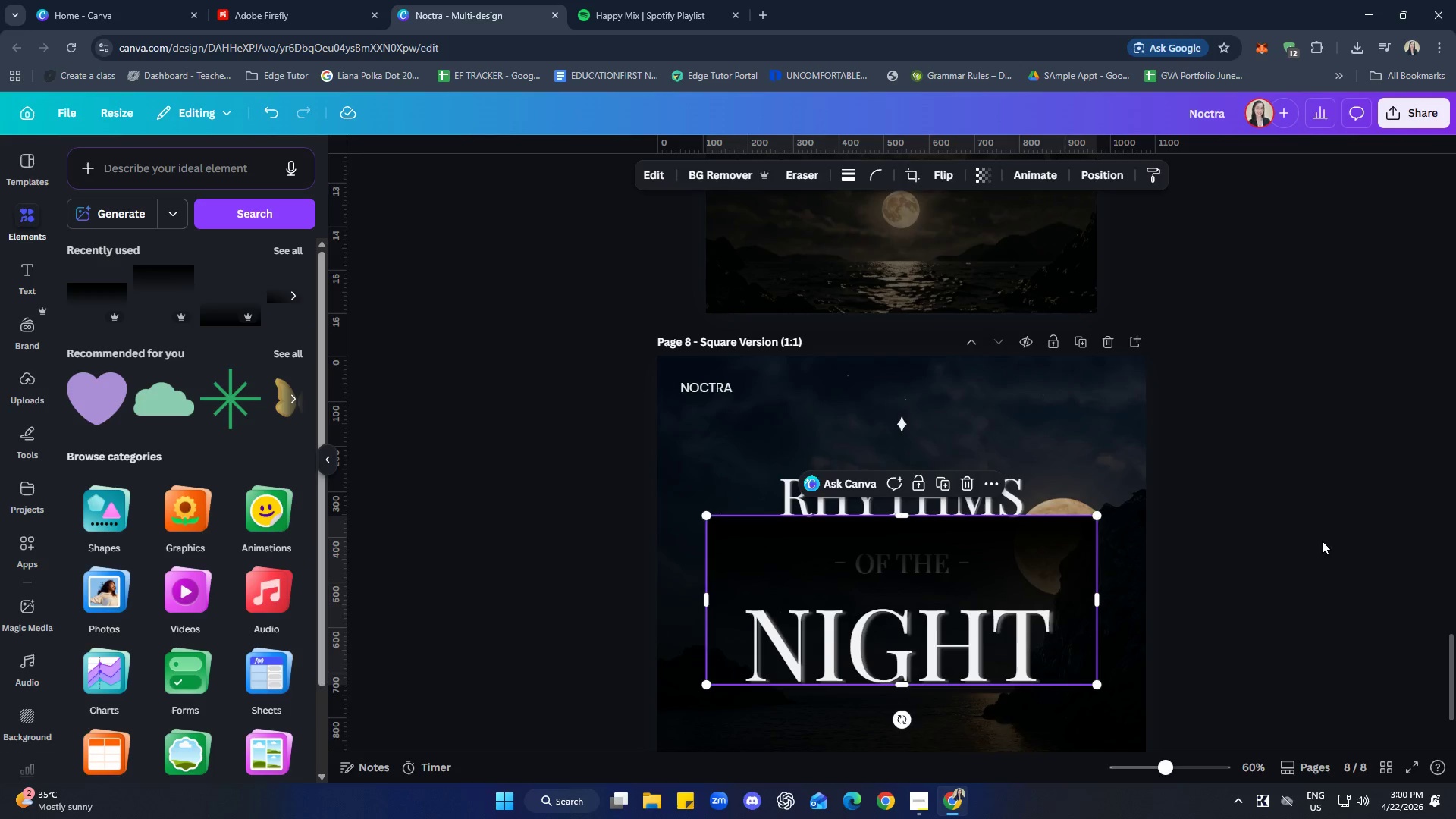 
scroll: coordinate [1317, 504], scroll_direction: down, amount: 3.0
 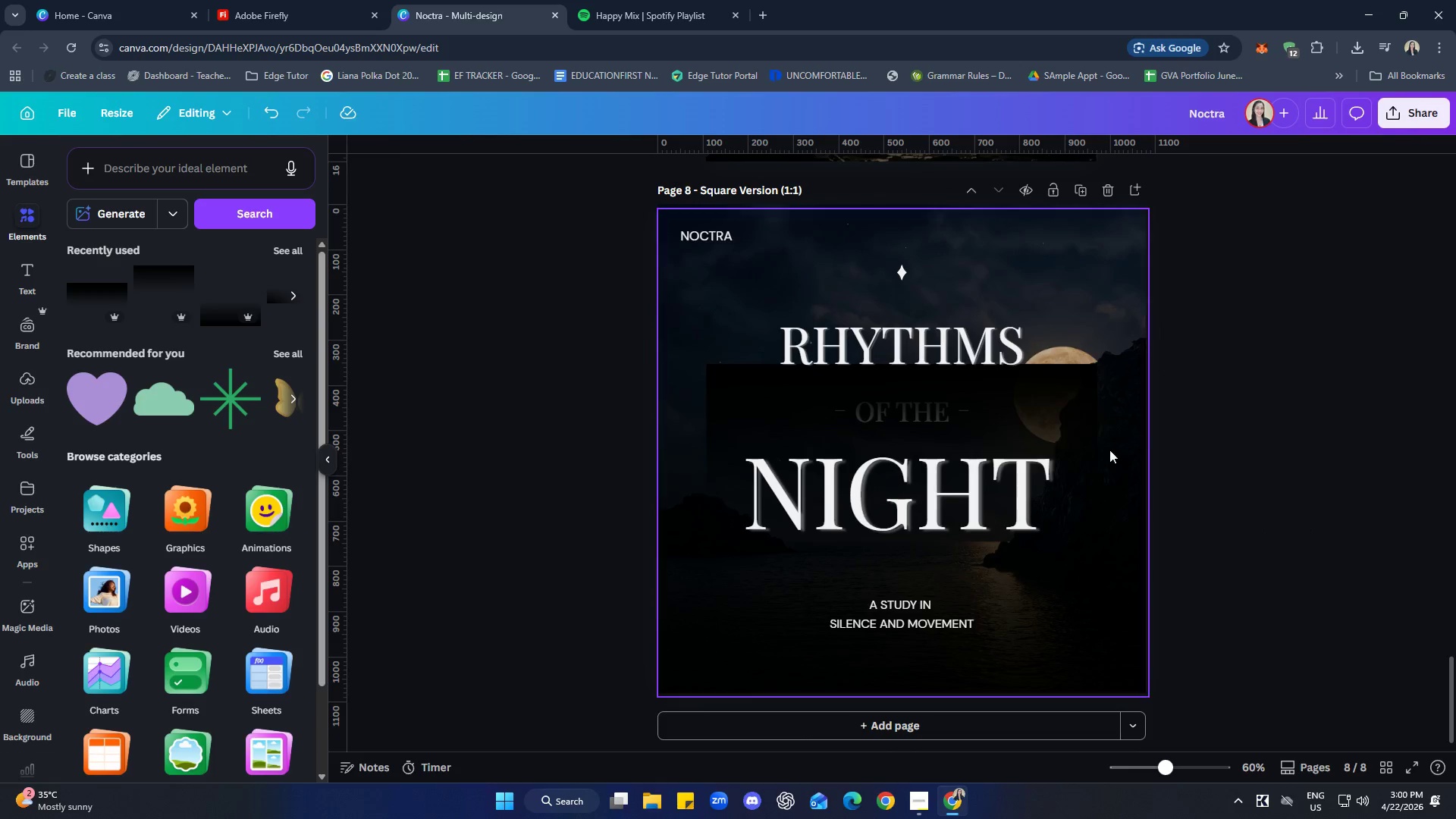 
left_click([1043, 412])
 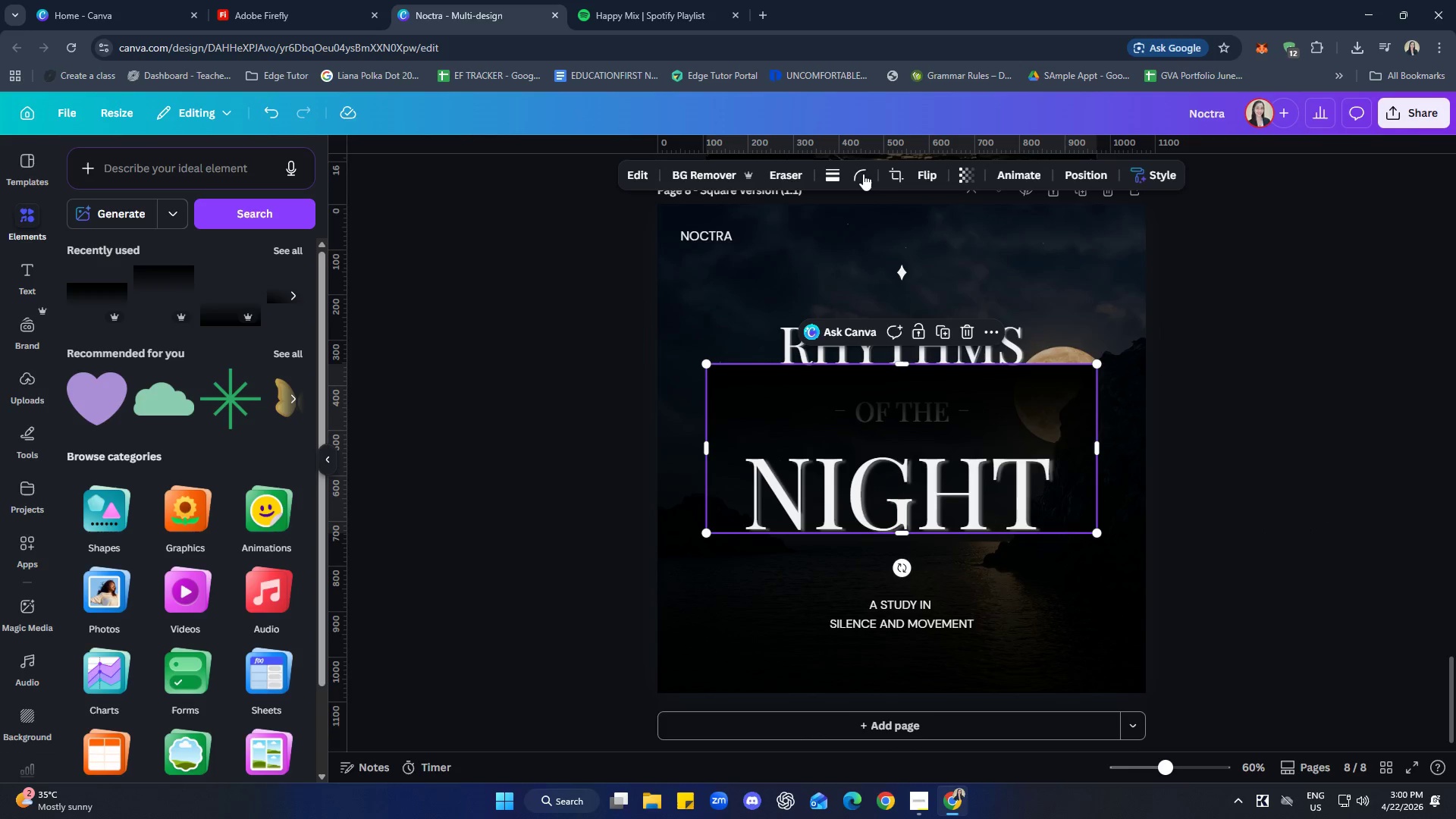 
left_click([641, 0])
 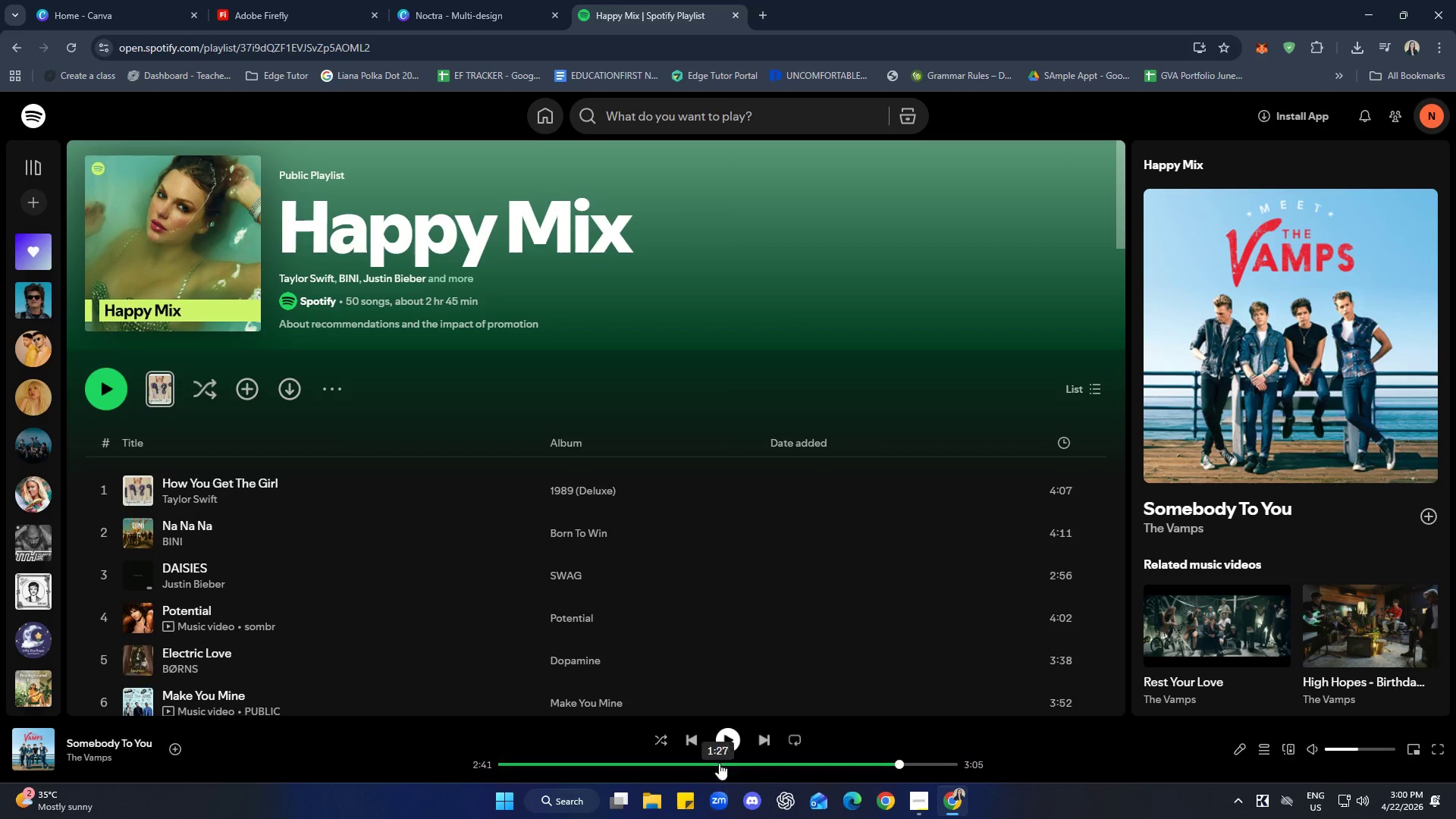 
left_click([726, 742])
 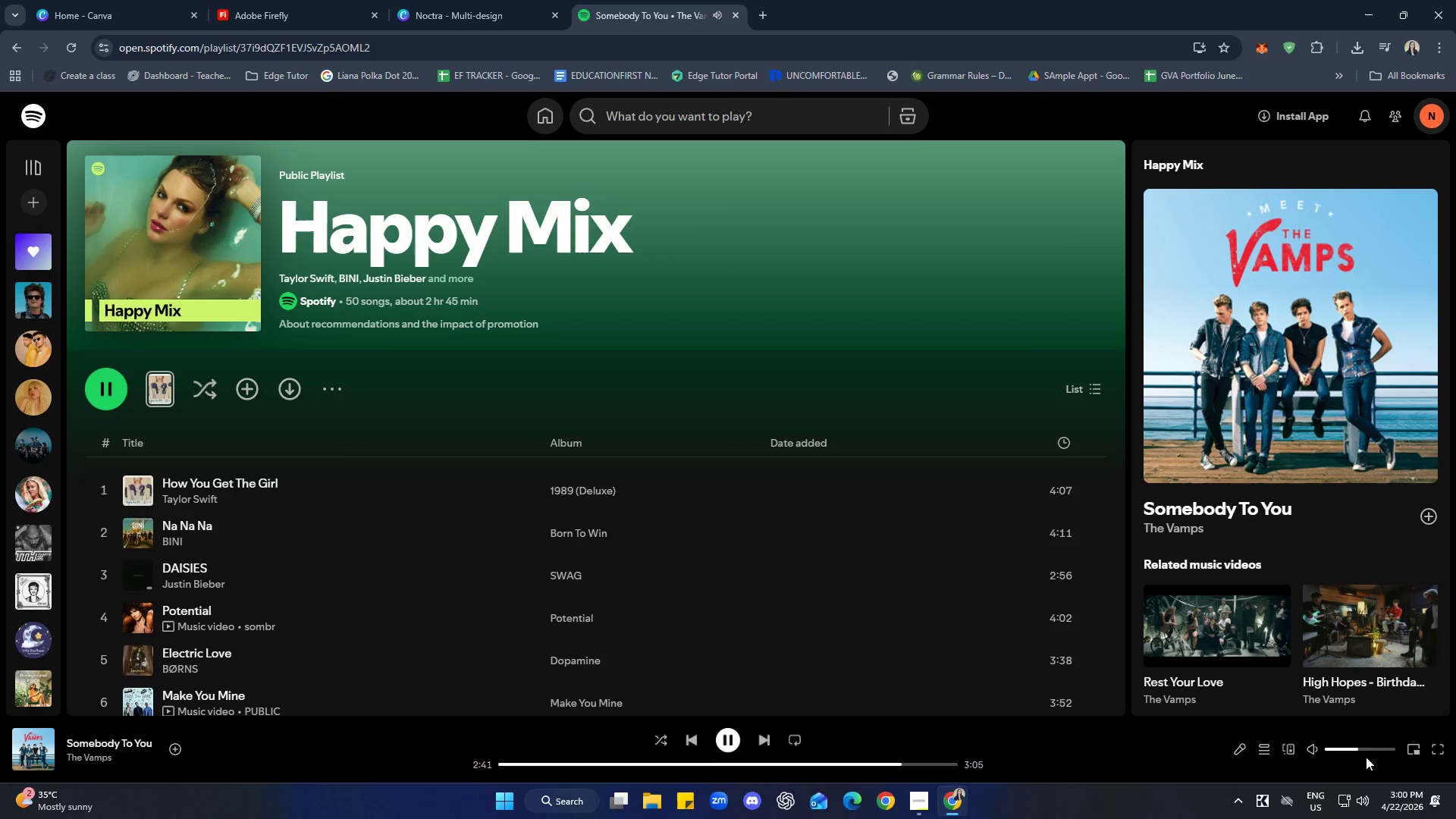 
left_click_drag(start_coordinate=[1358, 752], to_coordinate=[1364, 752])
 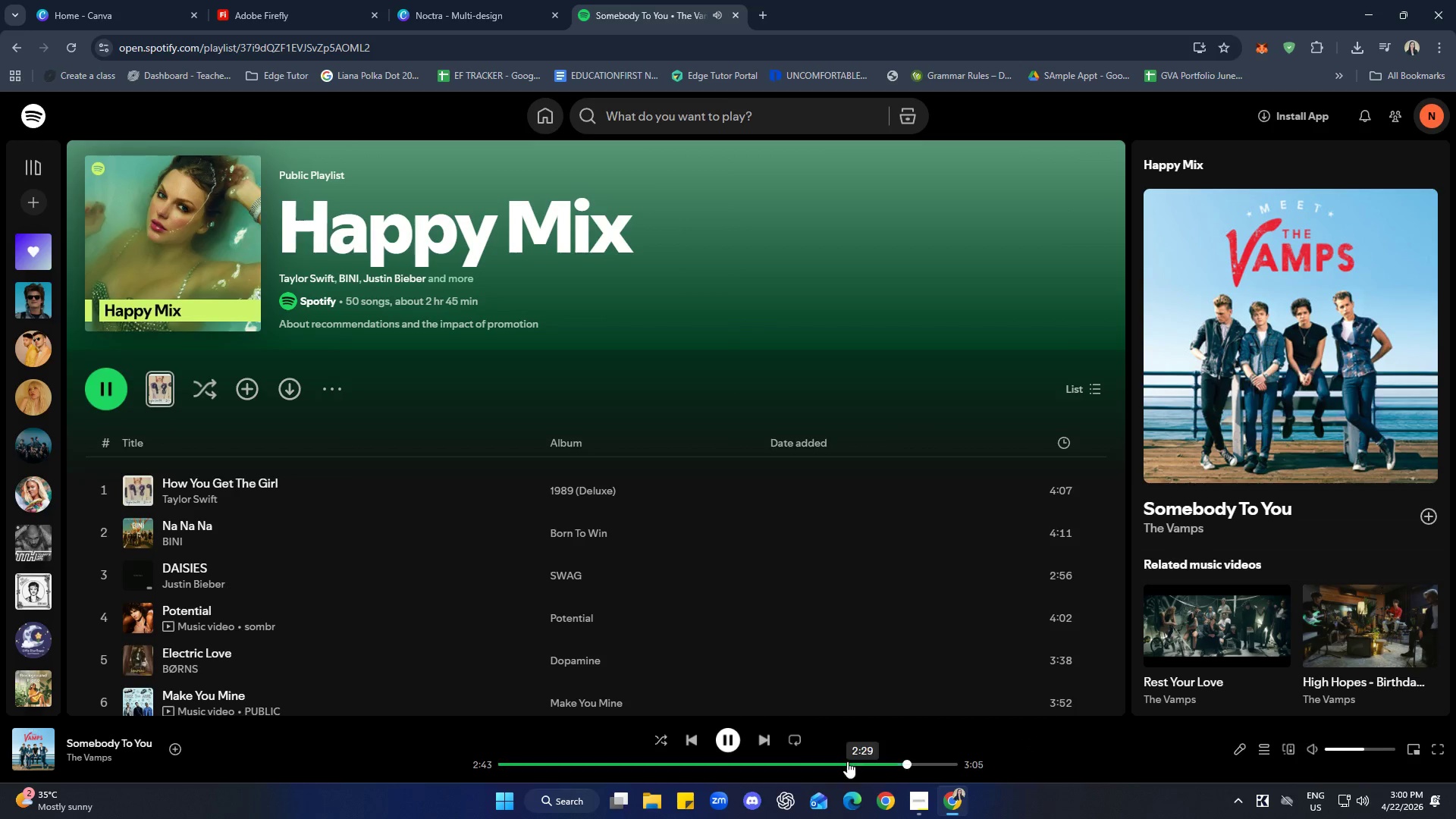 
left_click([768, 745])
 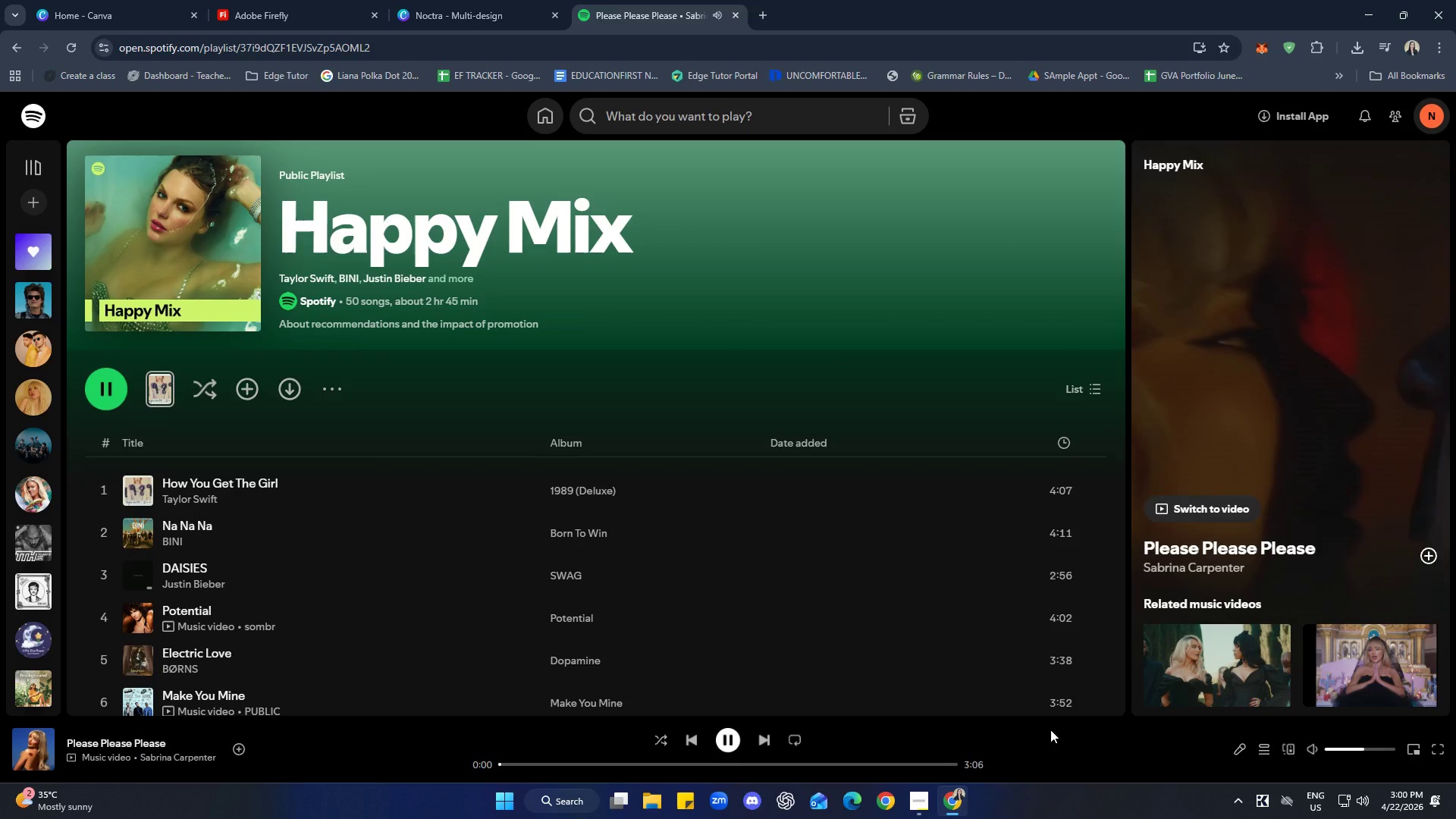 
left_click([469, 0])
 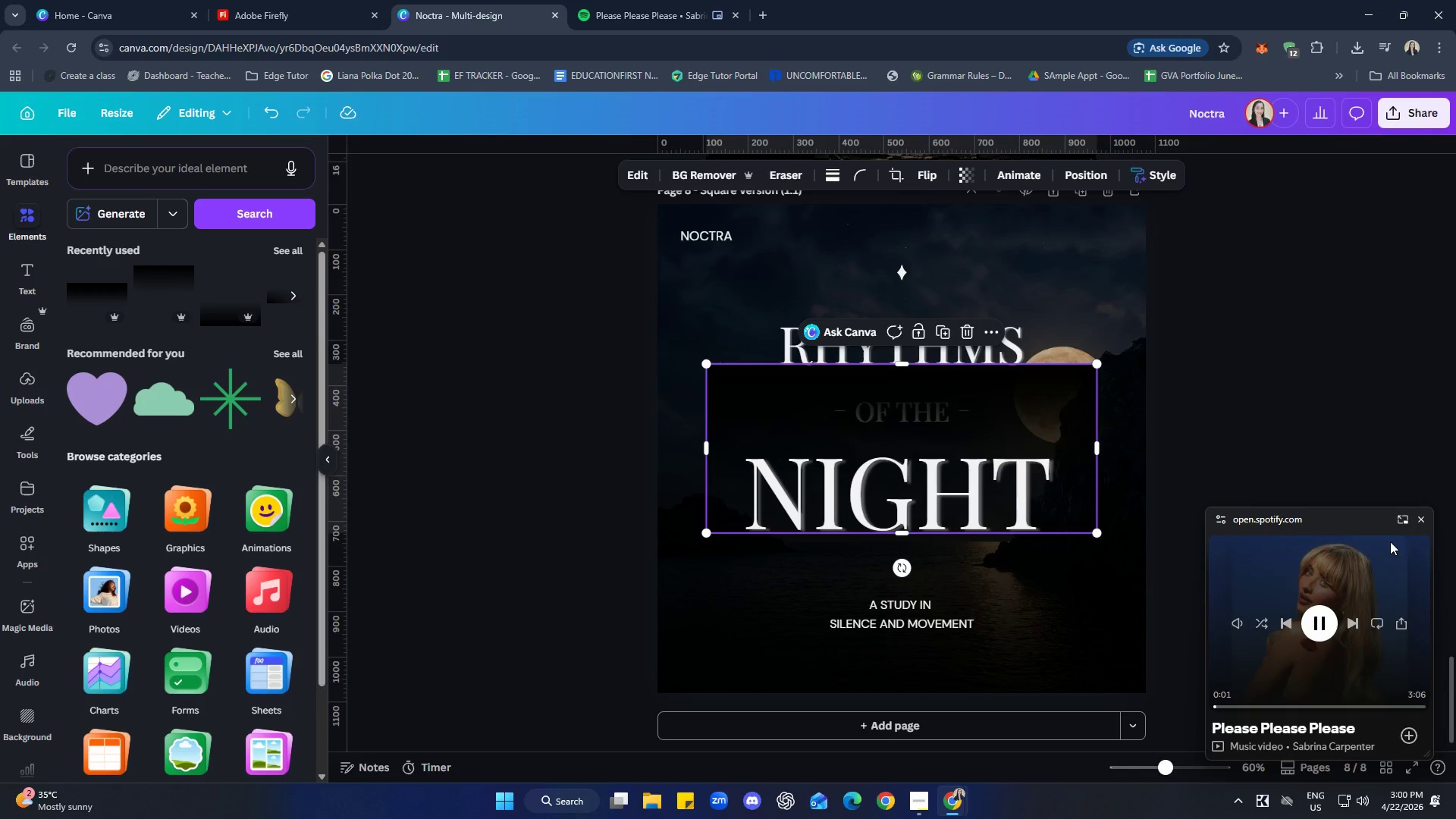 
left_click([1421, 523])
 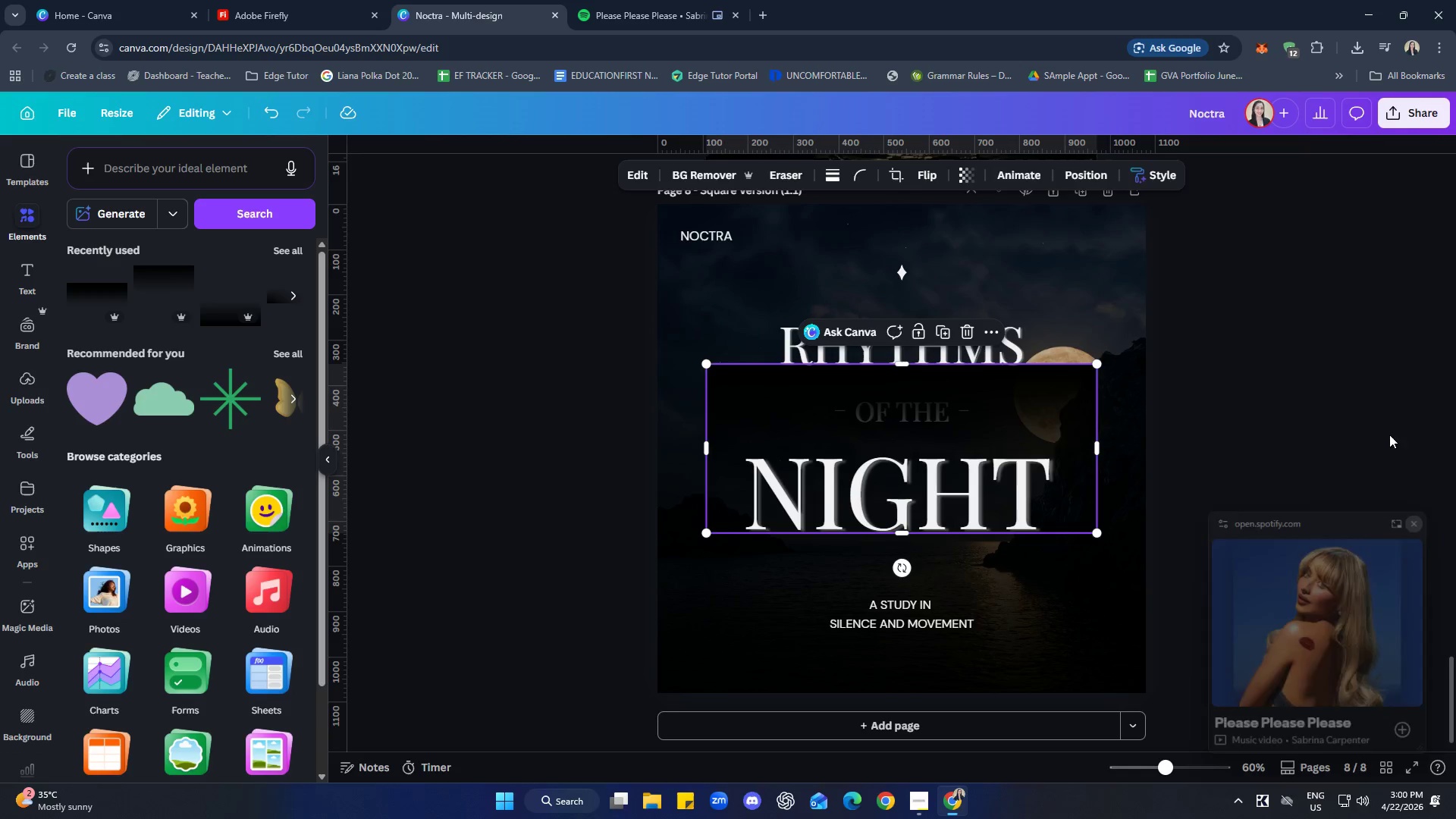 
left_click_drag(start_coordinate=[1385, 411], to_coordinate=[1385, 407])
 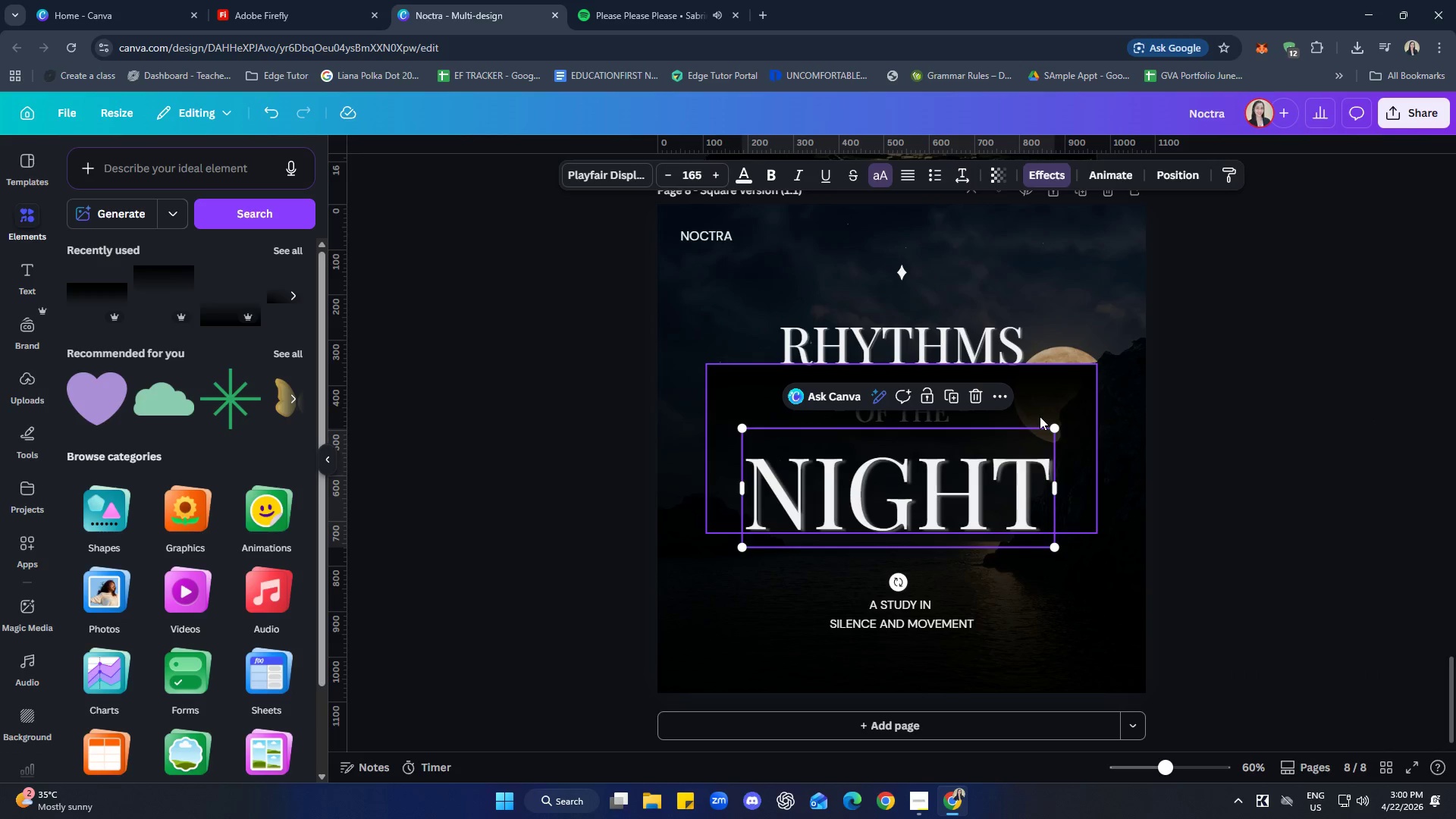 
left_click([1056, 399])
 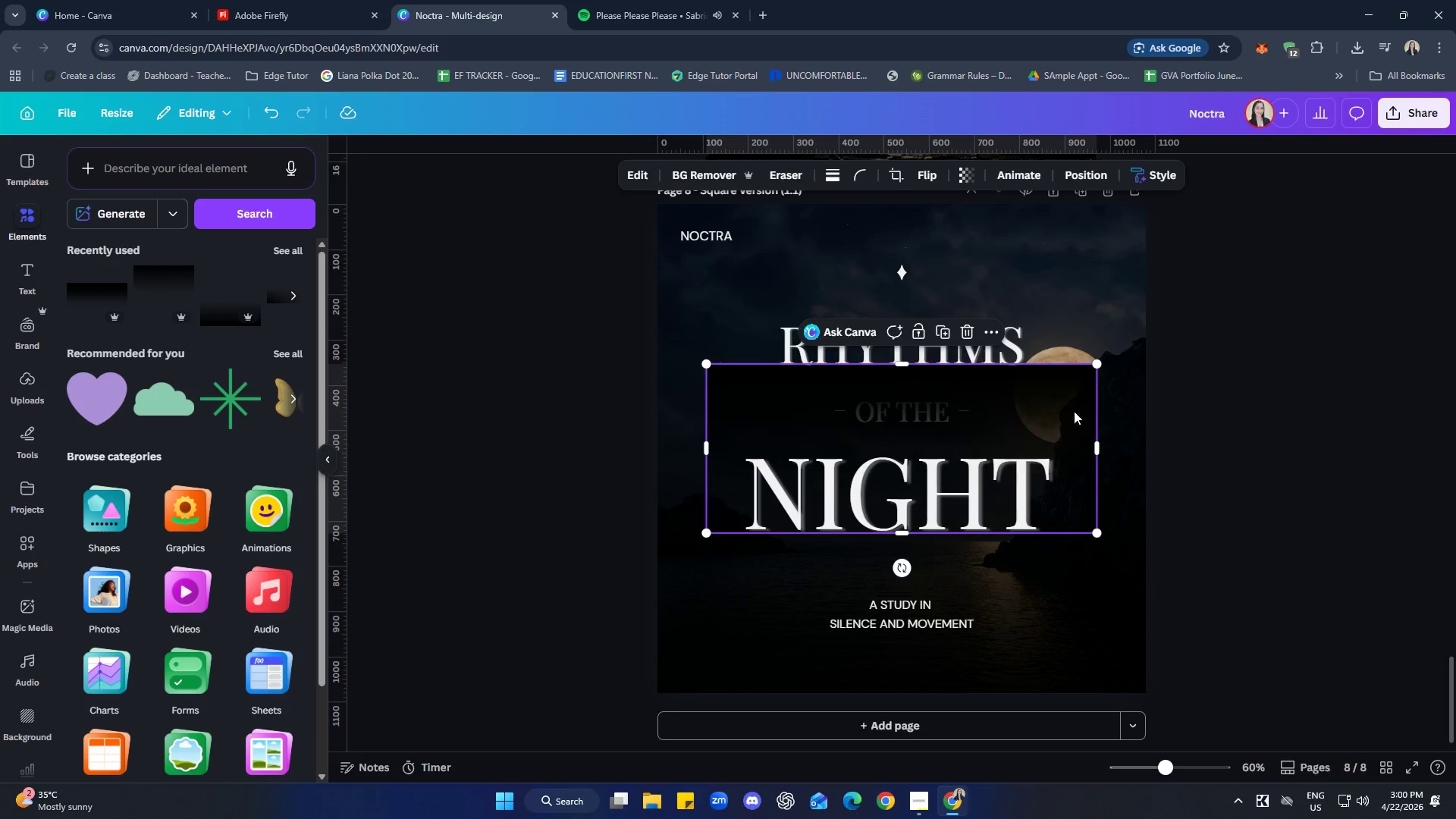 
left_click_drag(start_coordinate=[1063, 403], to_coordinate=[1014, 245])
 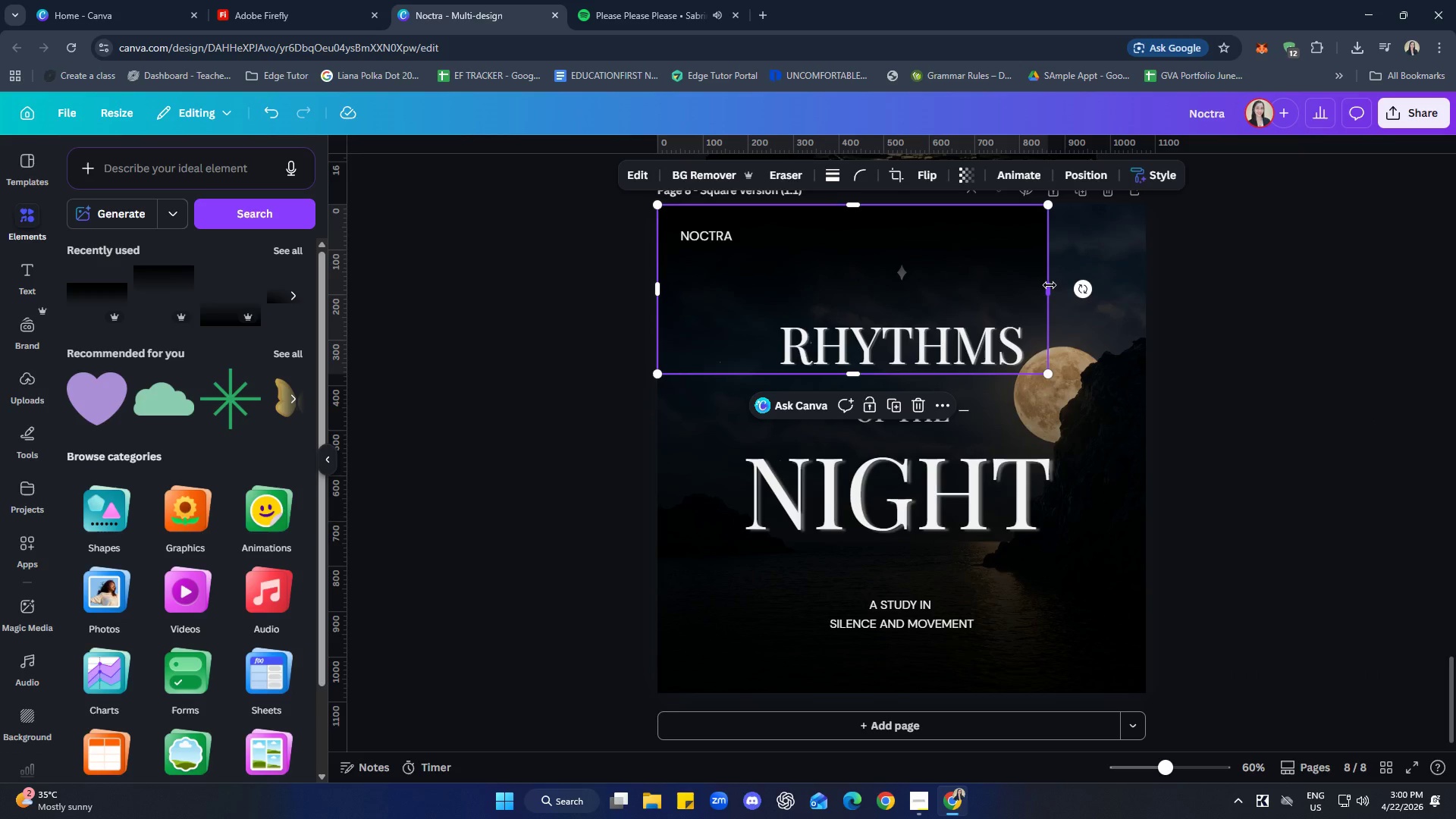 
left_click_drag(start_coordinate=[1050, 285], to_coordinate=[1144, 286])
 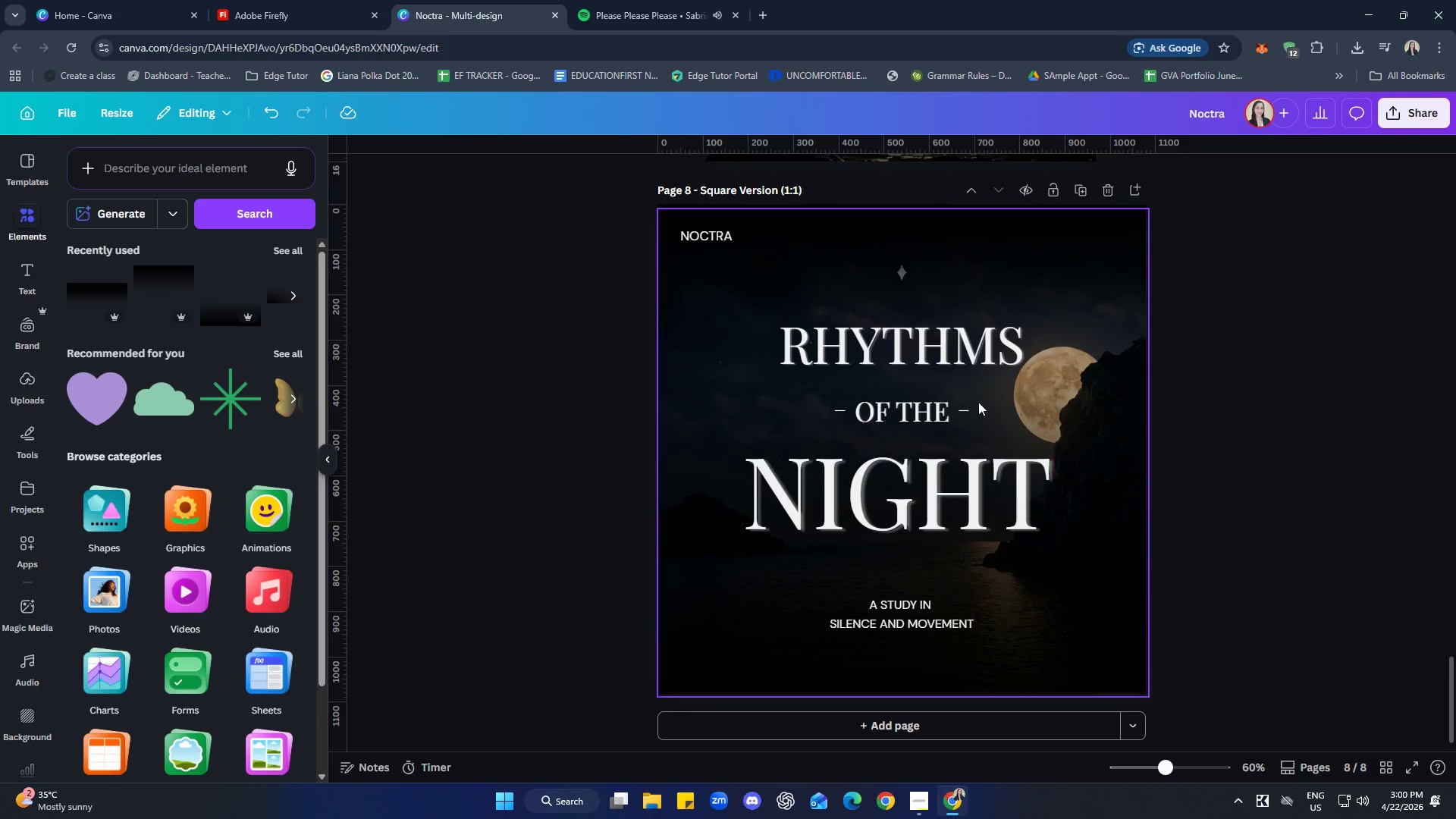 
left_click([1074, 309])
 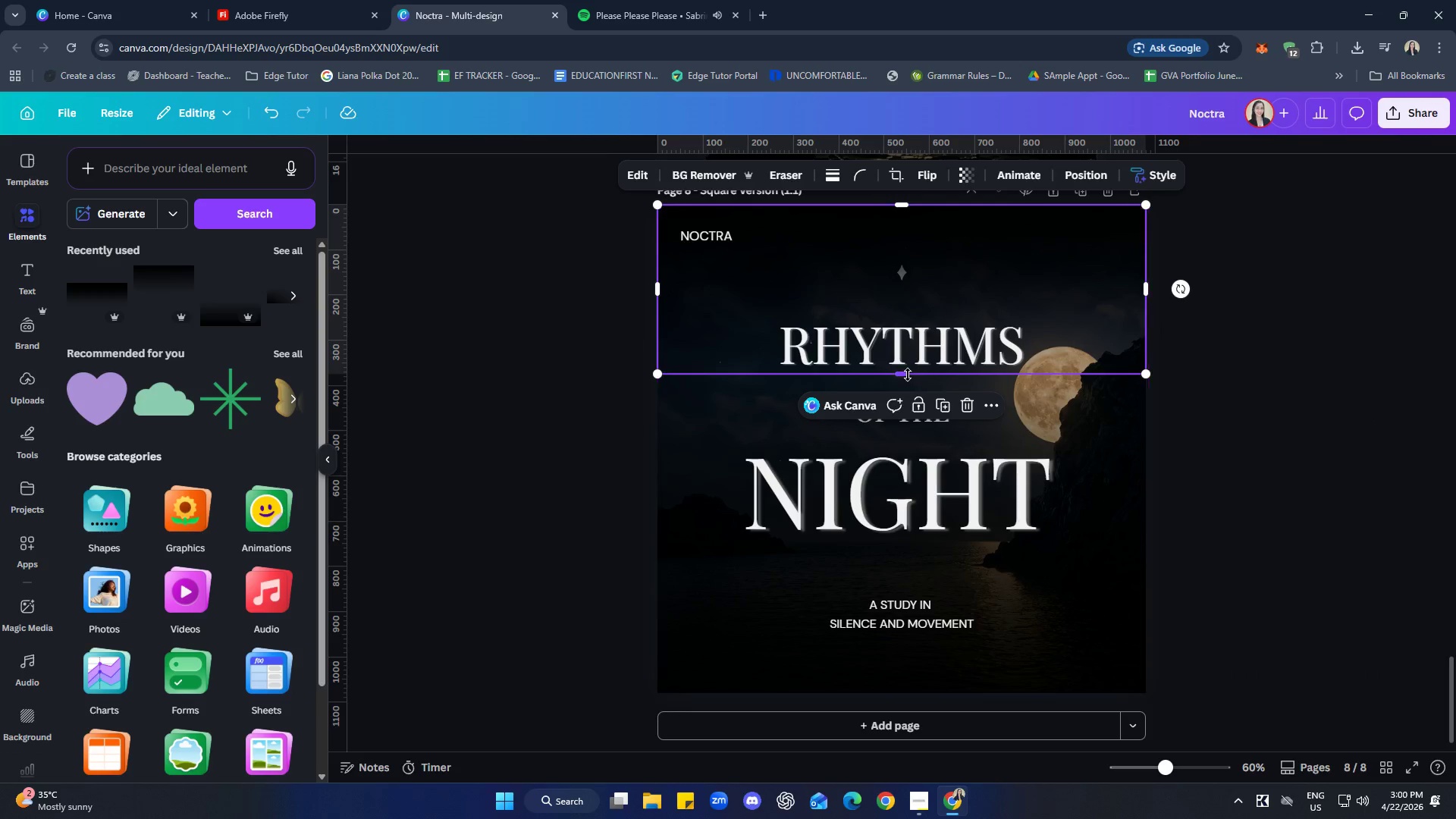 
left_click_drag(start_coordinate=[906, 375], to_coordinate=[902, 484])
 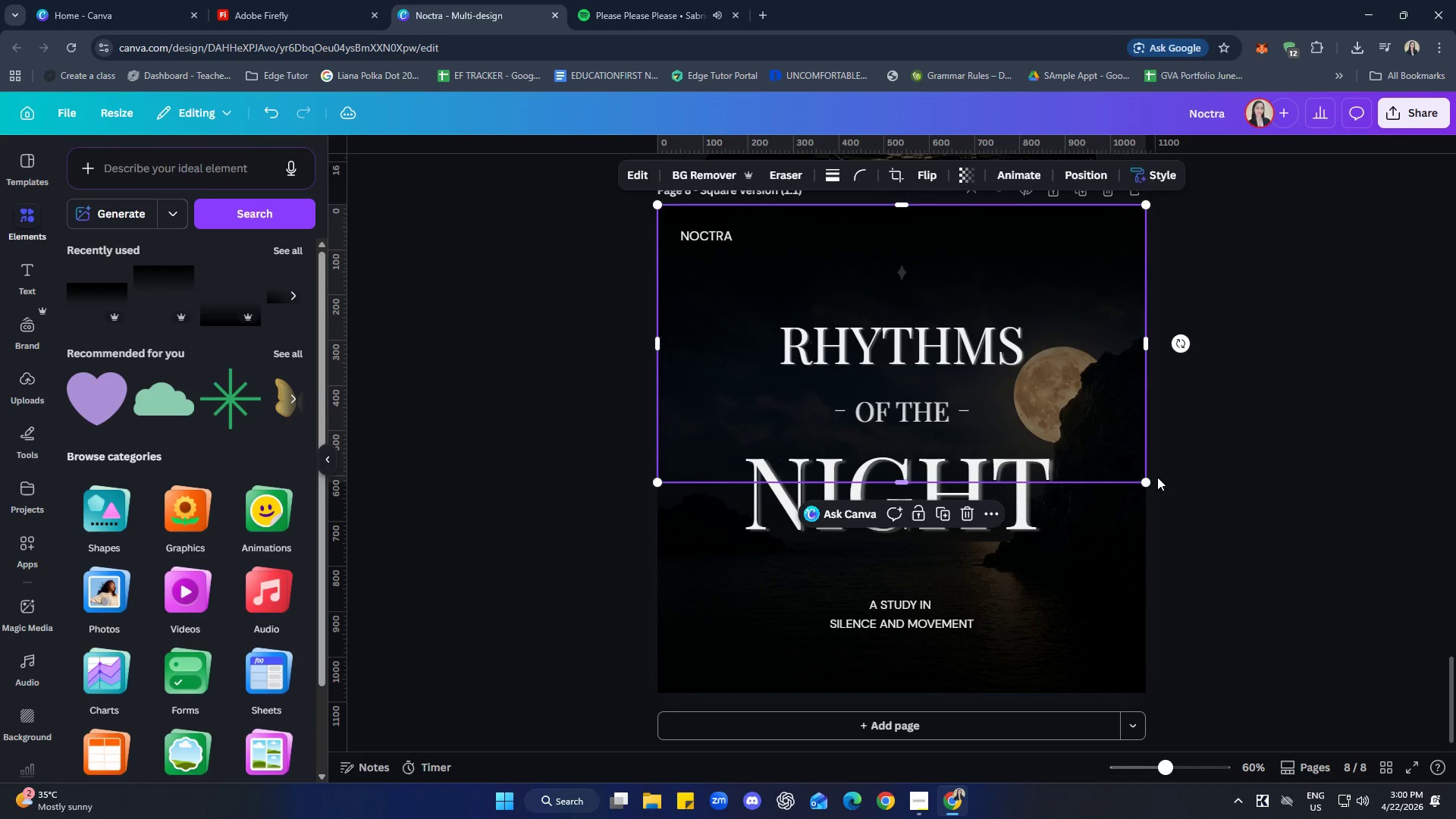 
left_click([1245, 469])
 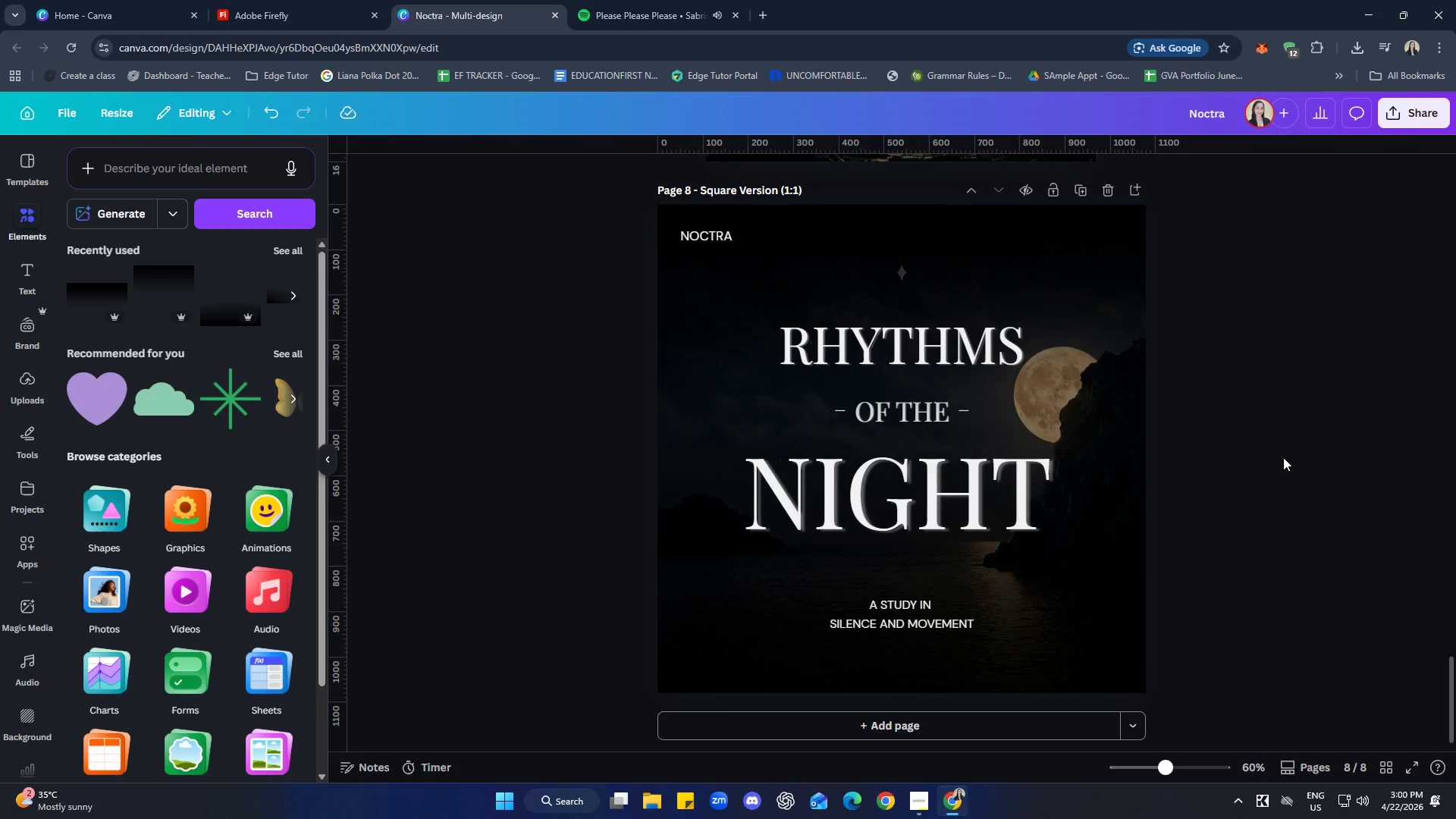 
wait(12.94)
 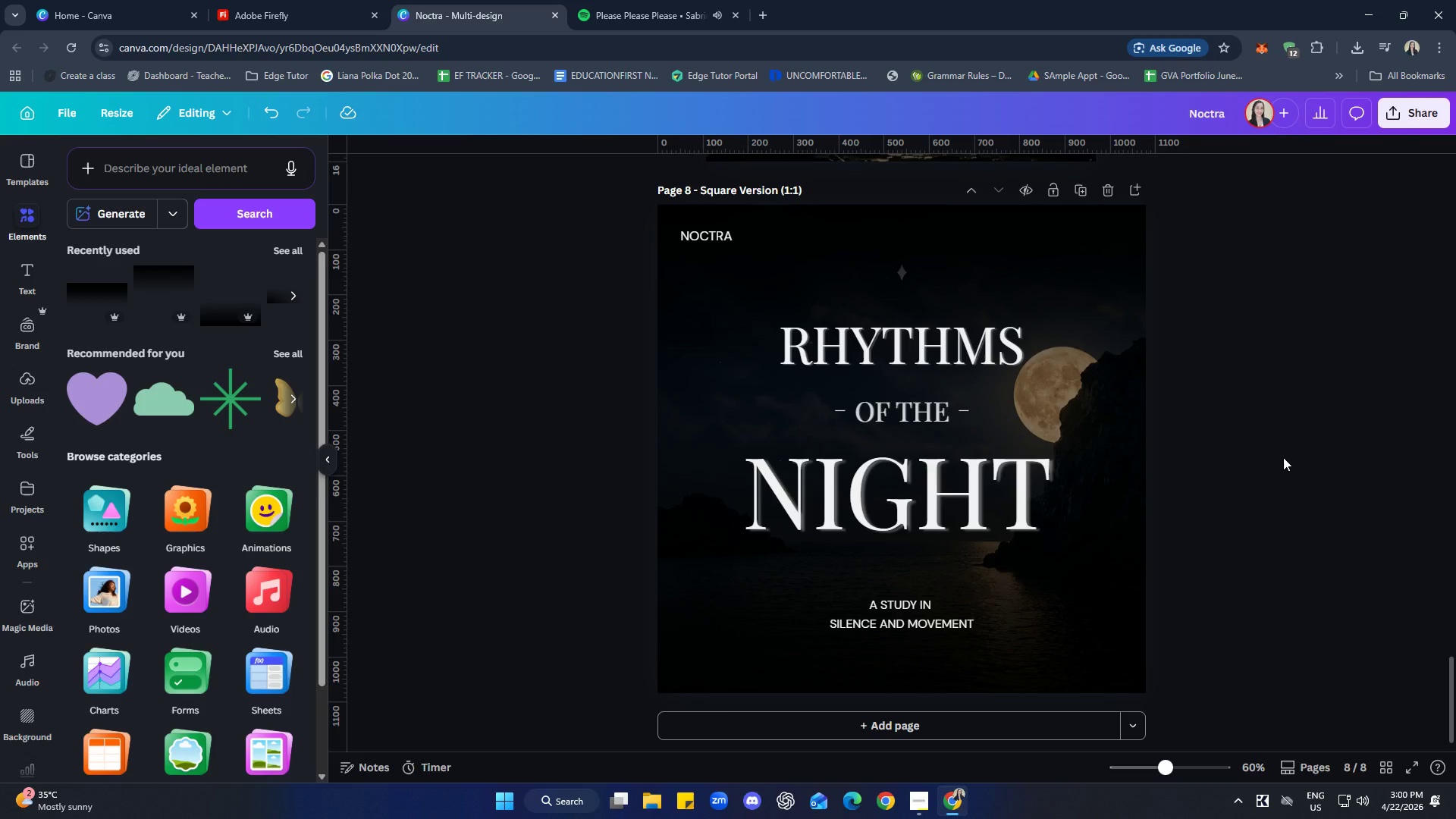 
left_click([1323, 430])
 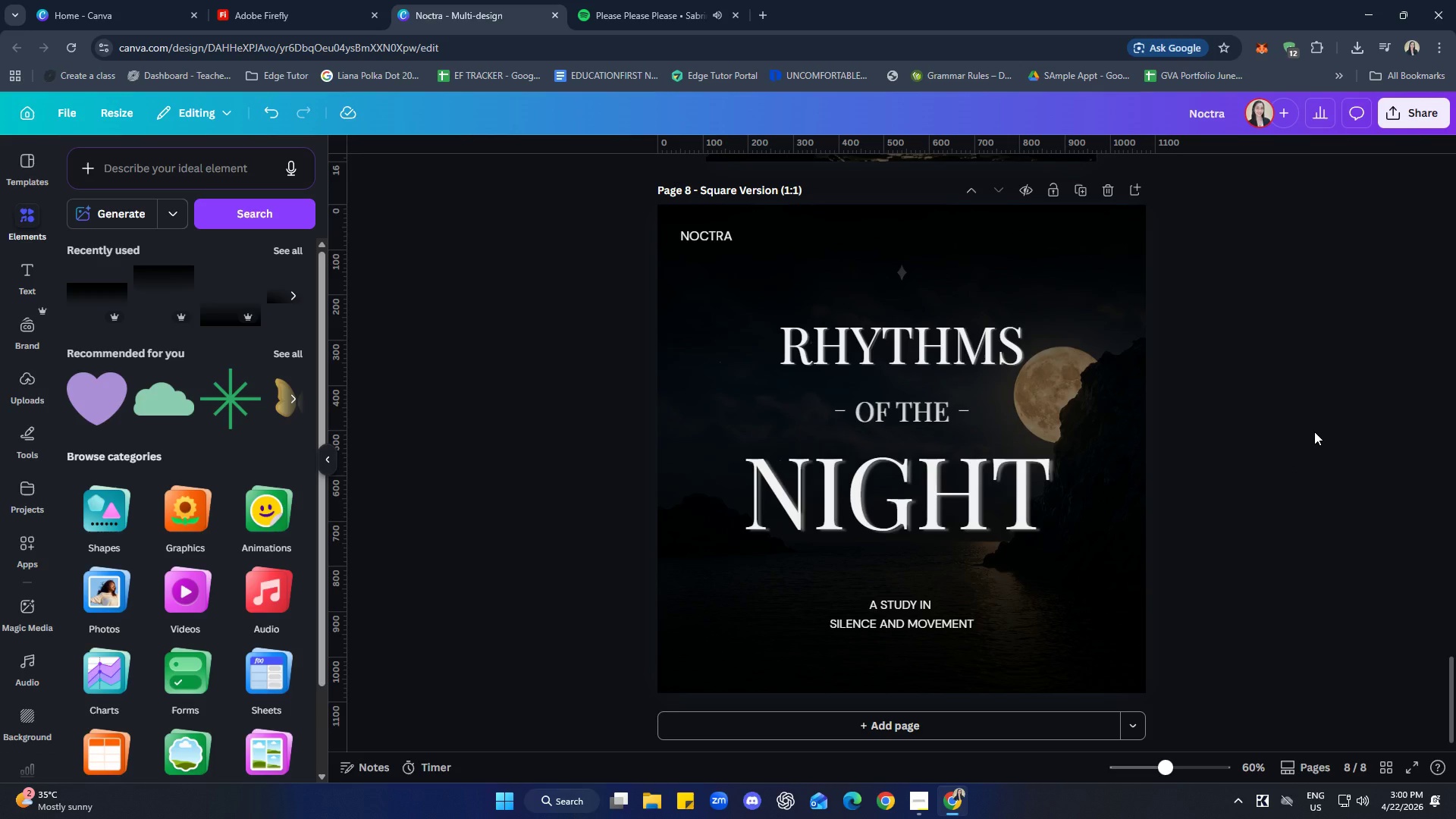 
wait(11.97)
 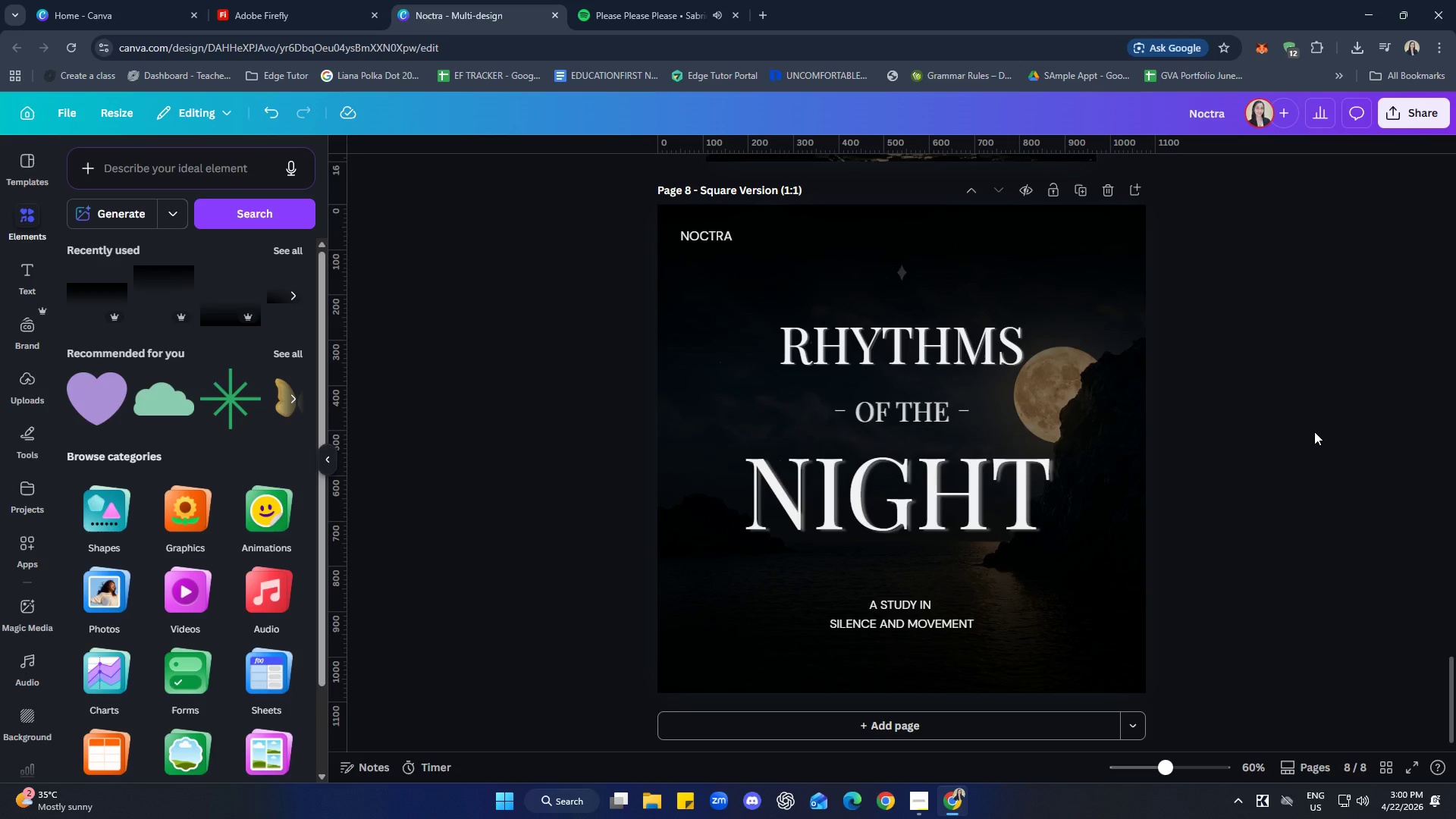 
left_click([1301, 466])
 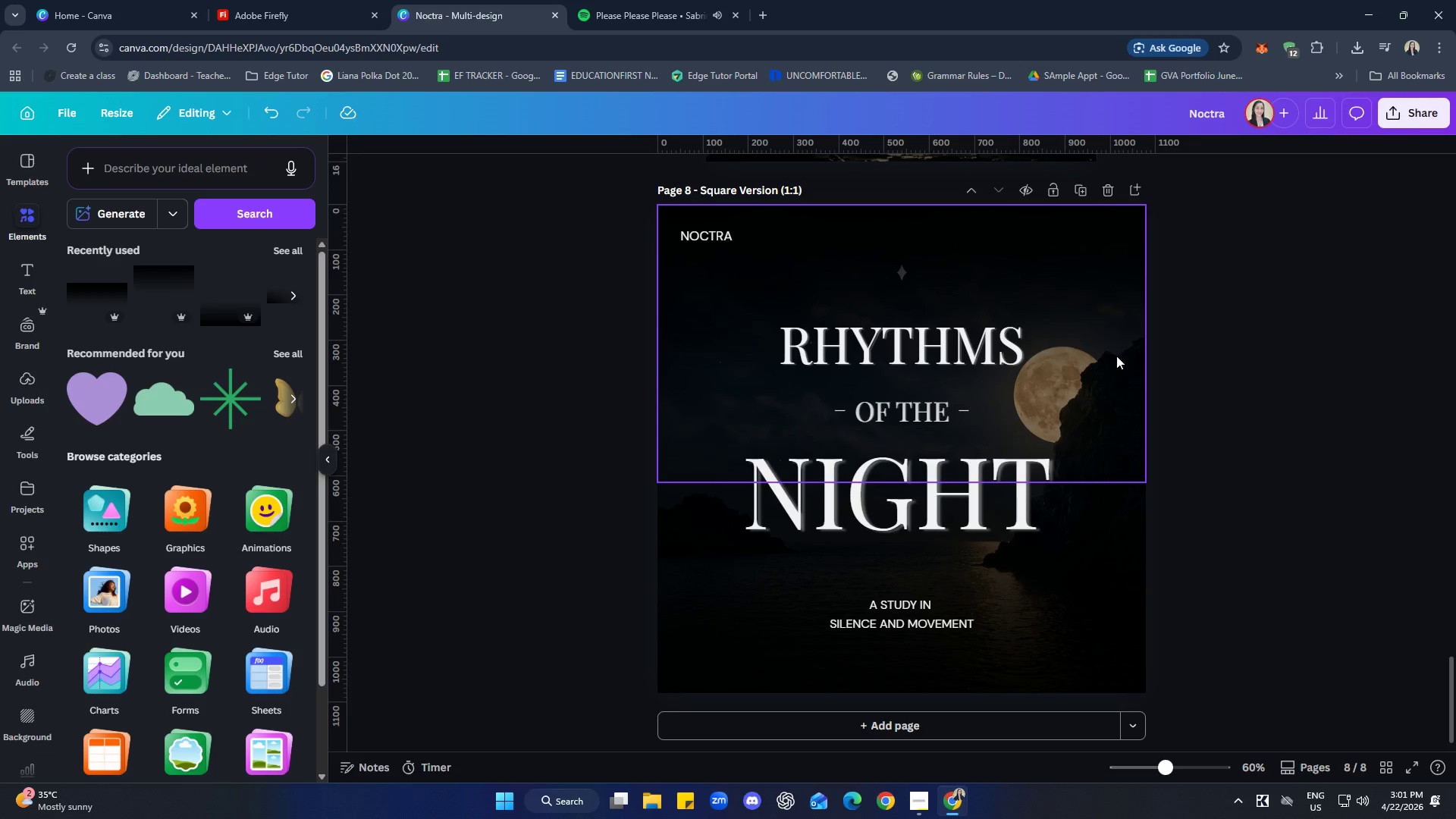 
left_click([1097, 271])
 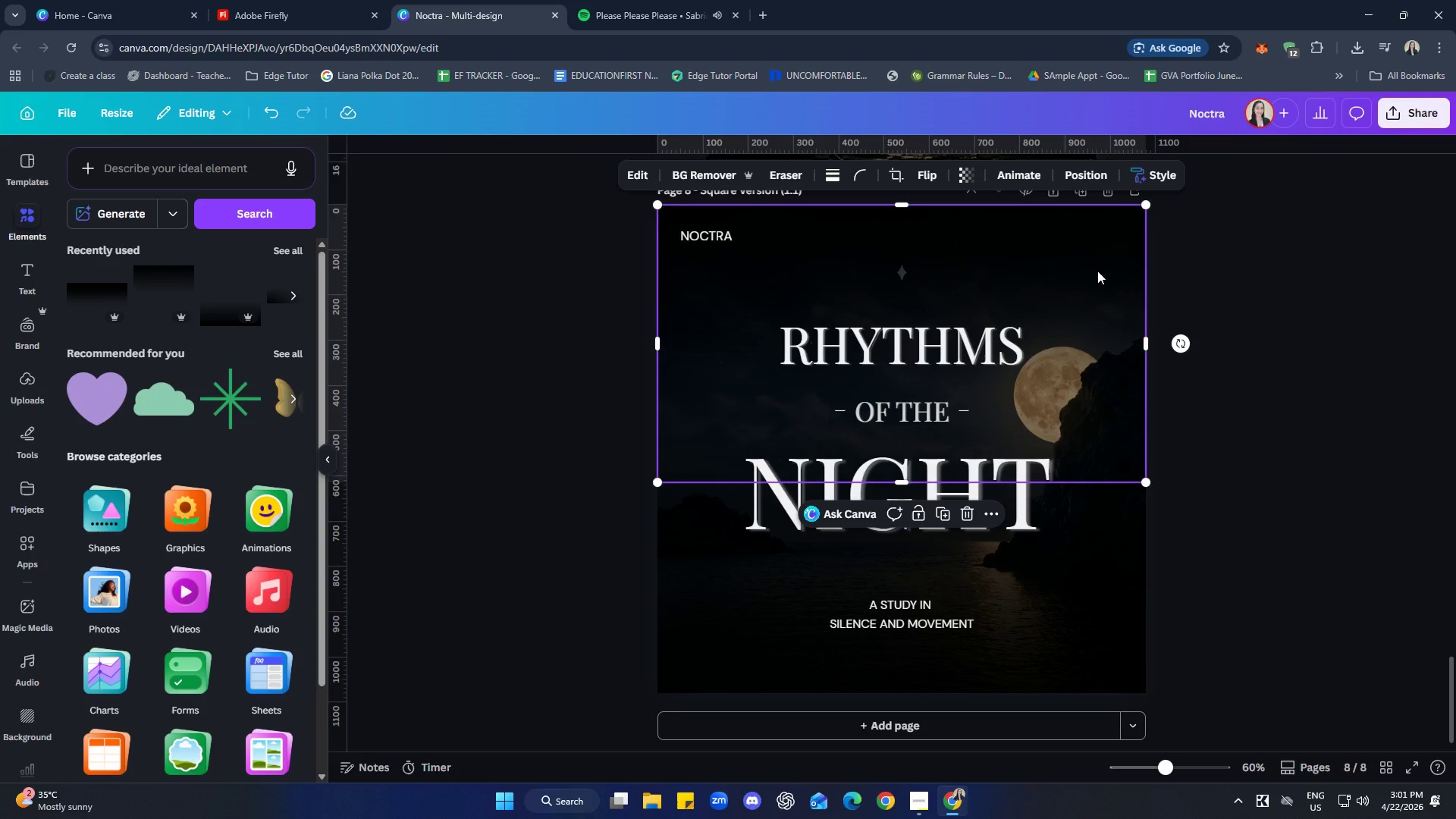 
right_click([1097, 271])
 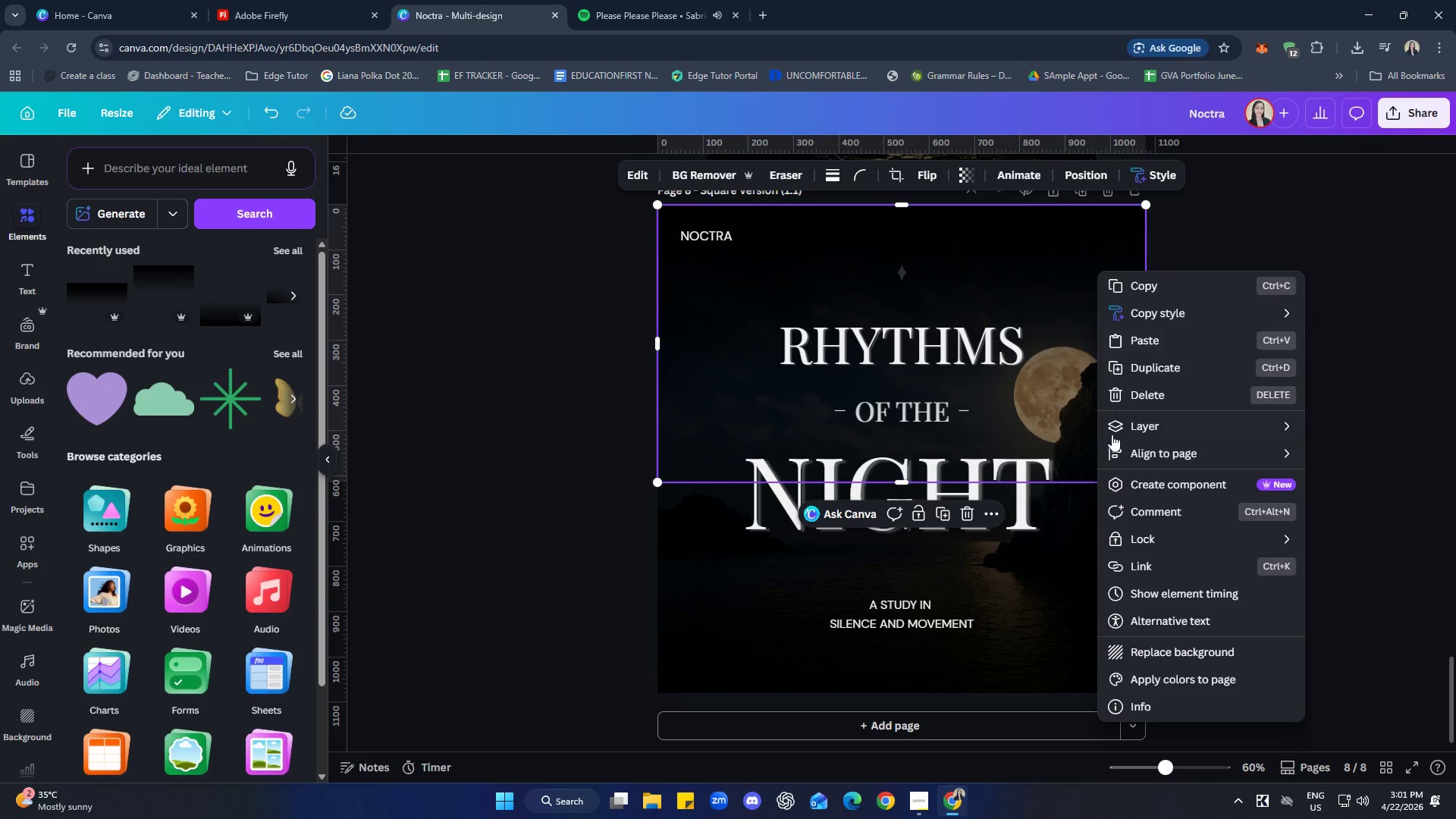 
mouse_move([1144, 447])
 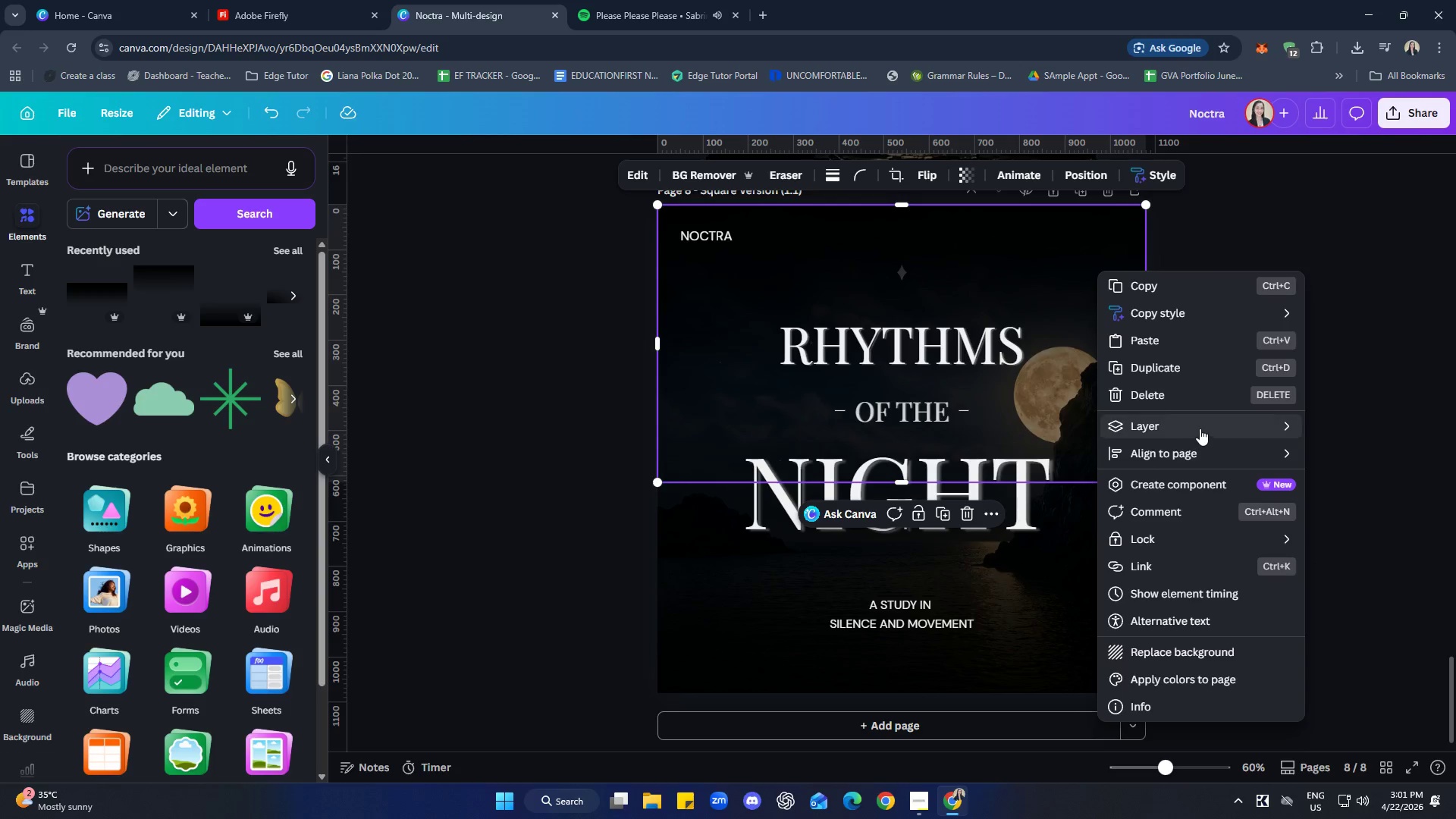 
left_click([972, 505])
 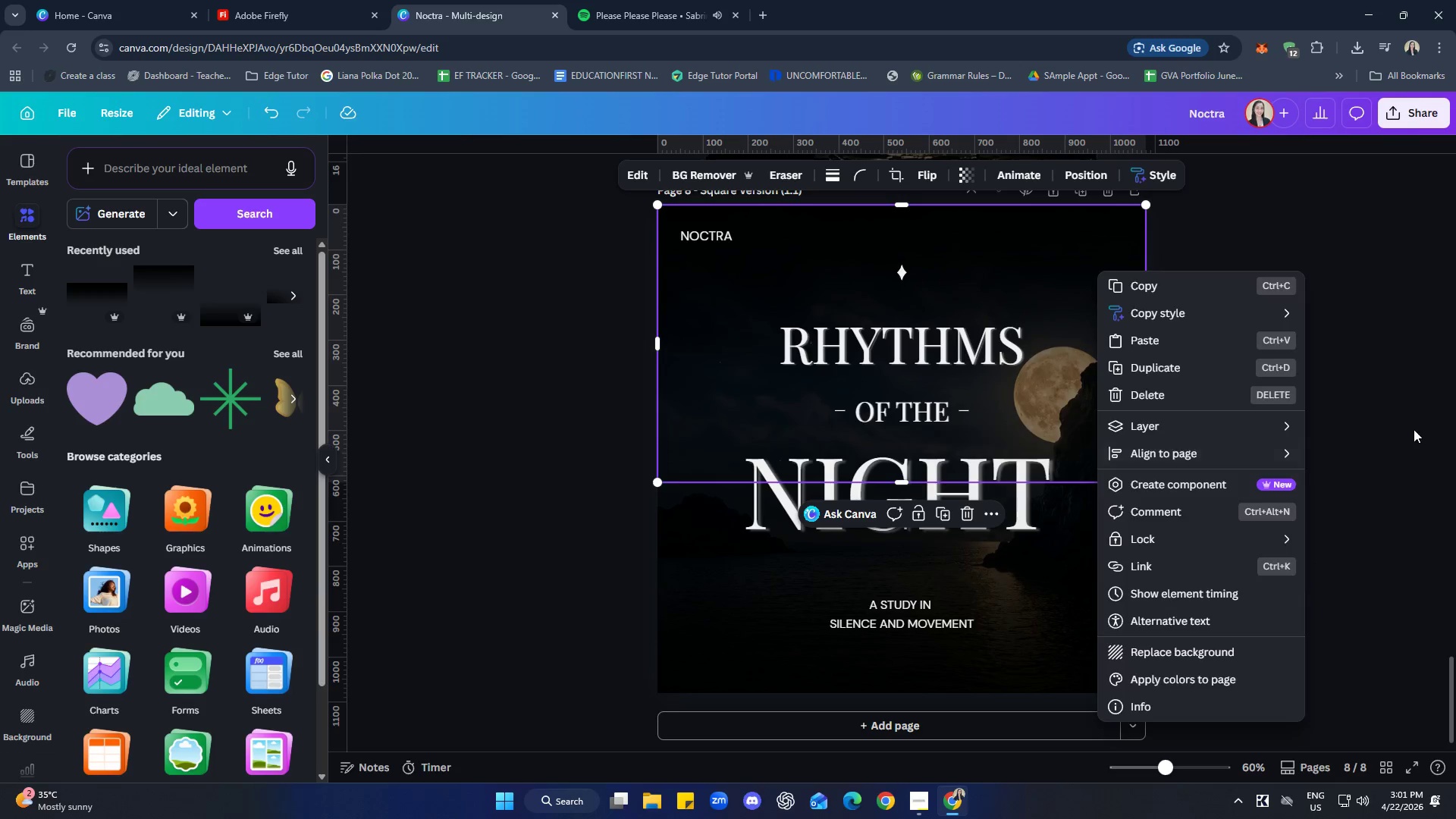 
double_click([1405, 431])
 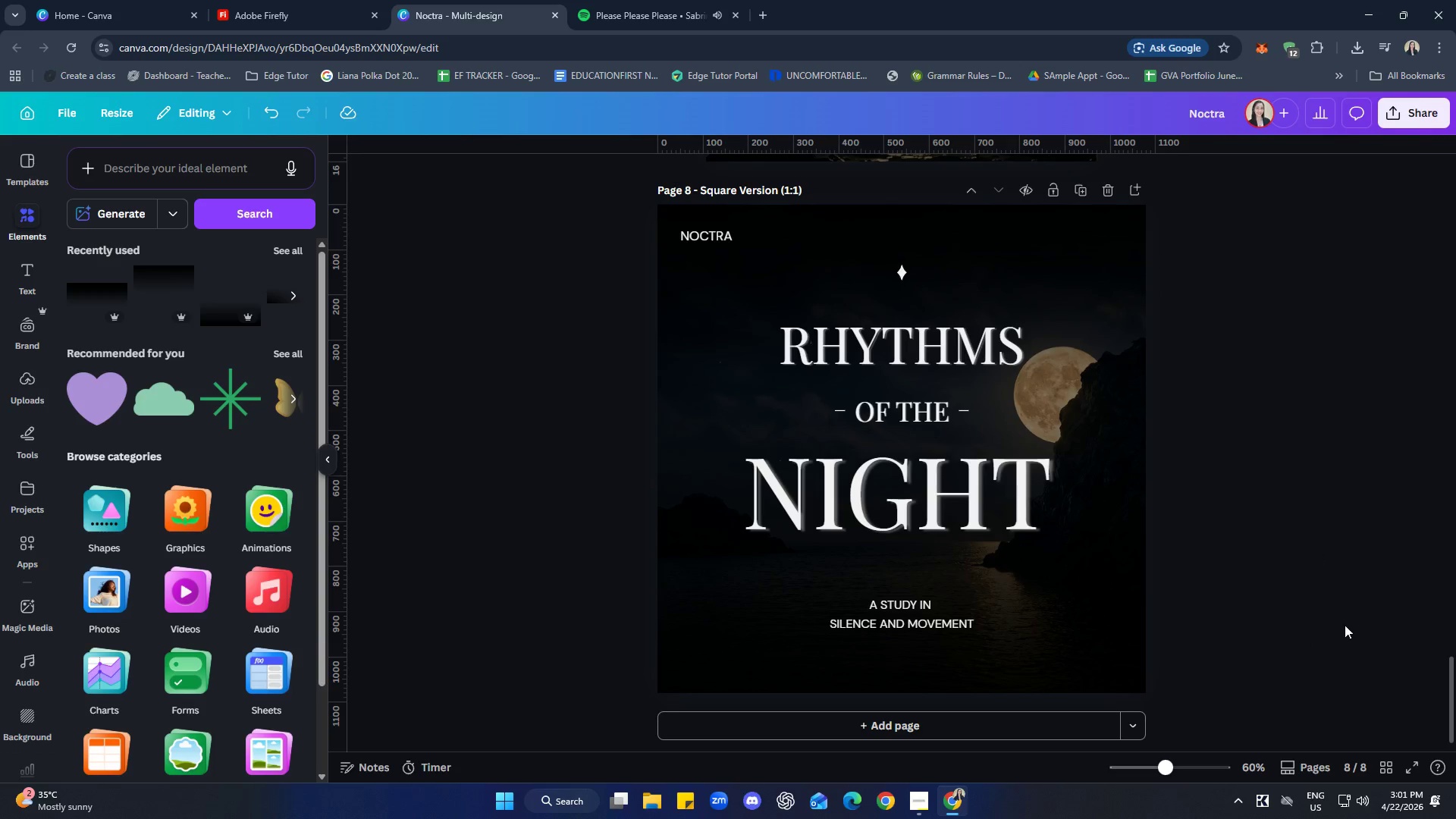 
left_click([1062, 287])
 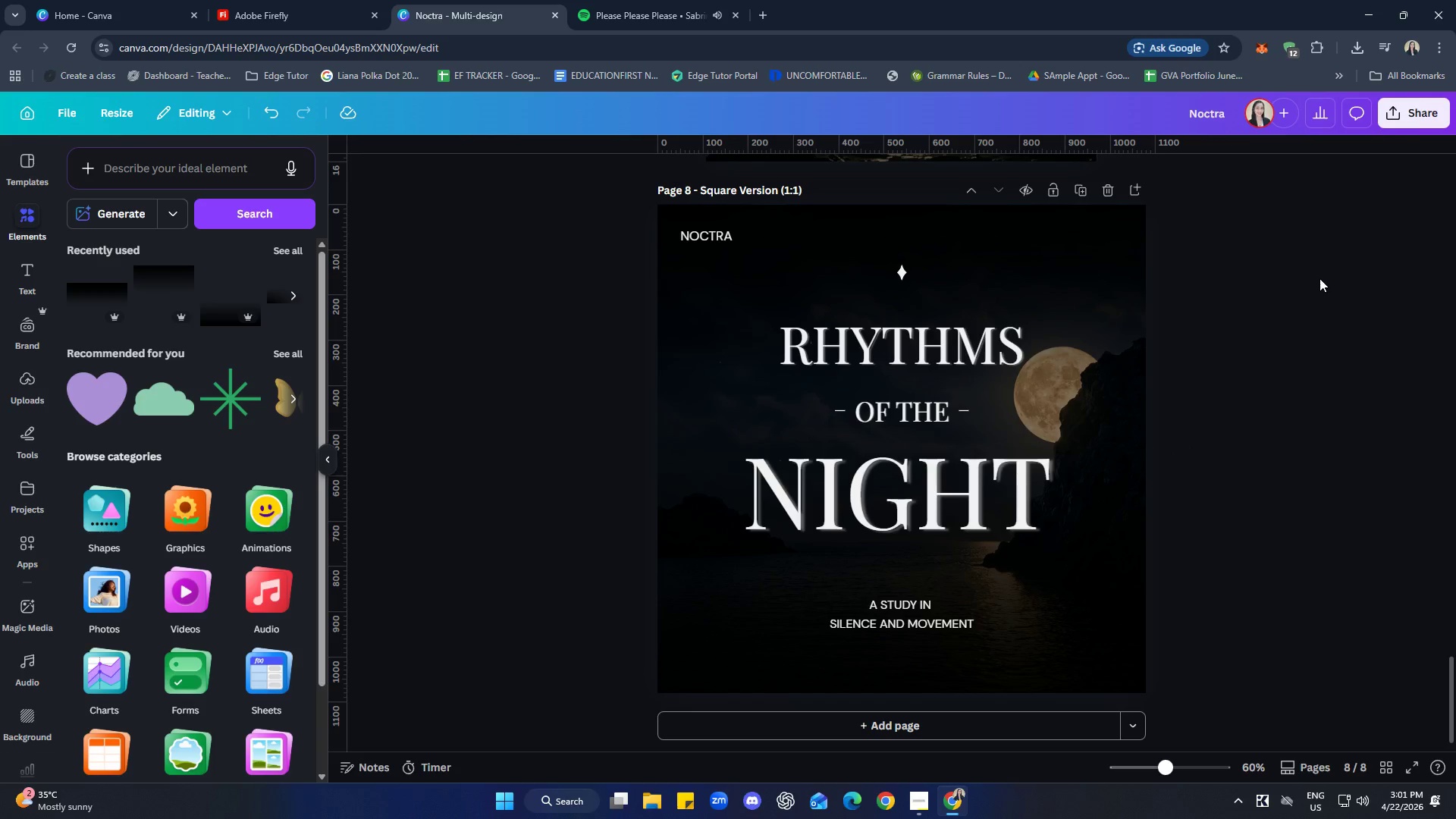 
left_click([1077, 304])
 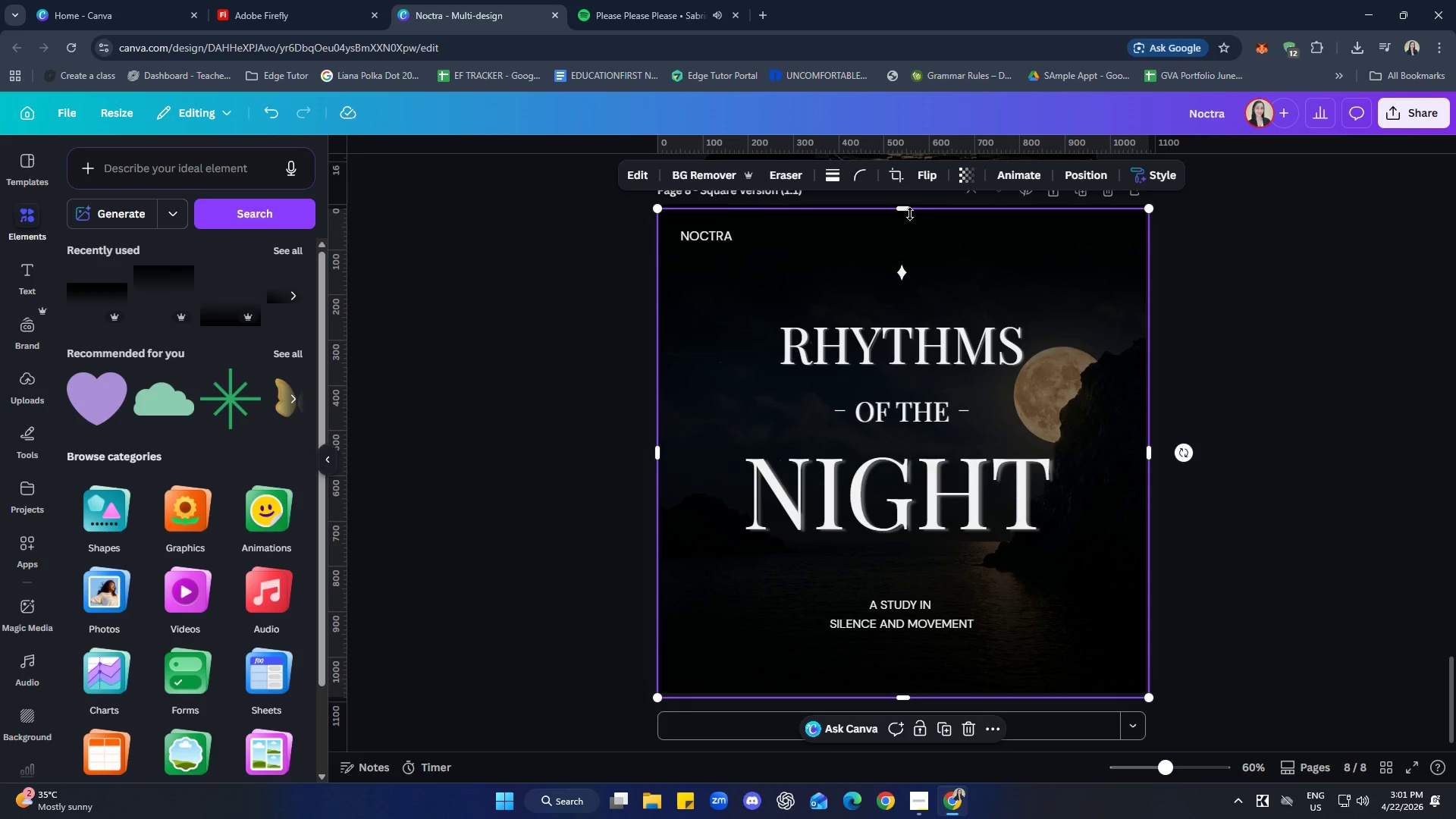 
left_click_drag(start_coordinate=[907, 211], to_coordinate=[907, 206])
 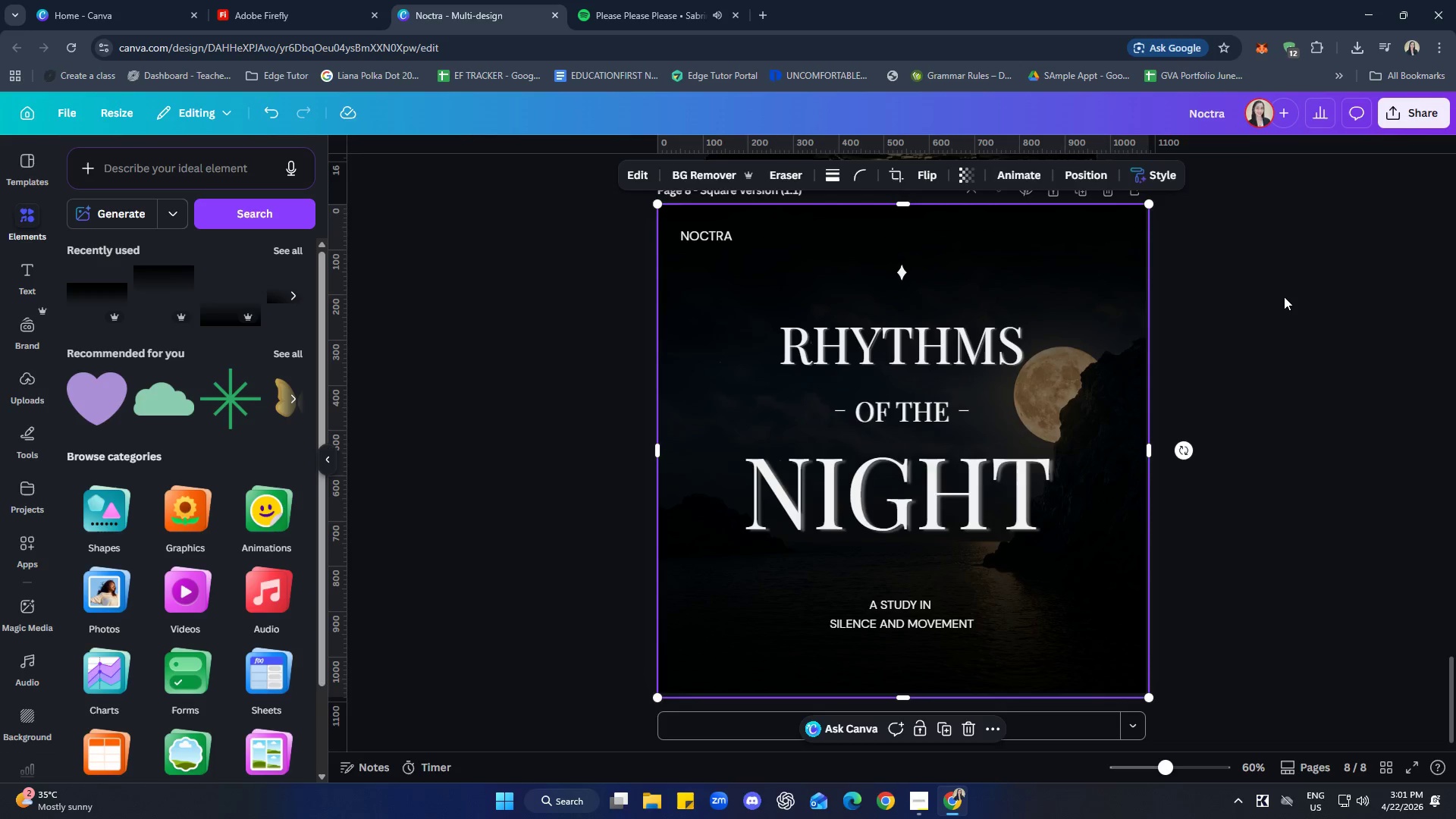 
left_click([1284, 297])
 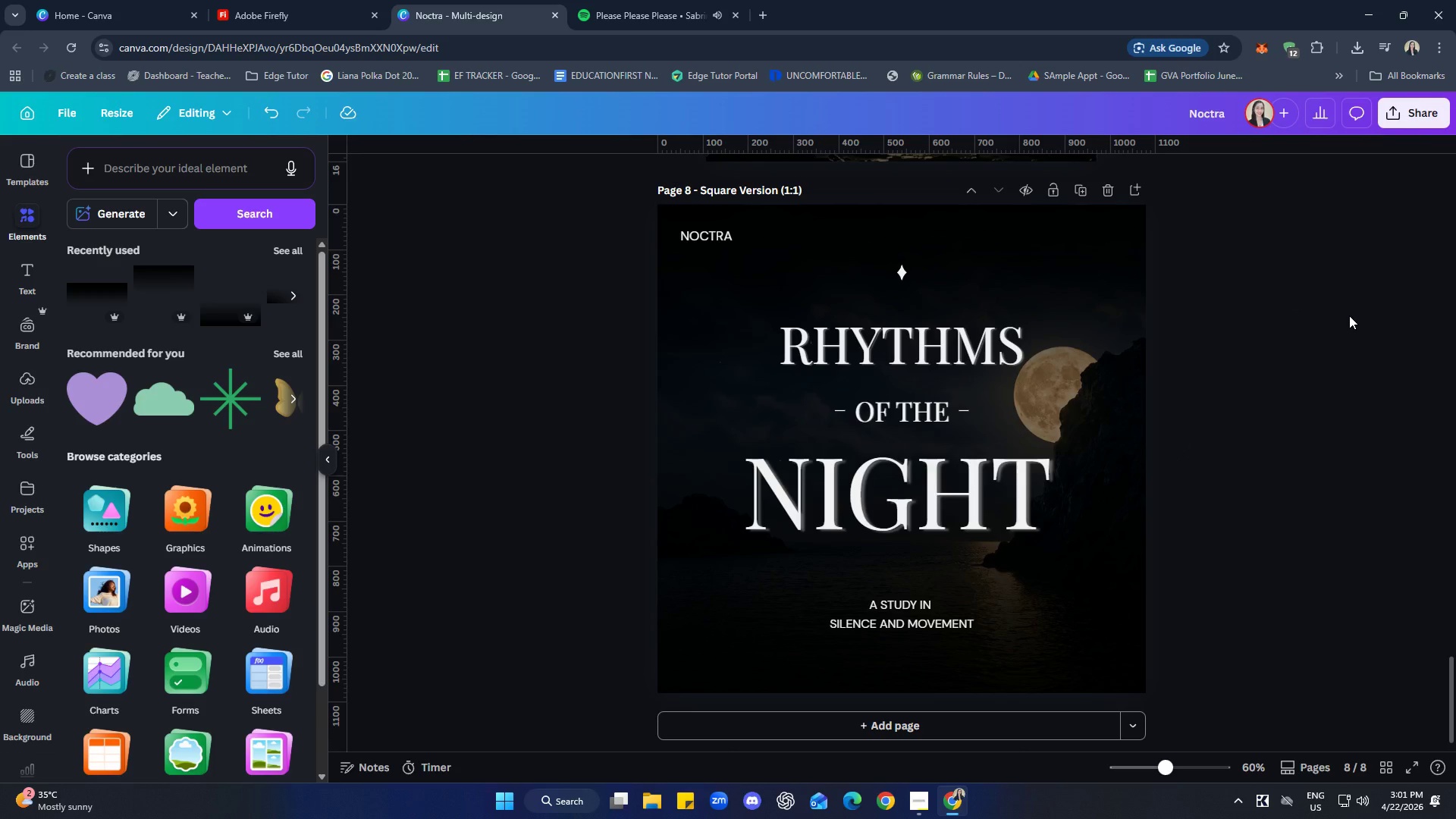 
wait(20.11)
 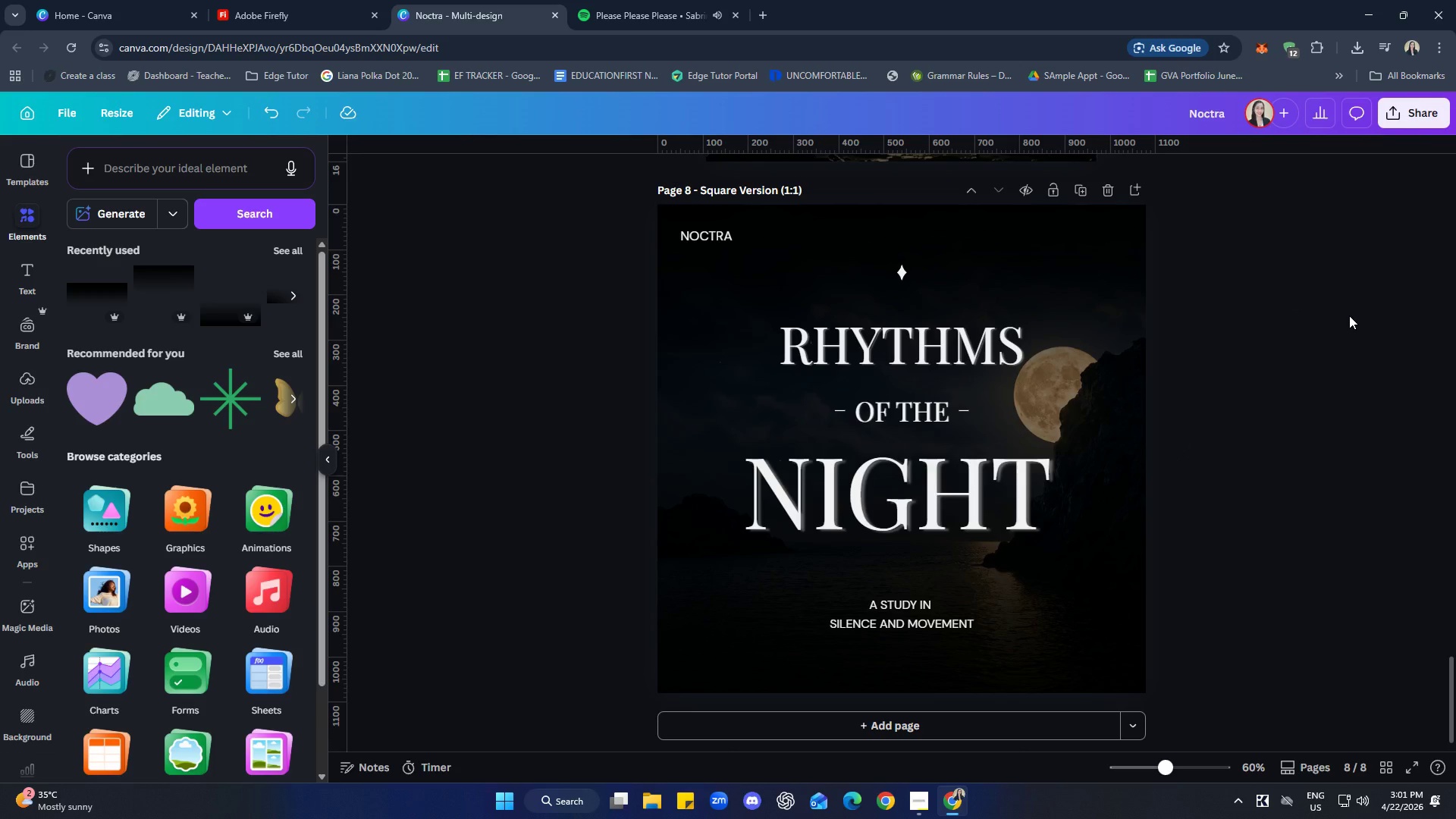 
left_click([1294, 491])
 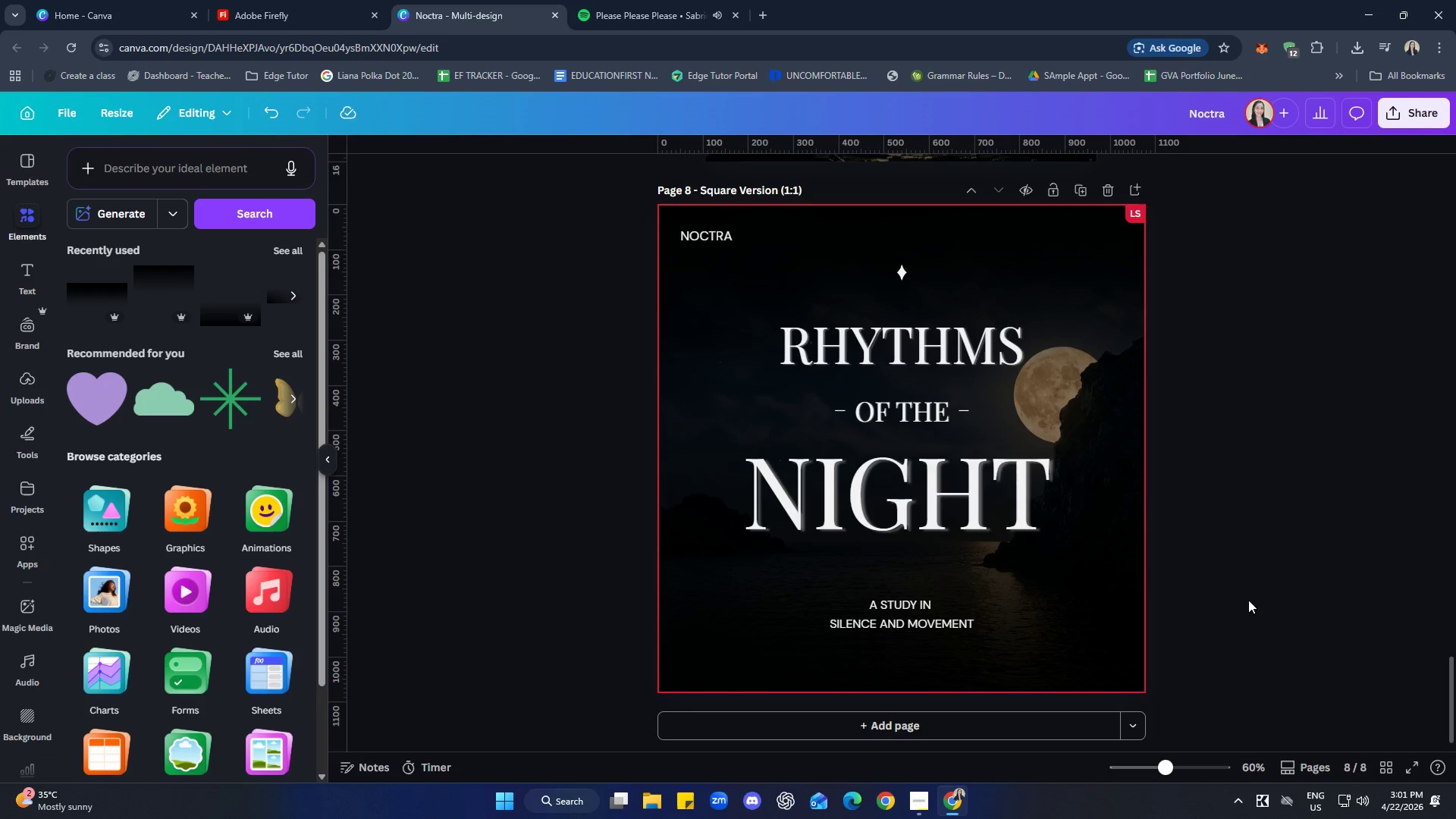 
left_click_drag(start_coordinate=[1313, 573], to_coordinate=[1314, 567])
 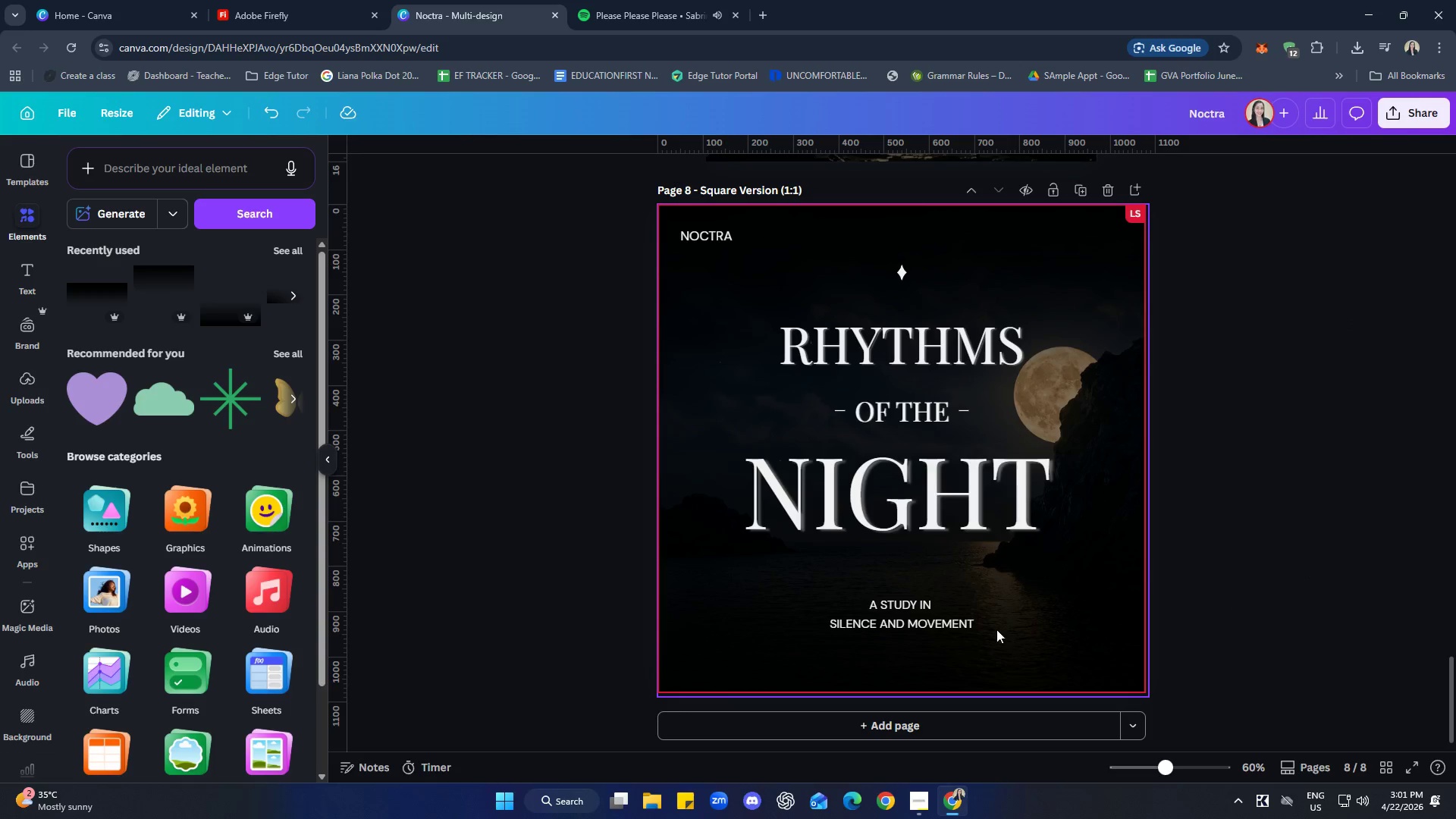 
left_click_drag(start_coordinate=[1293, 611], to_coordinate=[1294, 607])
 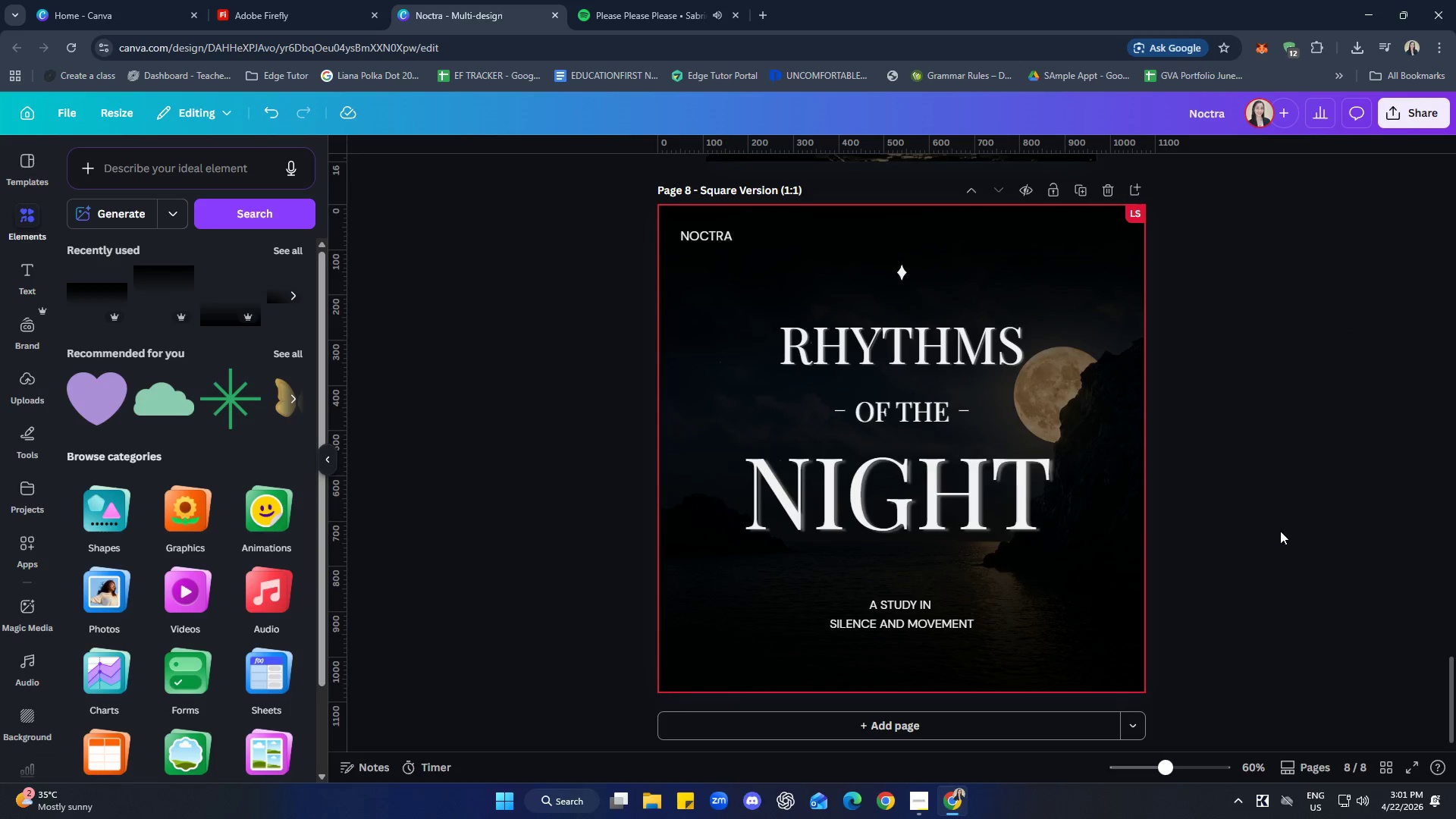 
left_click_drag(start_coordinate=[1272, 429], to_coordinate=[1272, 425])
 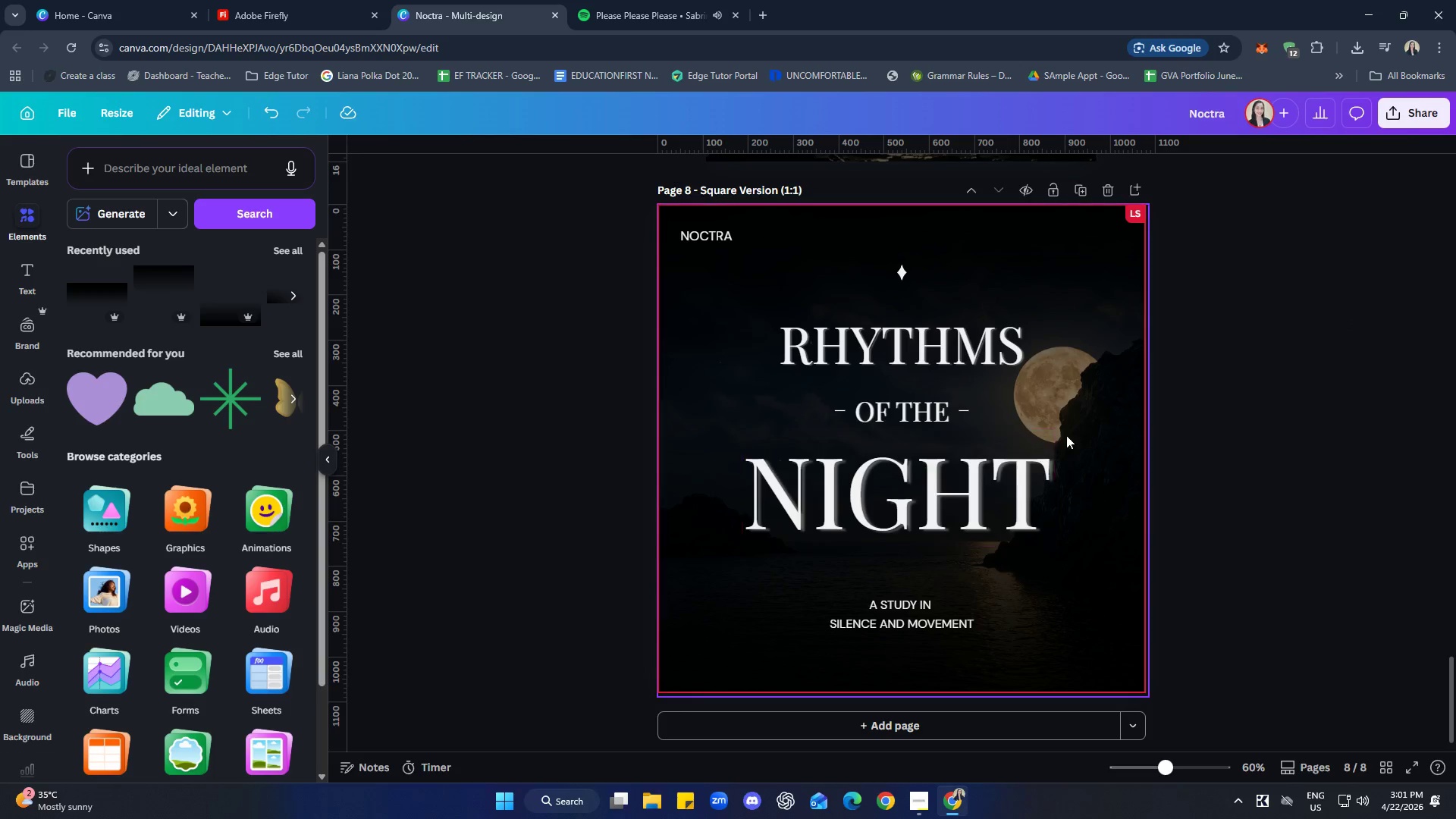 
left_click([1092, 354])
 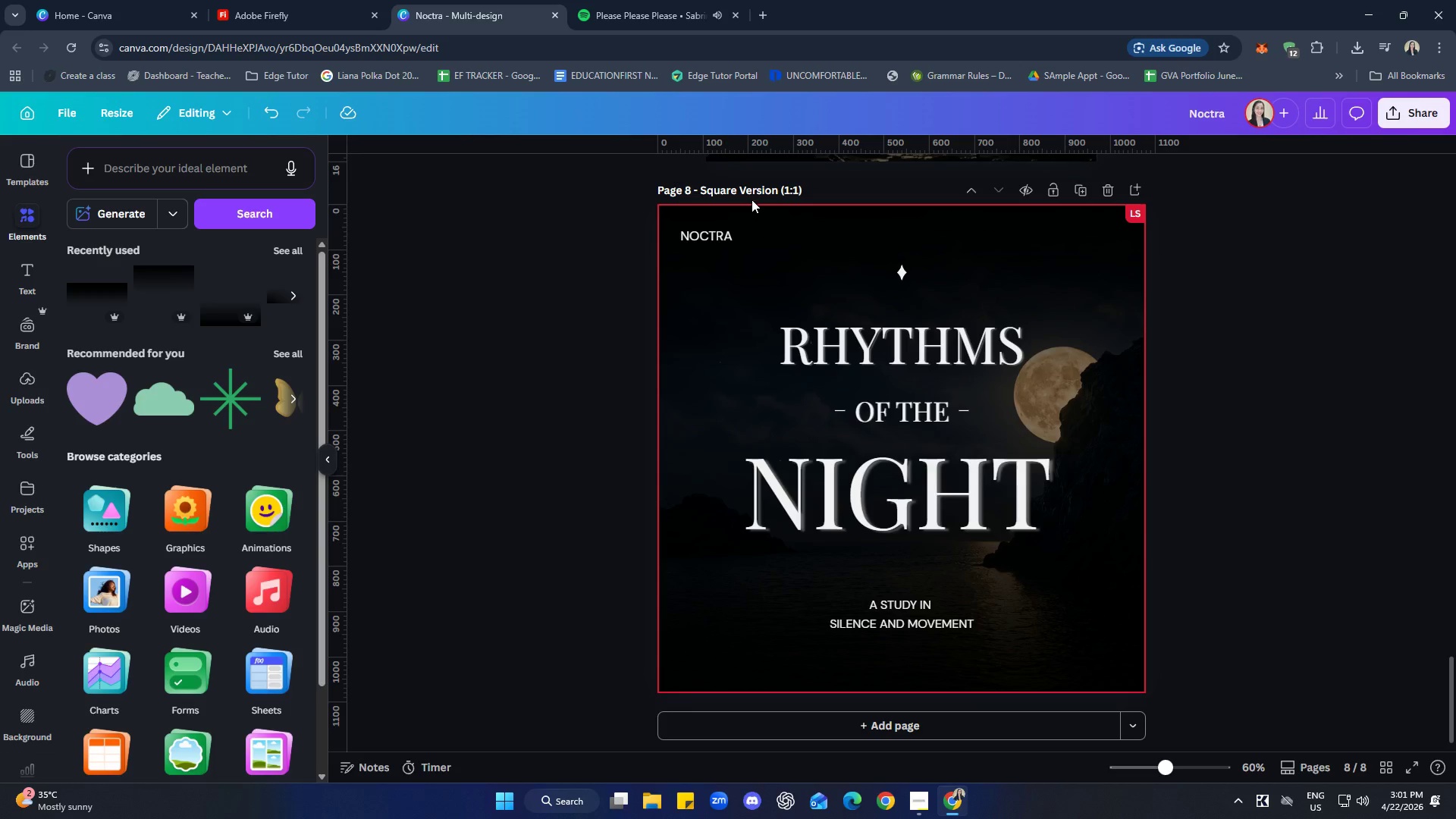 
wait(6.2)
 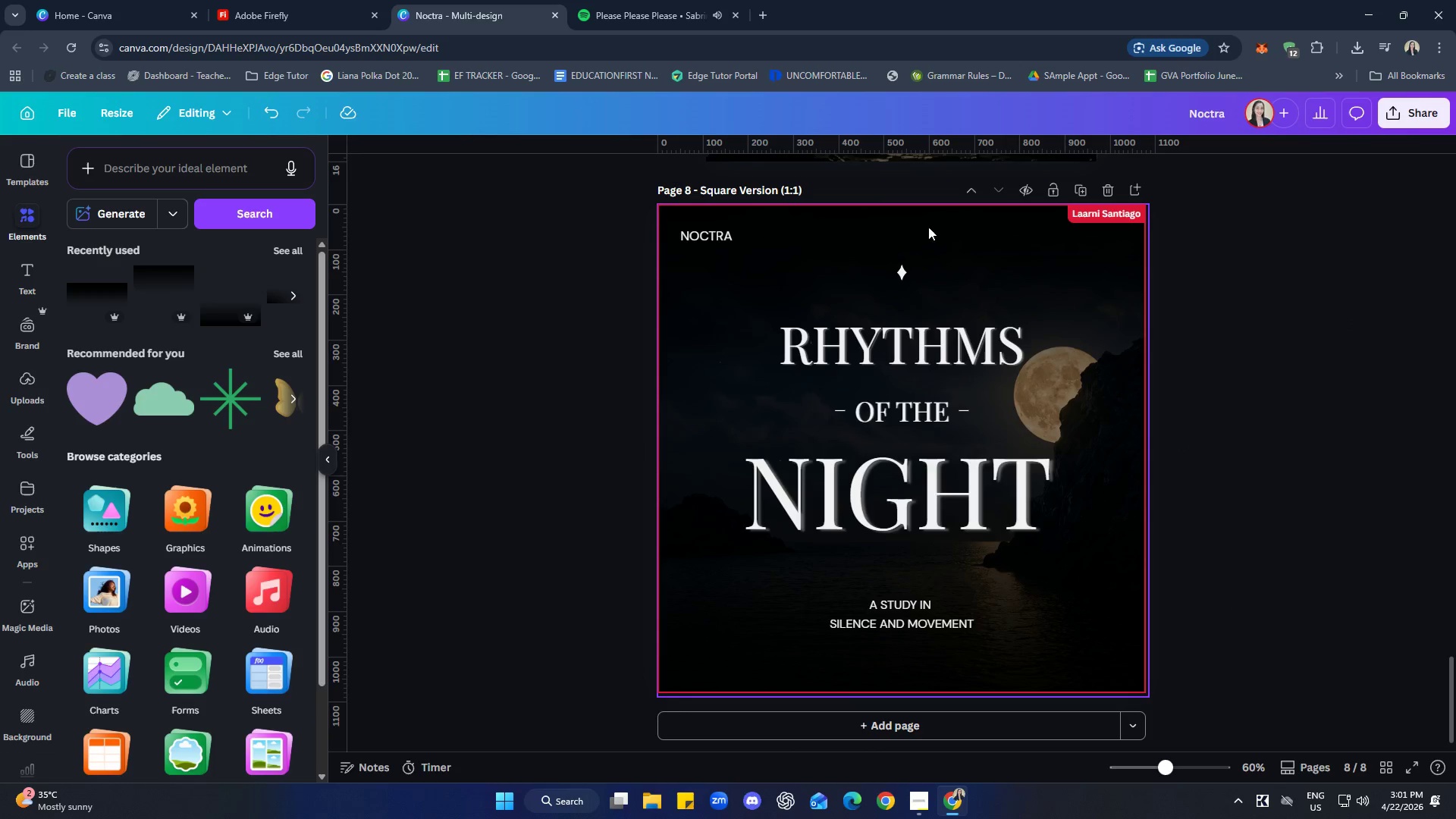 
left_click([1315, 337])
 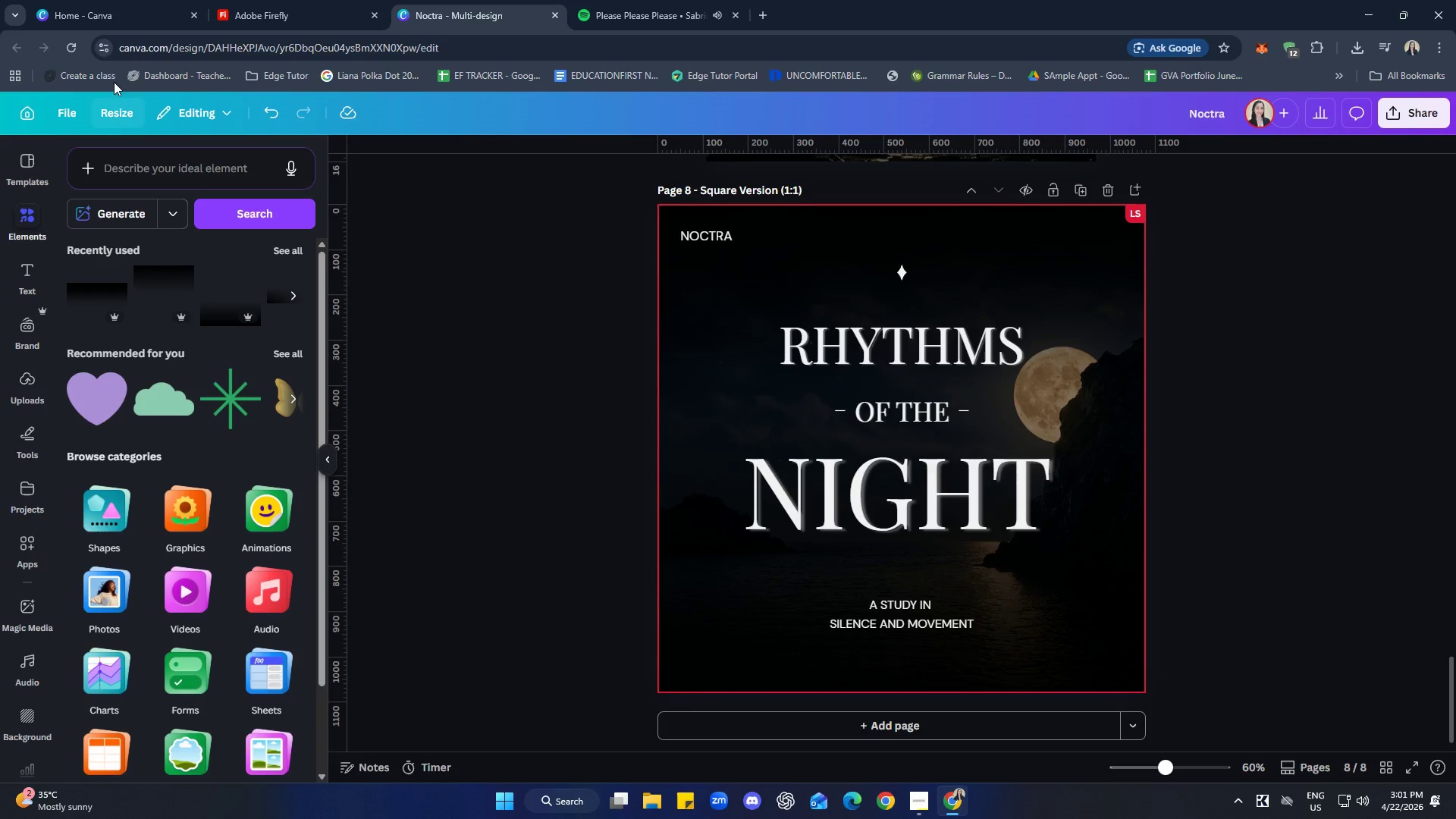 
left_click([75, 43])
 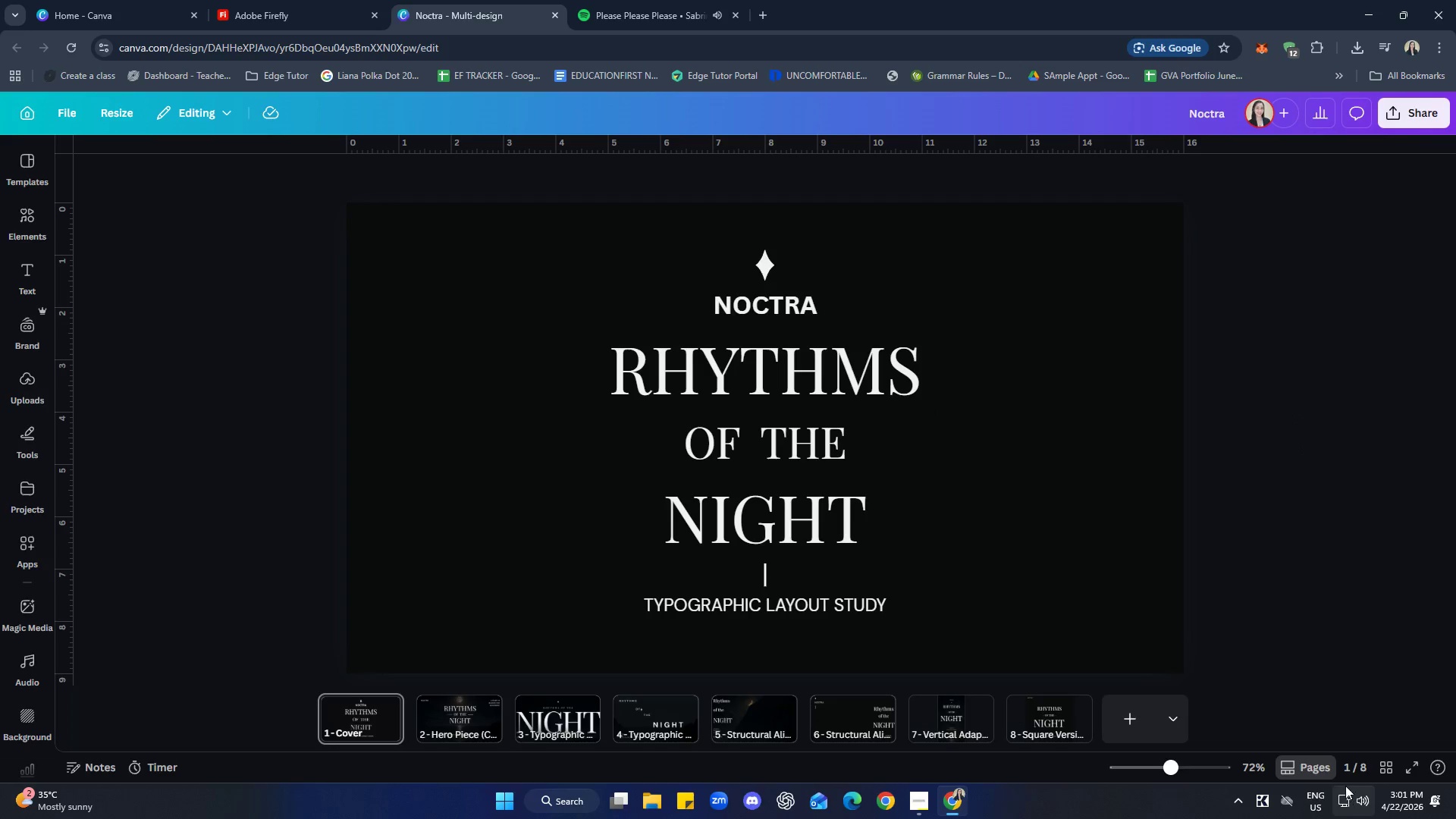 
scroll: coordinate [1300, 484], scroll_direction: down, amount: 54.0
 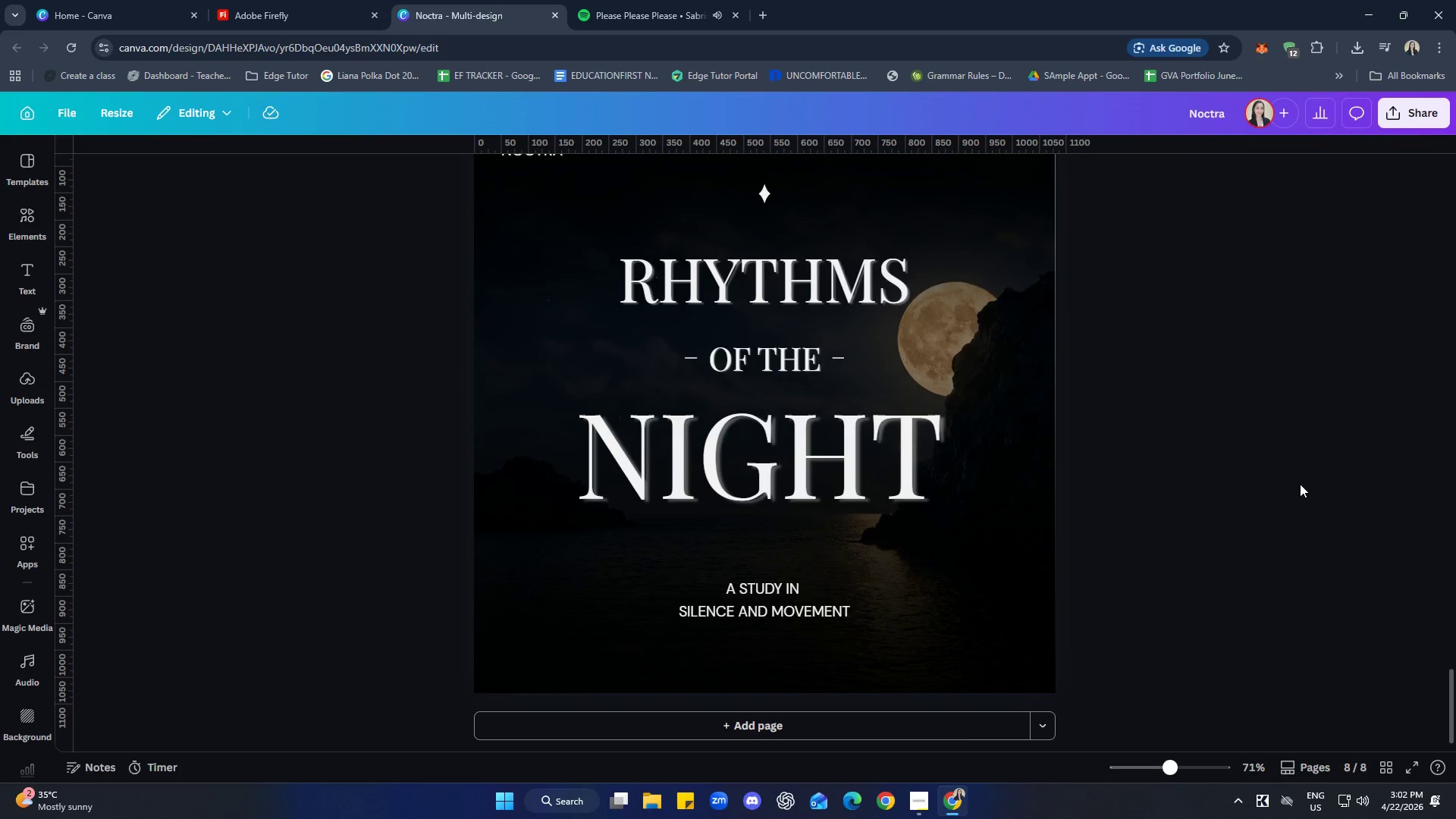 
scroll: coordinate [1244, 485], scroll_direction: none, amount: 0.0
 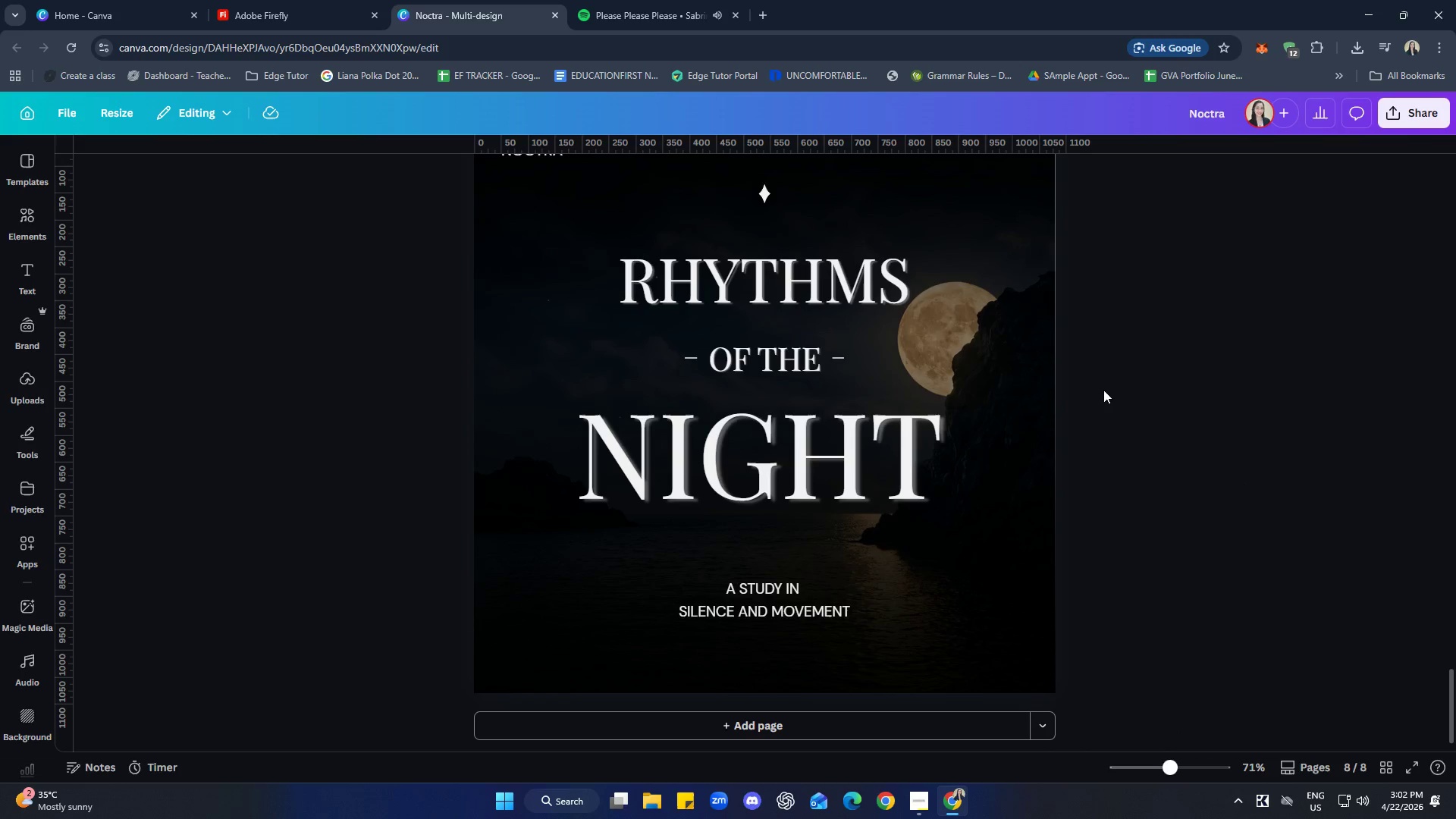 
left_click([1019, 334])
 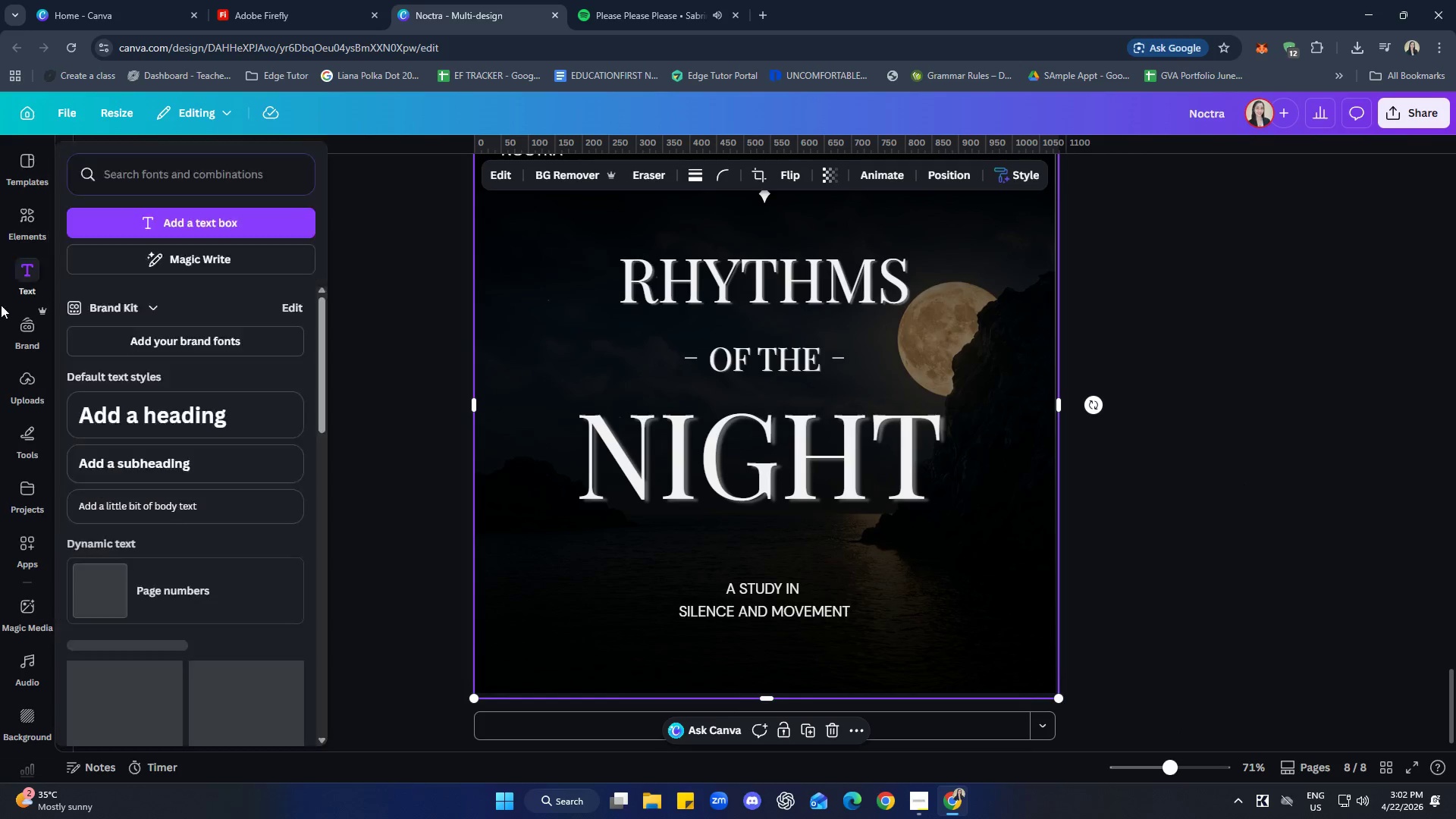 
left_click([11, 226])
 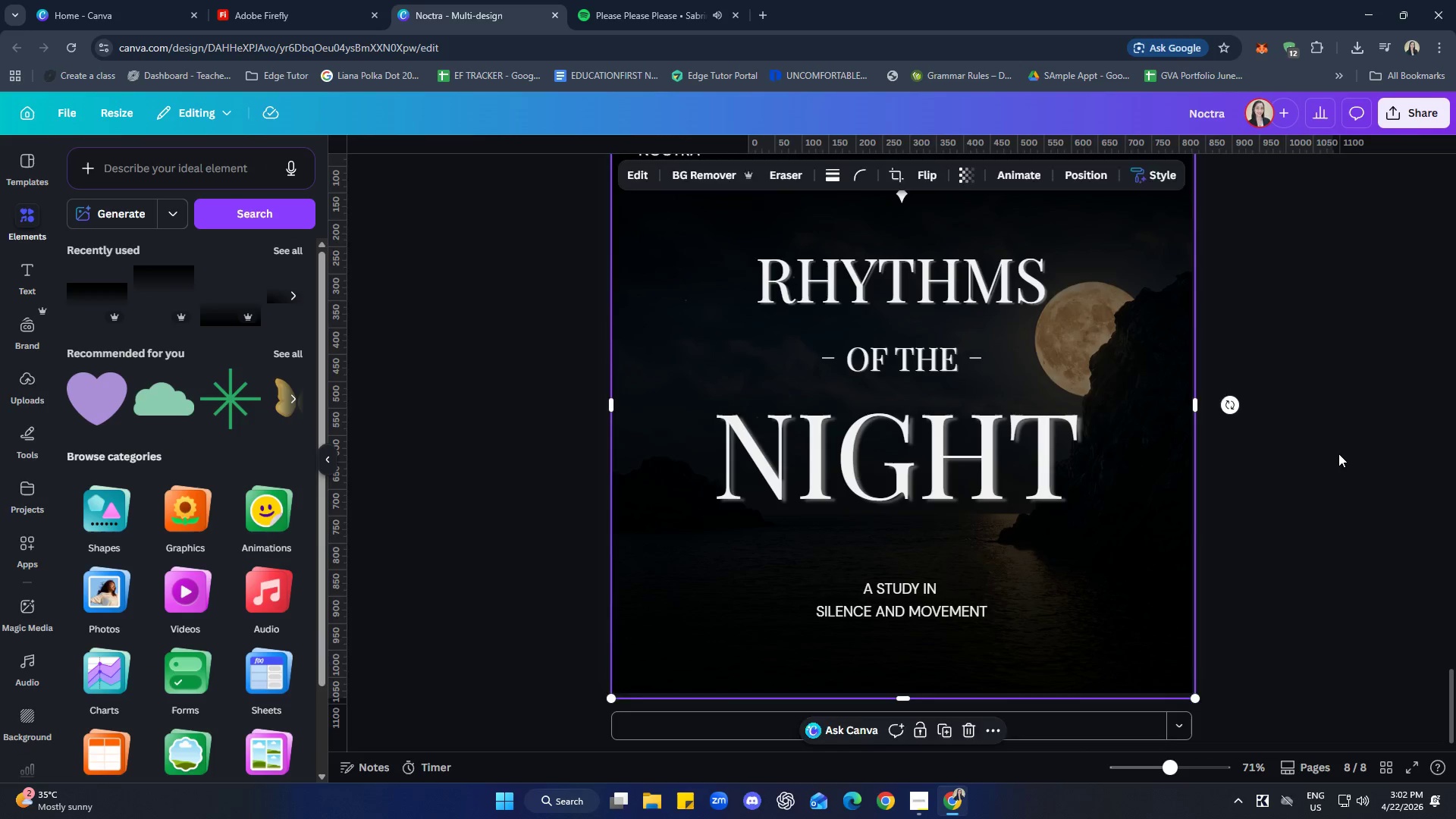 
double_click([1338, 453])
 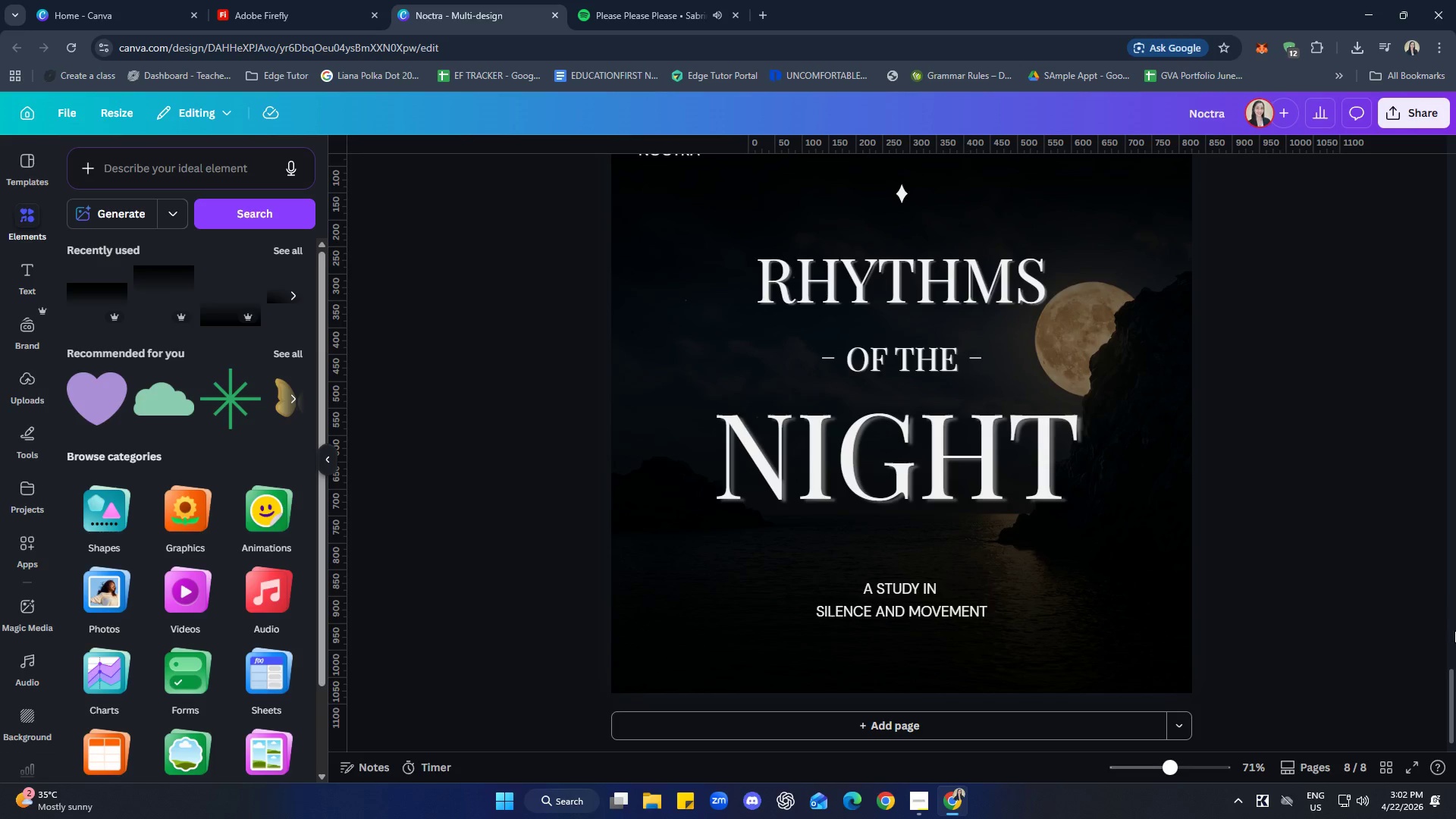 
scroll: coordinate [1428, 610], scroll_direction: up, amount: 2.0
 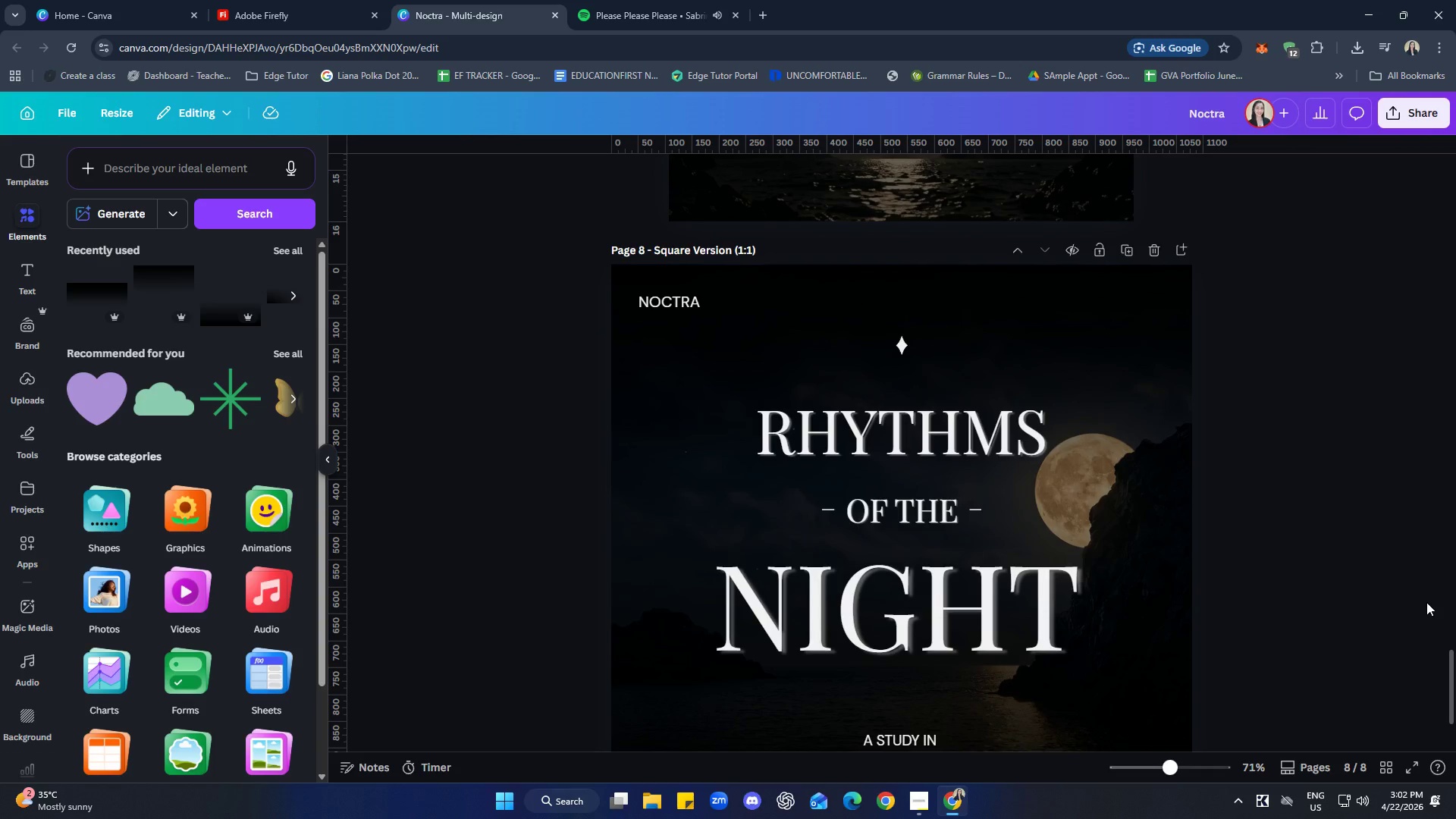 
scroll: coordinate [1426, 602], scroll_direction: down, amount: 1.0
 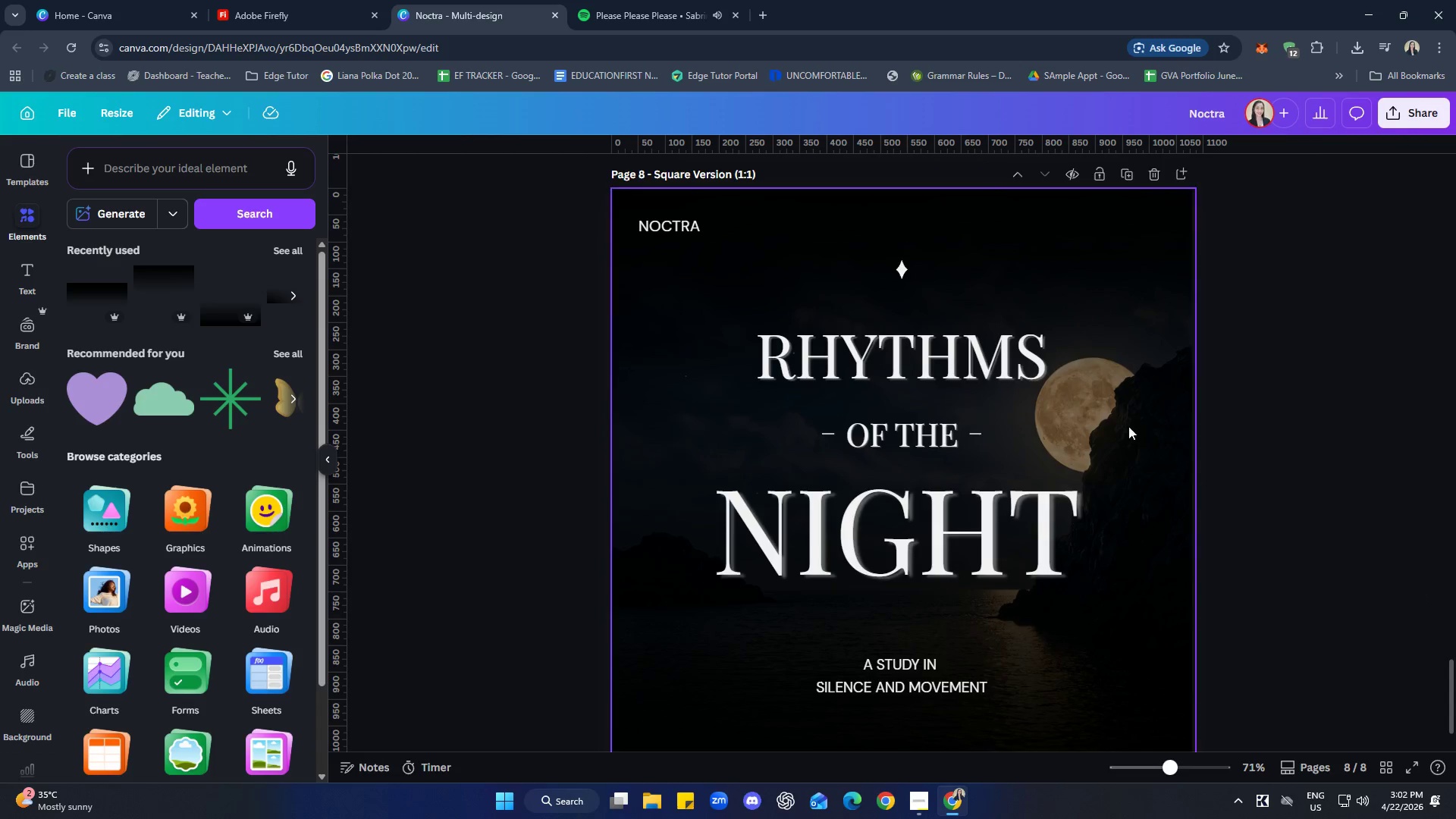 
left_click([1099, 316])
 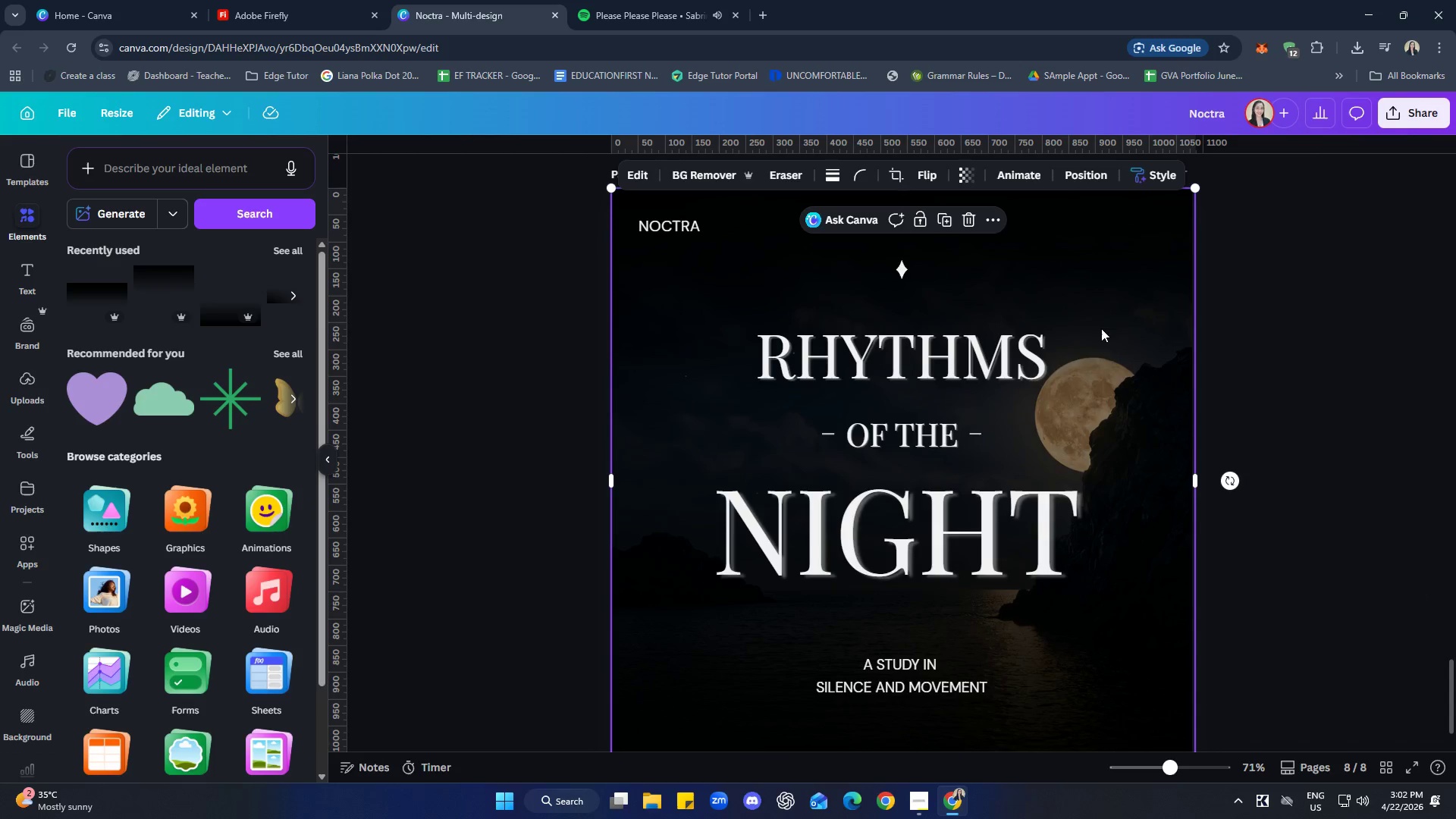 
double_click([1105, 375])
 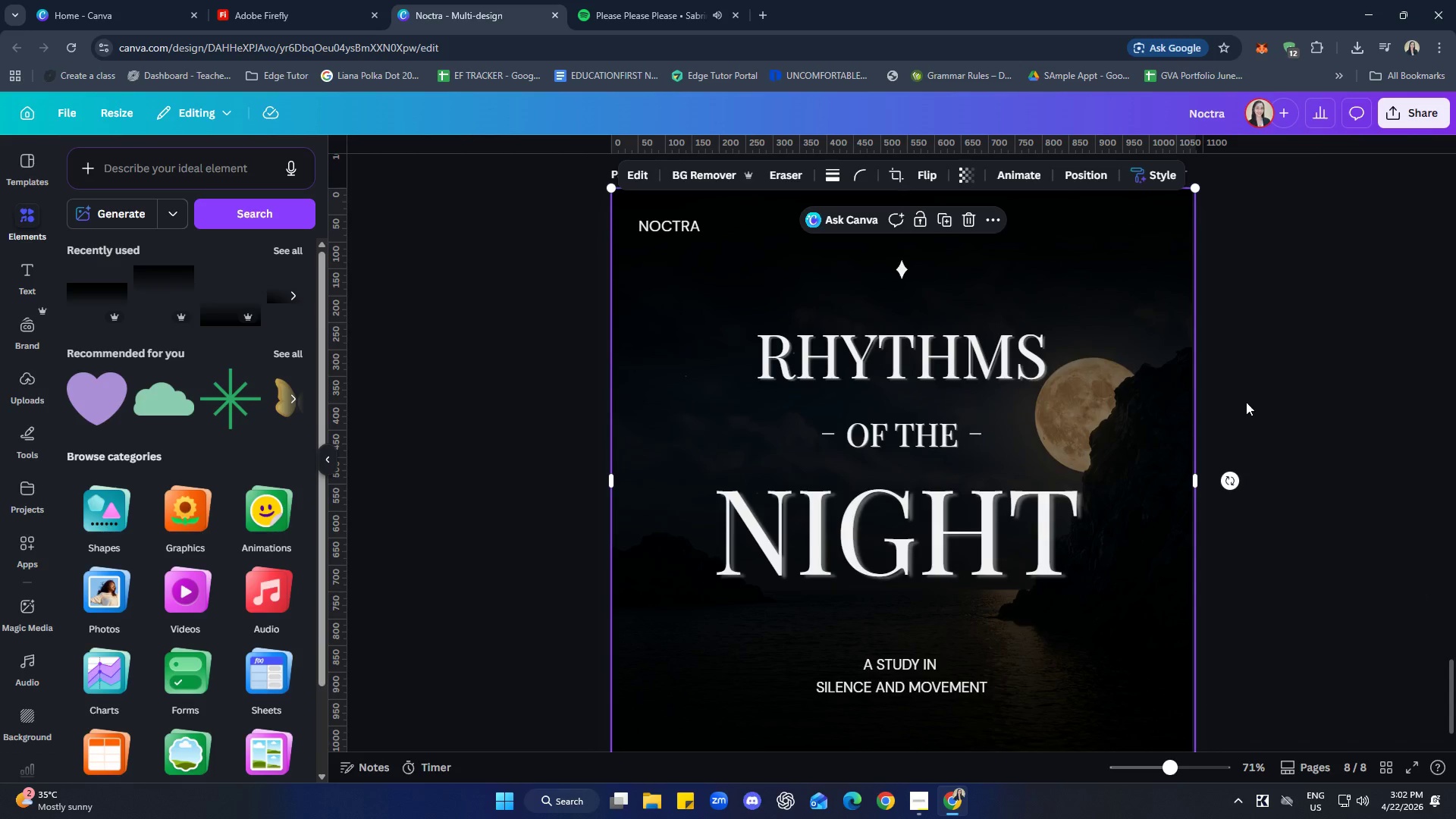 
triple_click([1320, 375])
 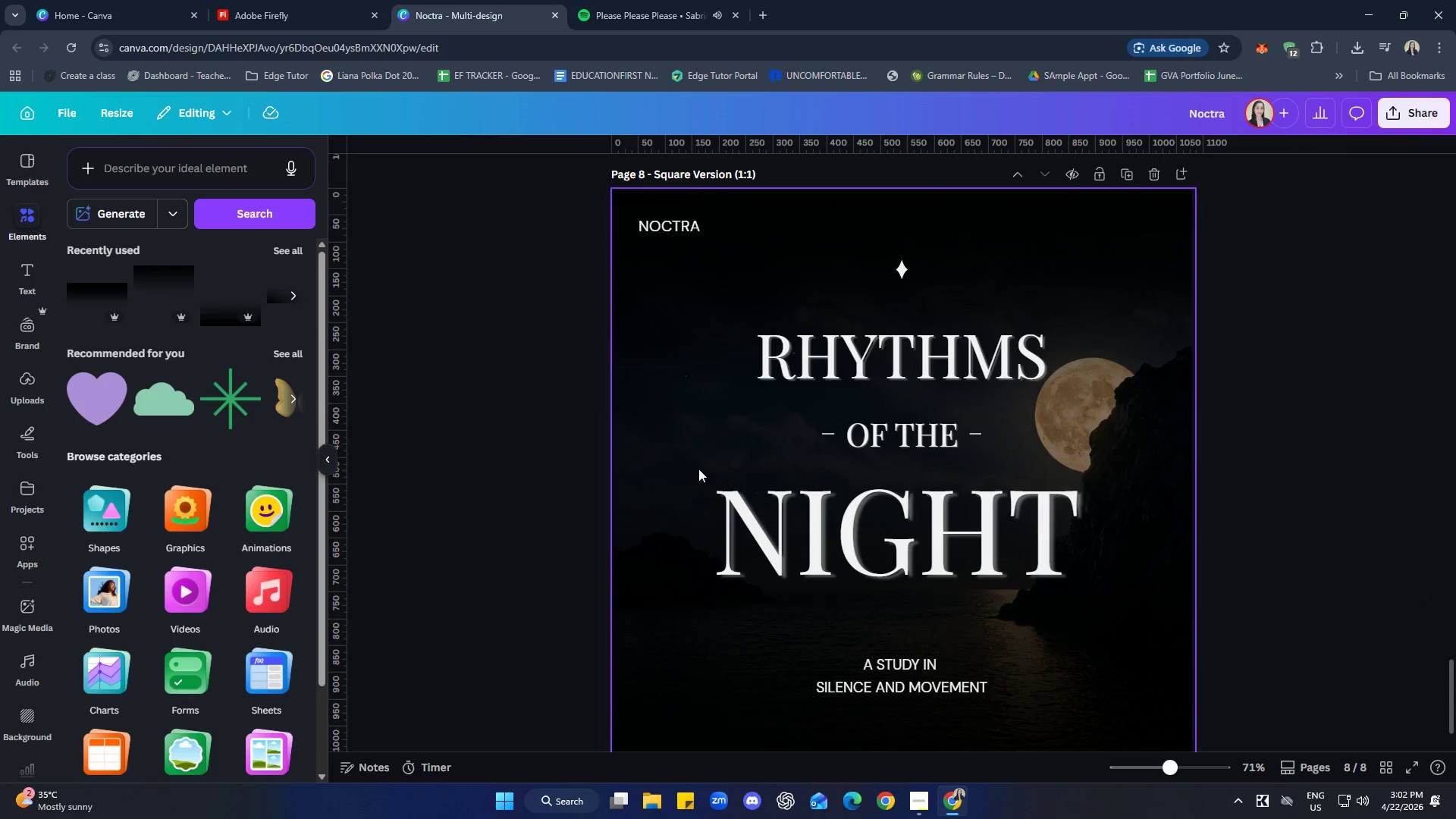 
left_click([664, 335])
 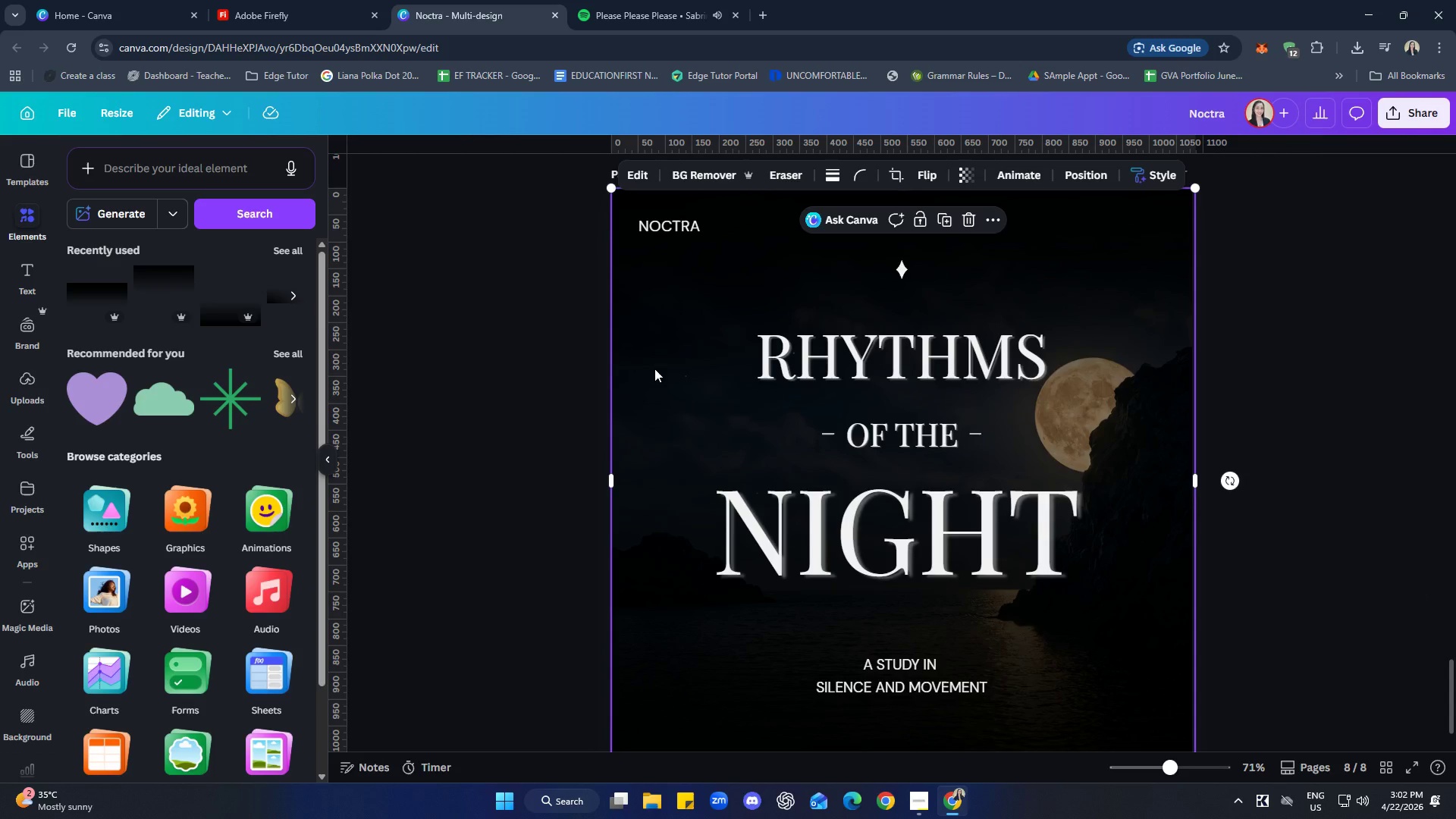 
left_click([661, 374])
 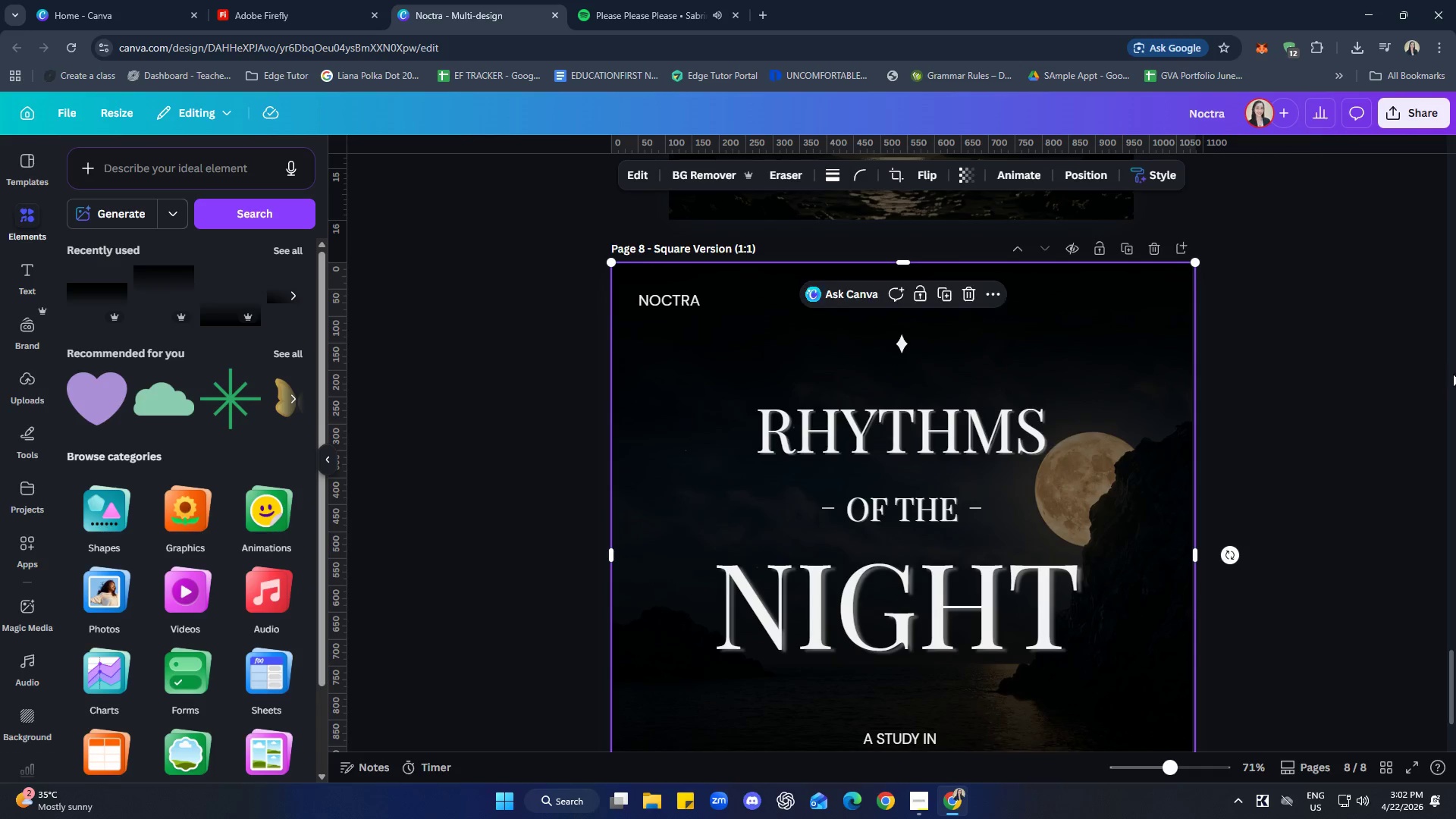 
double_click([1451, 372])
 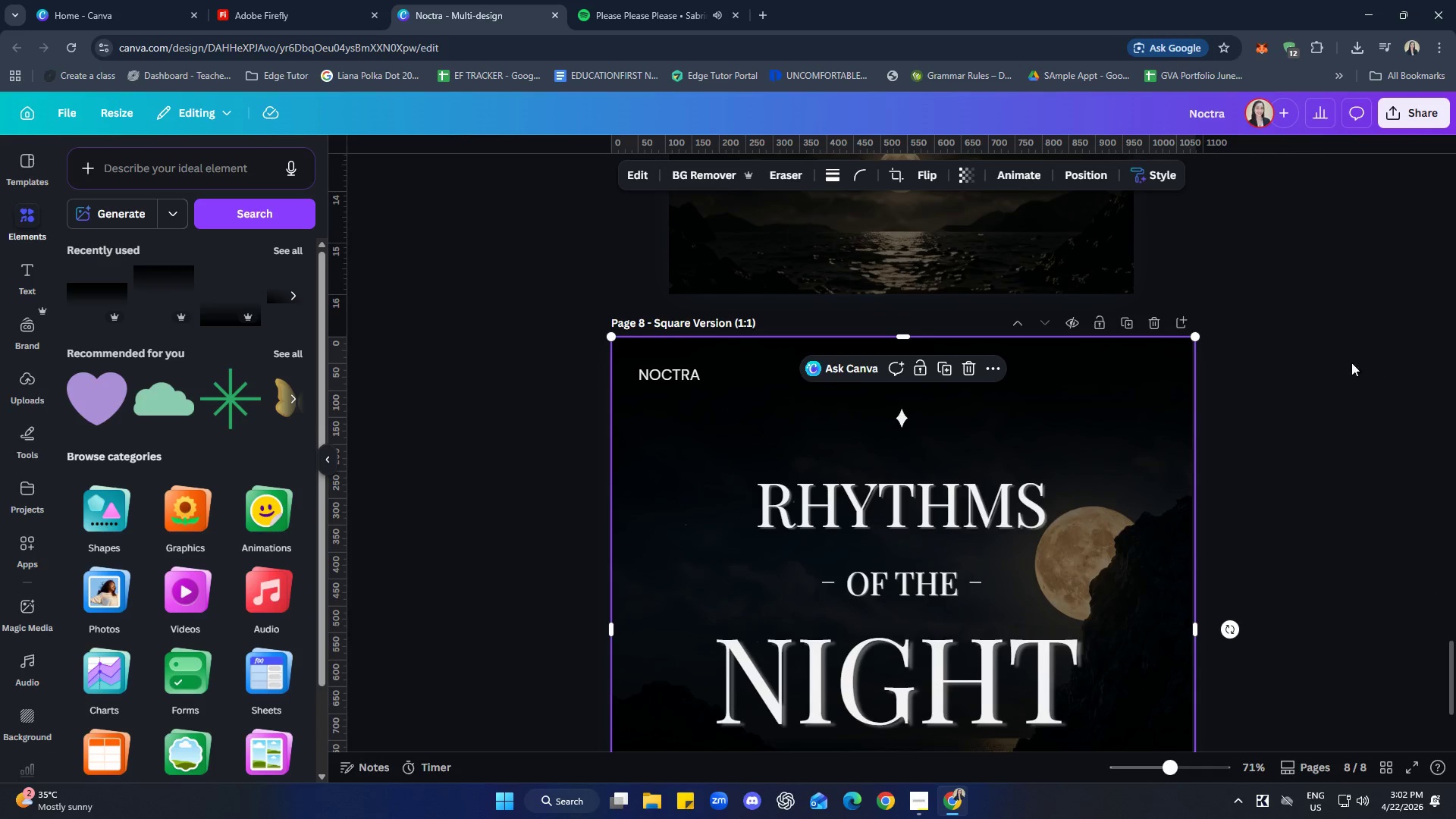 
left_click([1321, 357])
 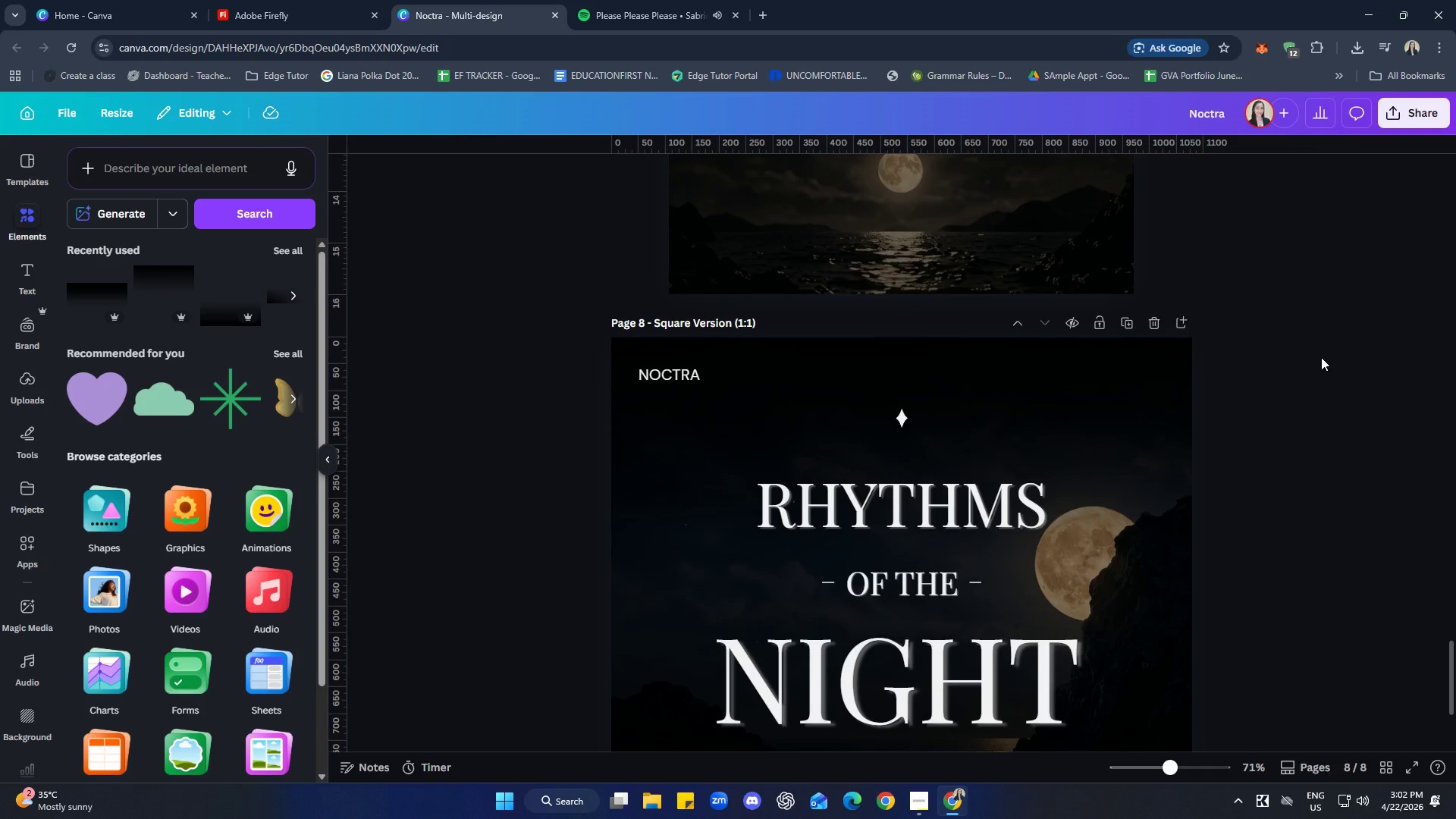 
scroll: coordinate [1321, 357], scroll_direction: down, amount: 3.0
 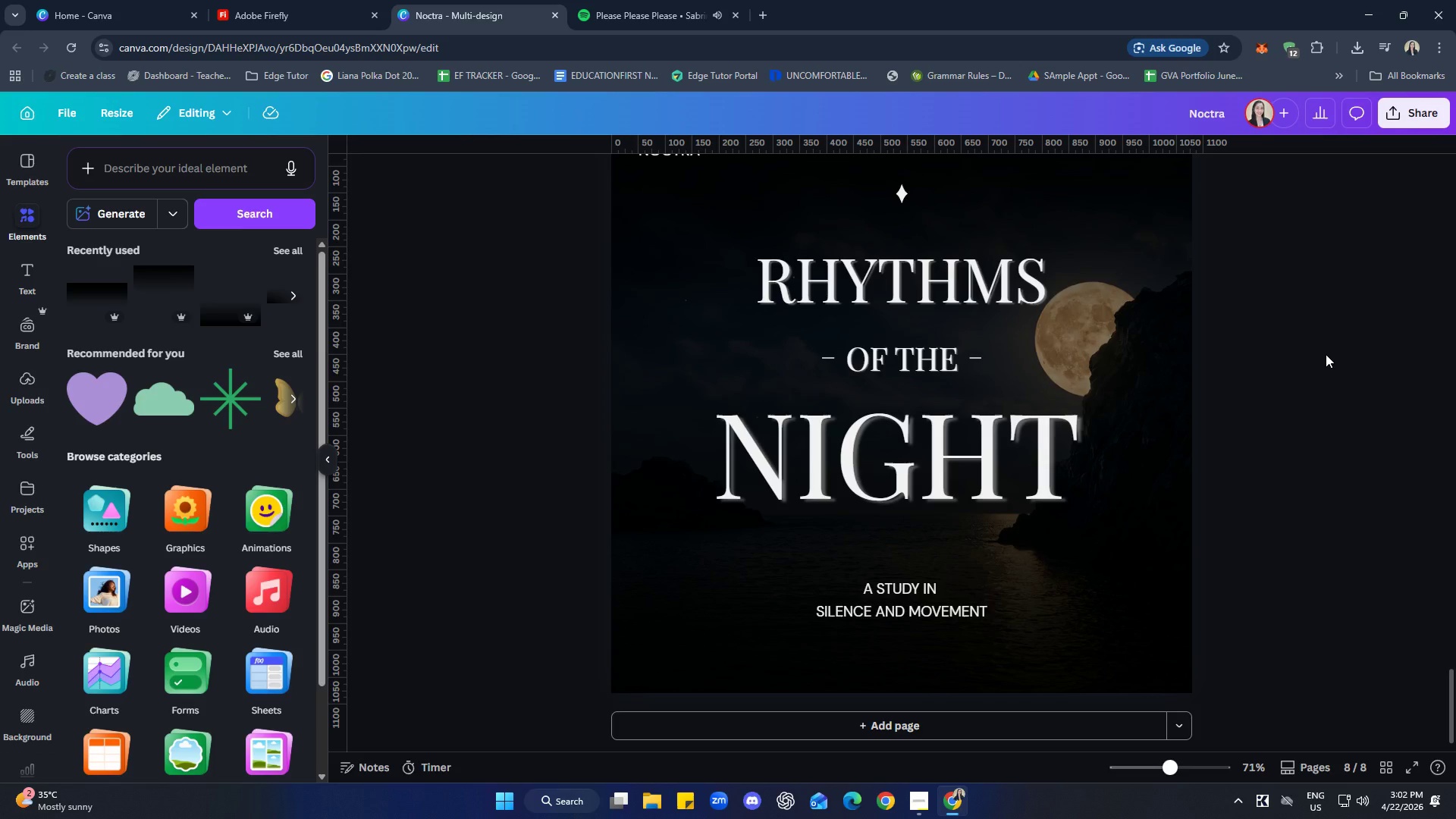 
wait(10.4)
 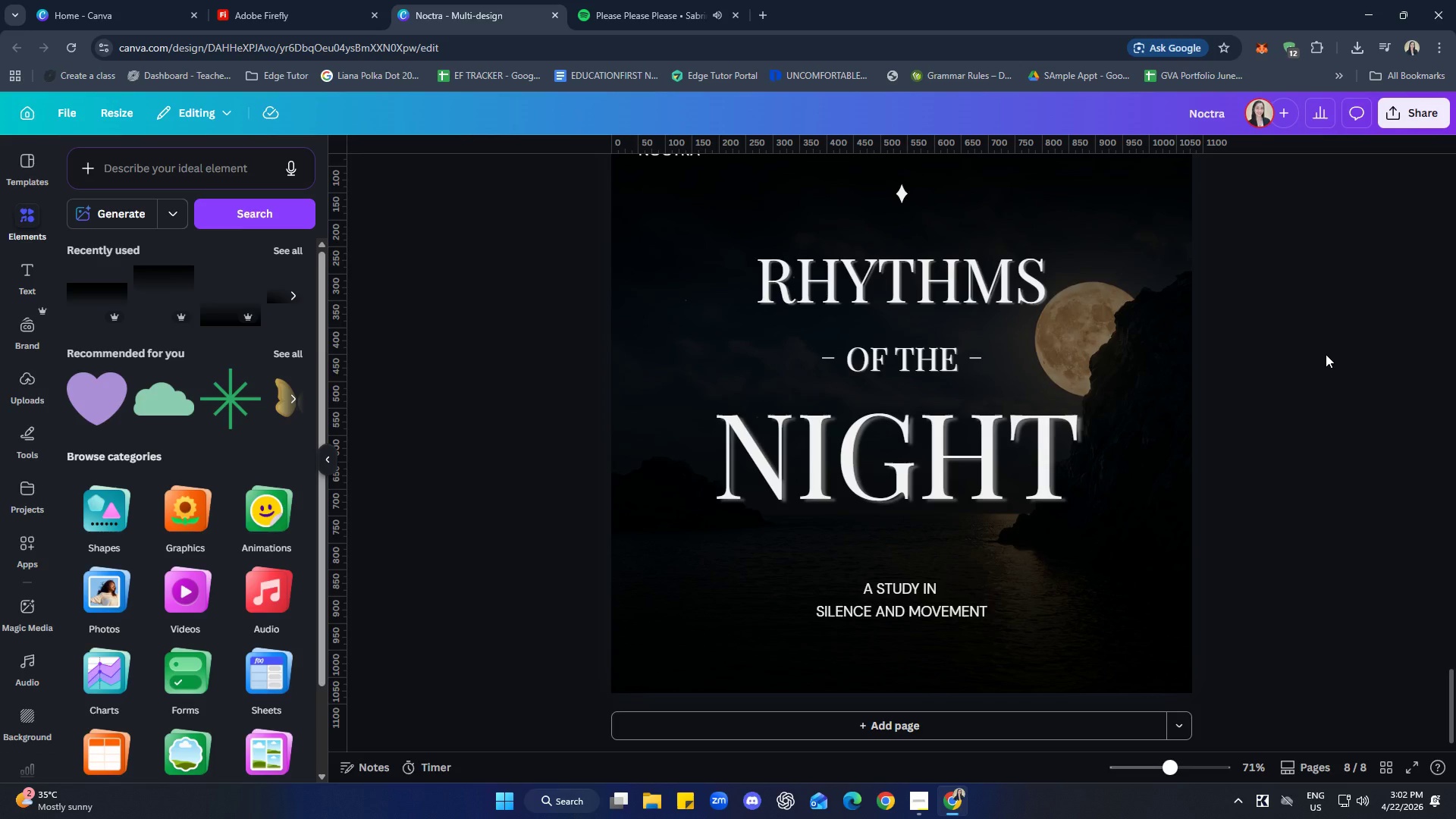 
left_click([674, 263])
 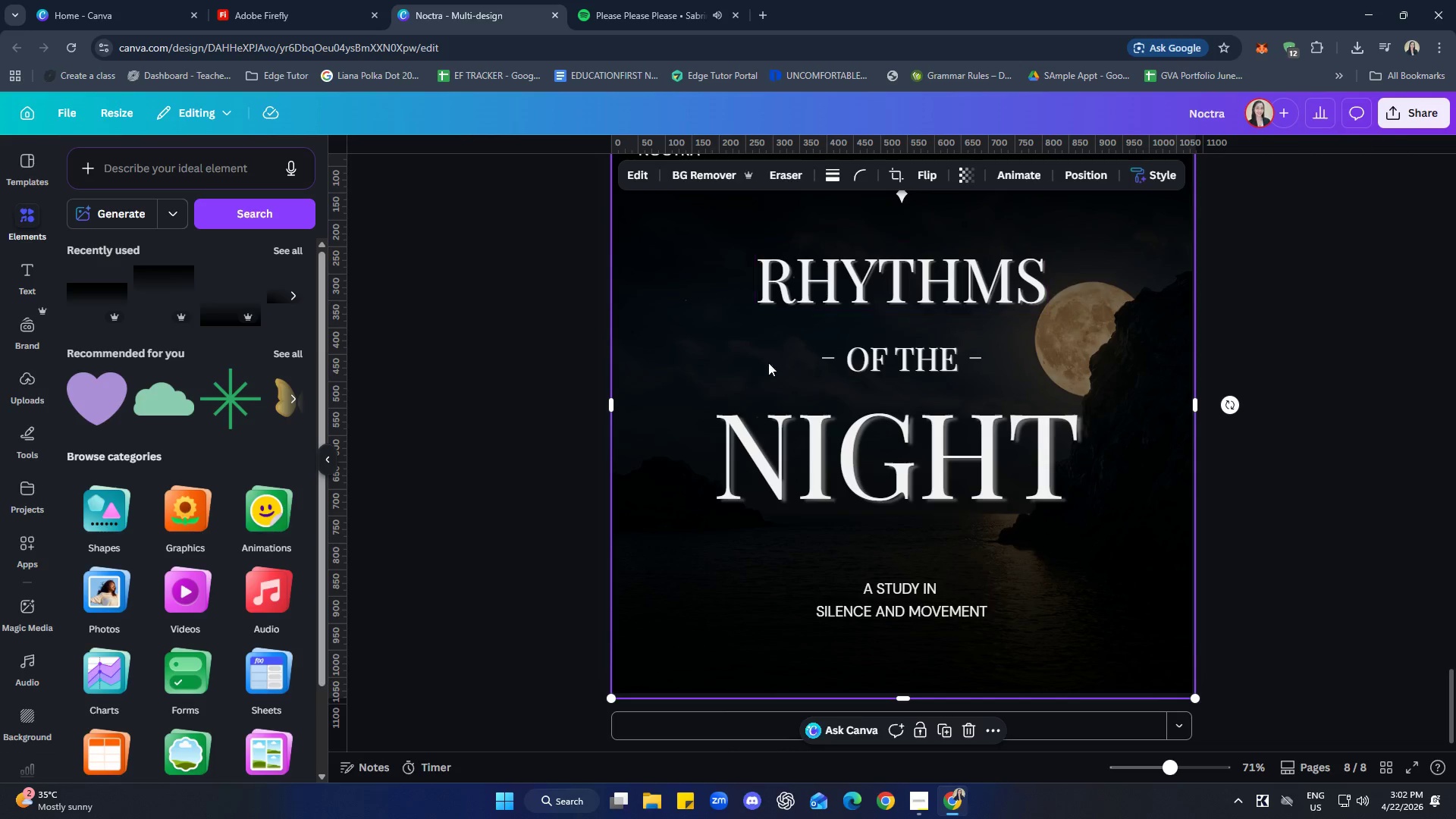 
scroll: coordinate [752, 505], scroll_direction: up, amount: 2.0
 